 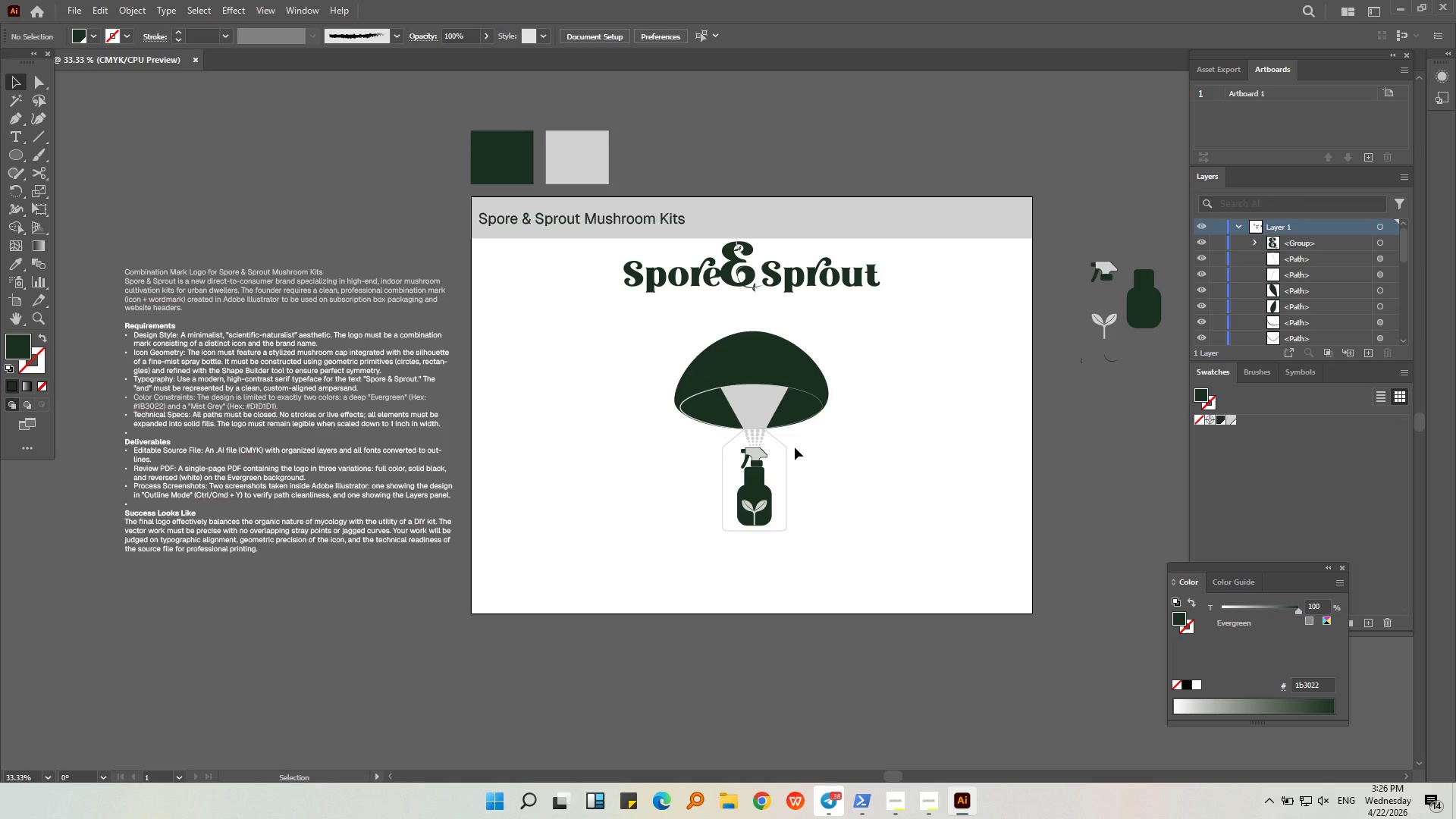 
key(Slash)
 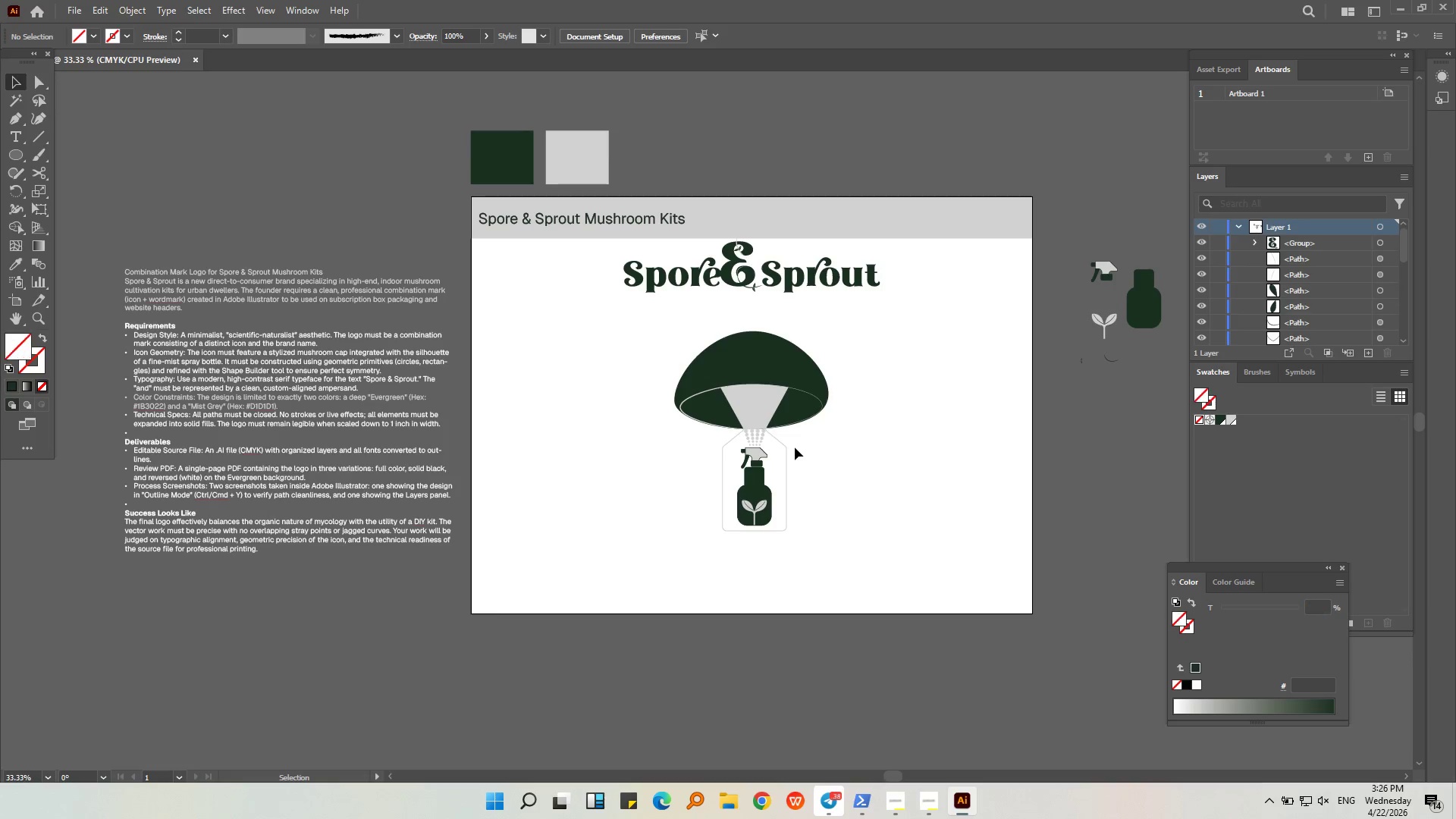 
key(Numpad0)
 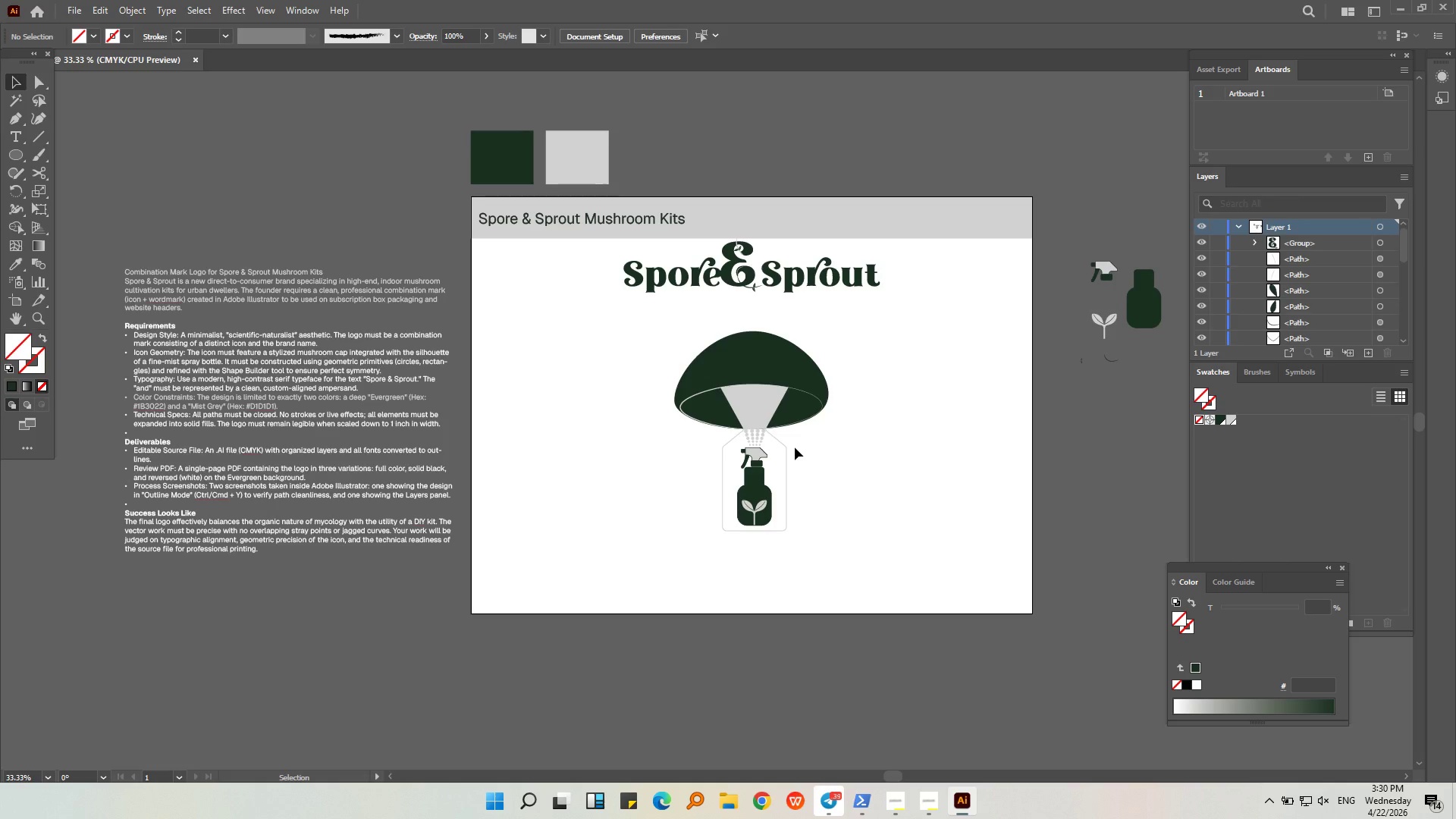 
wait(282.88)
 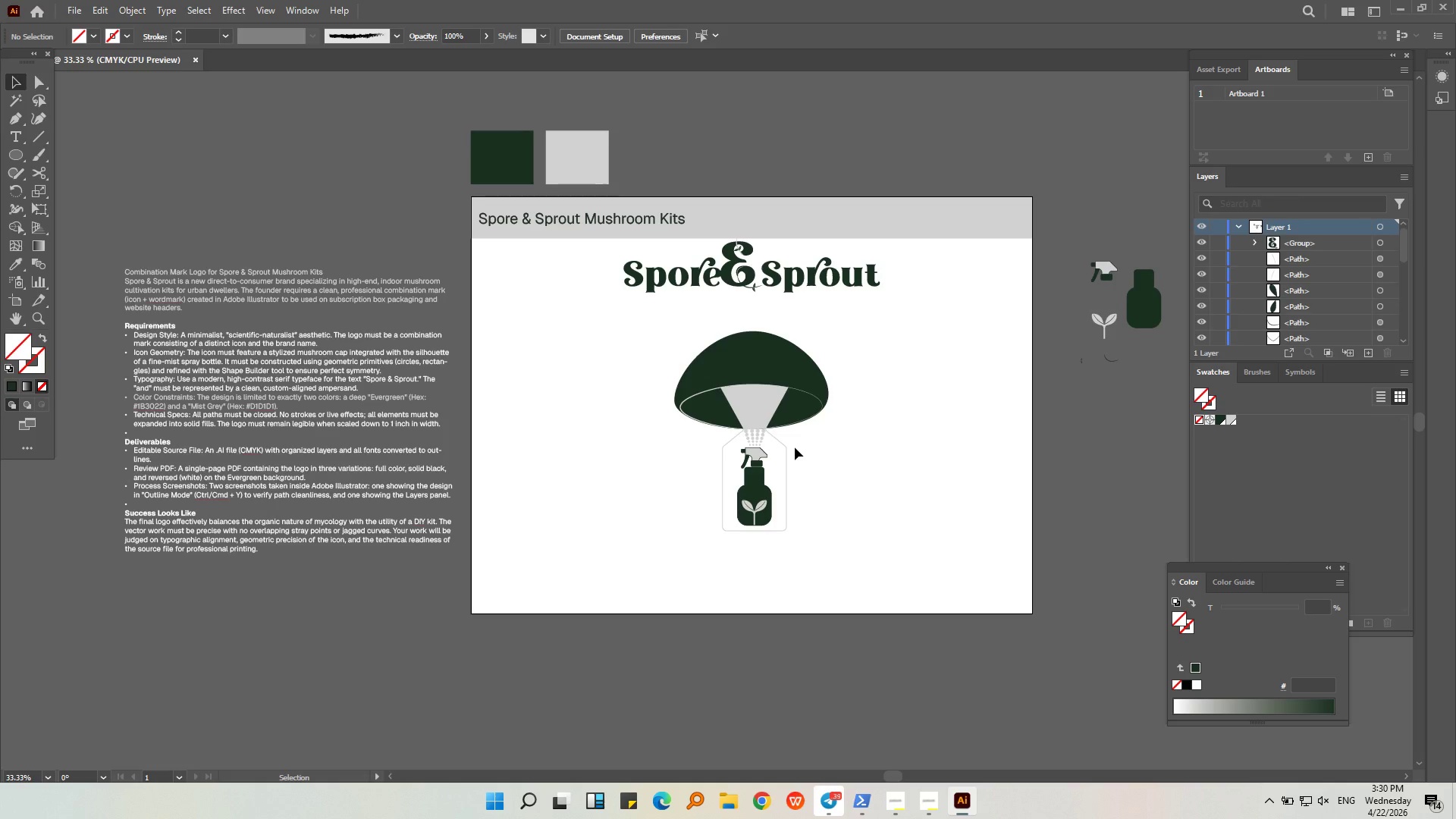 
right_click([1149, 315])
 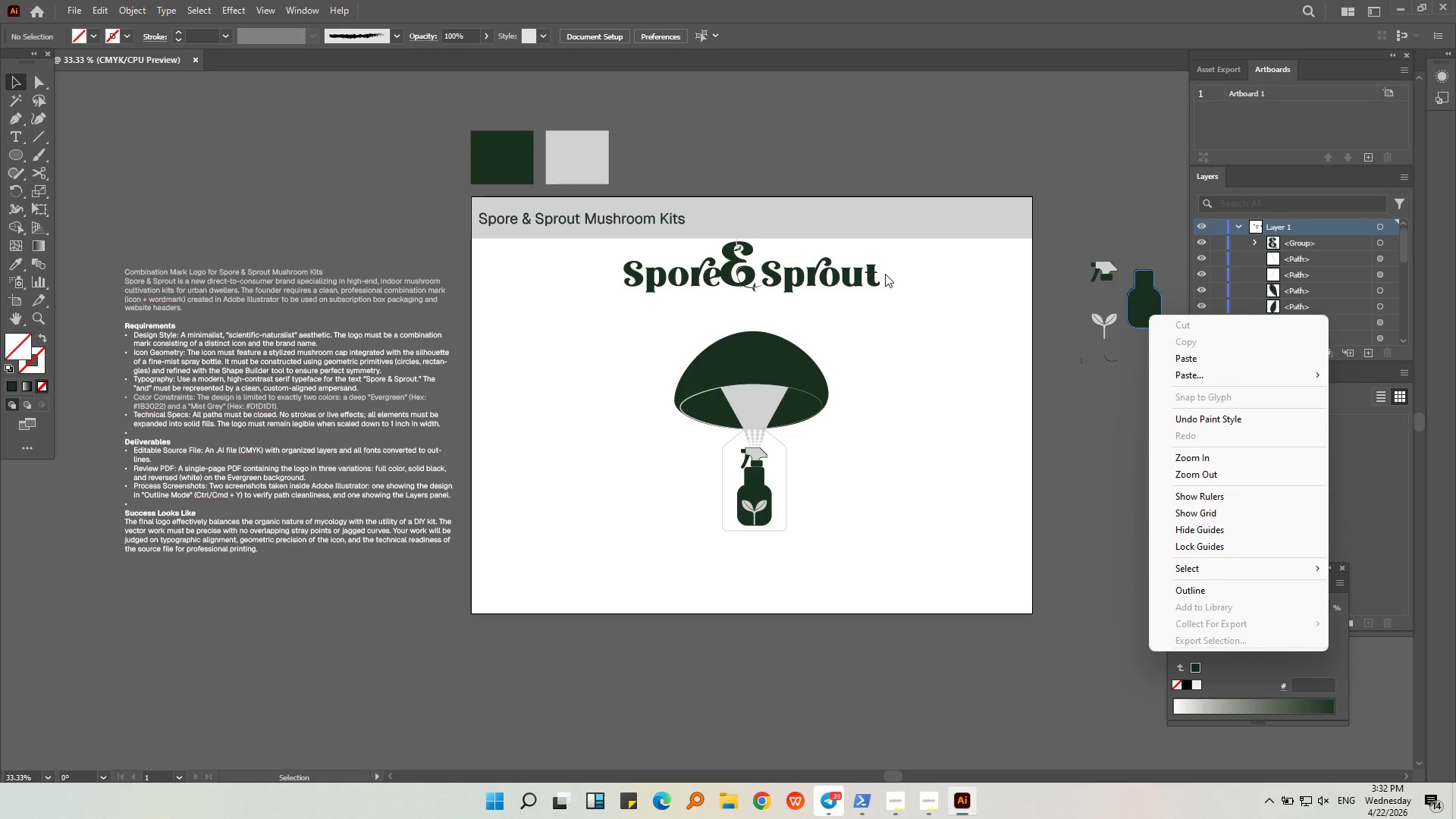 
wait(94.86)
 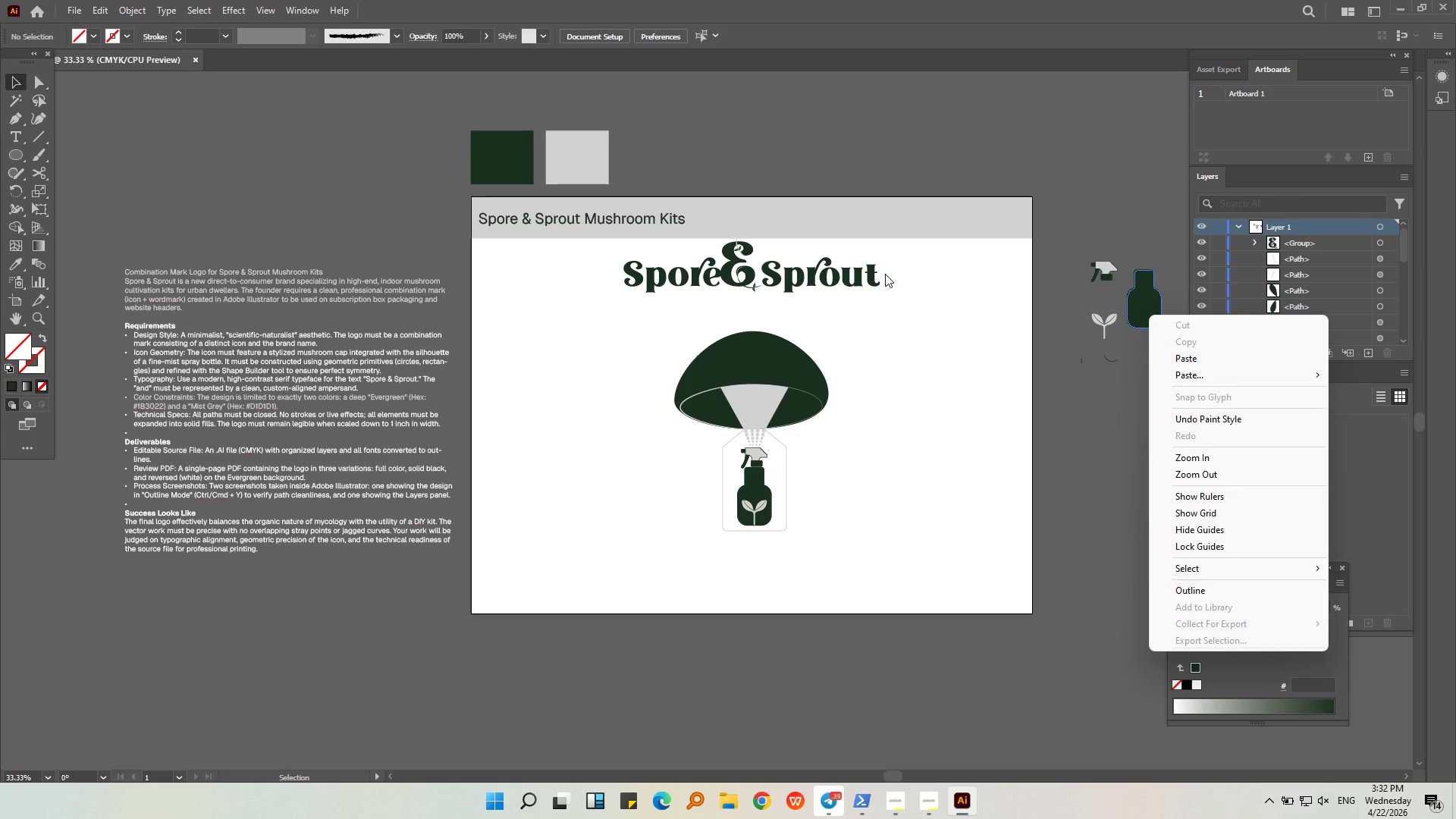 
hold_key(key=AltLeft, duration=0.31)
 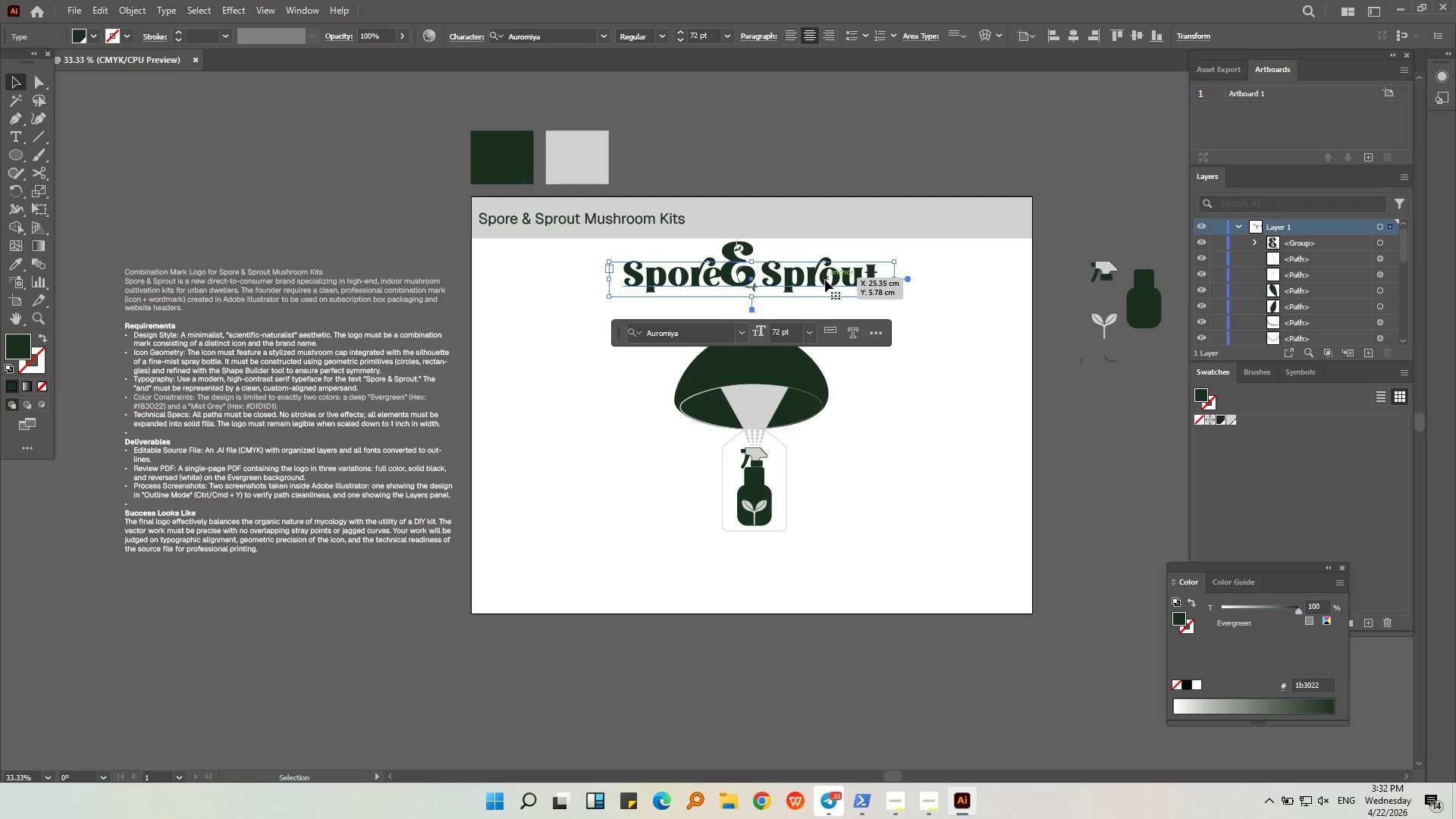 
left_click([824, 270])
 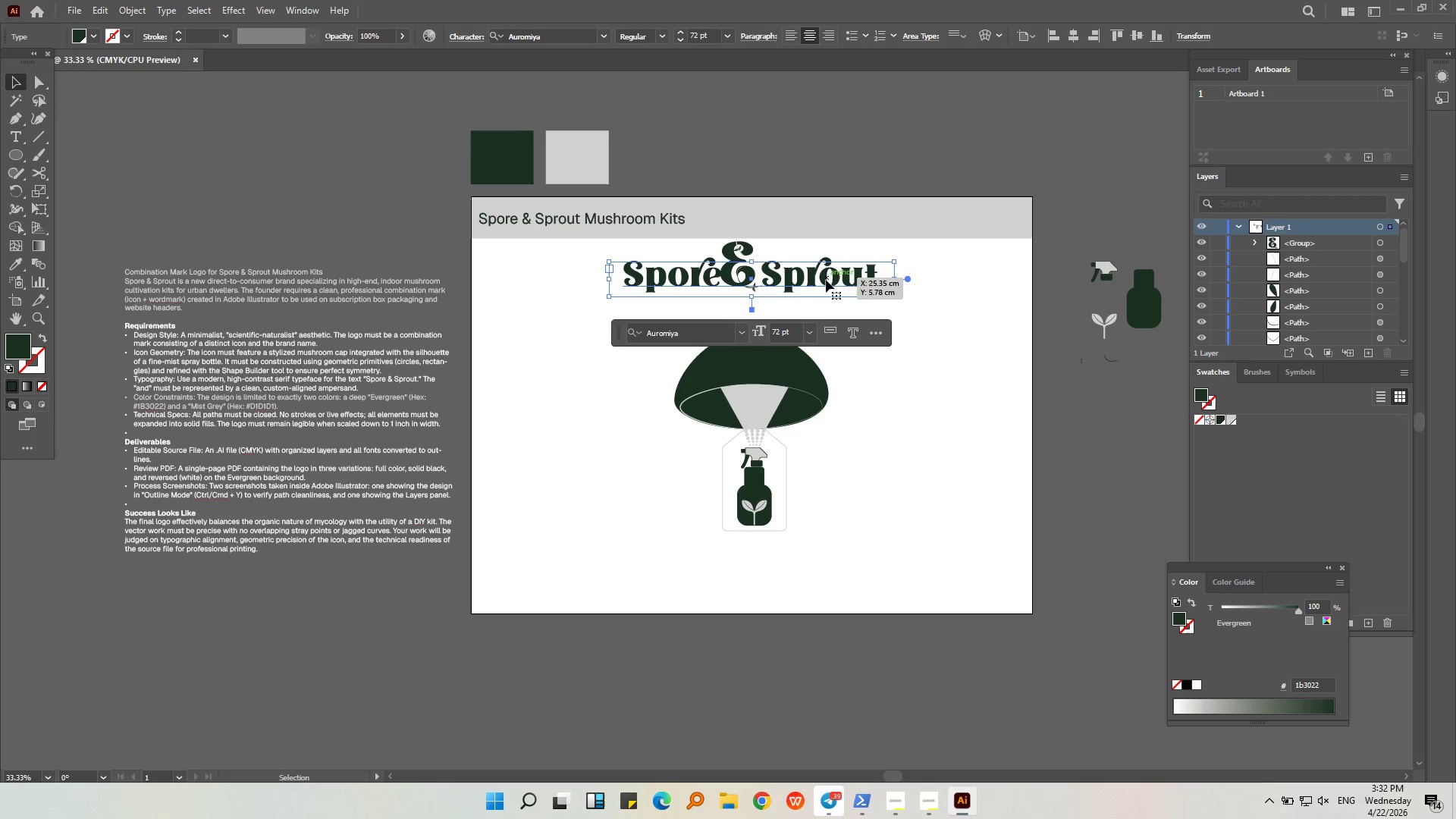 
scroll: coordinate [825, 282], scroll_direction: up, amount: 2.0
 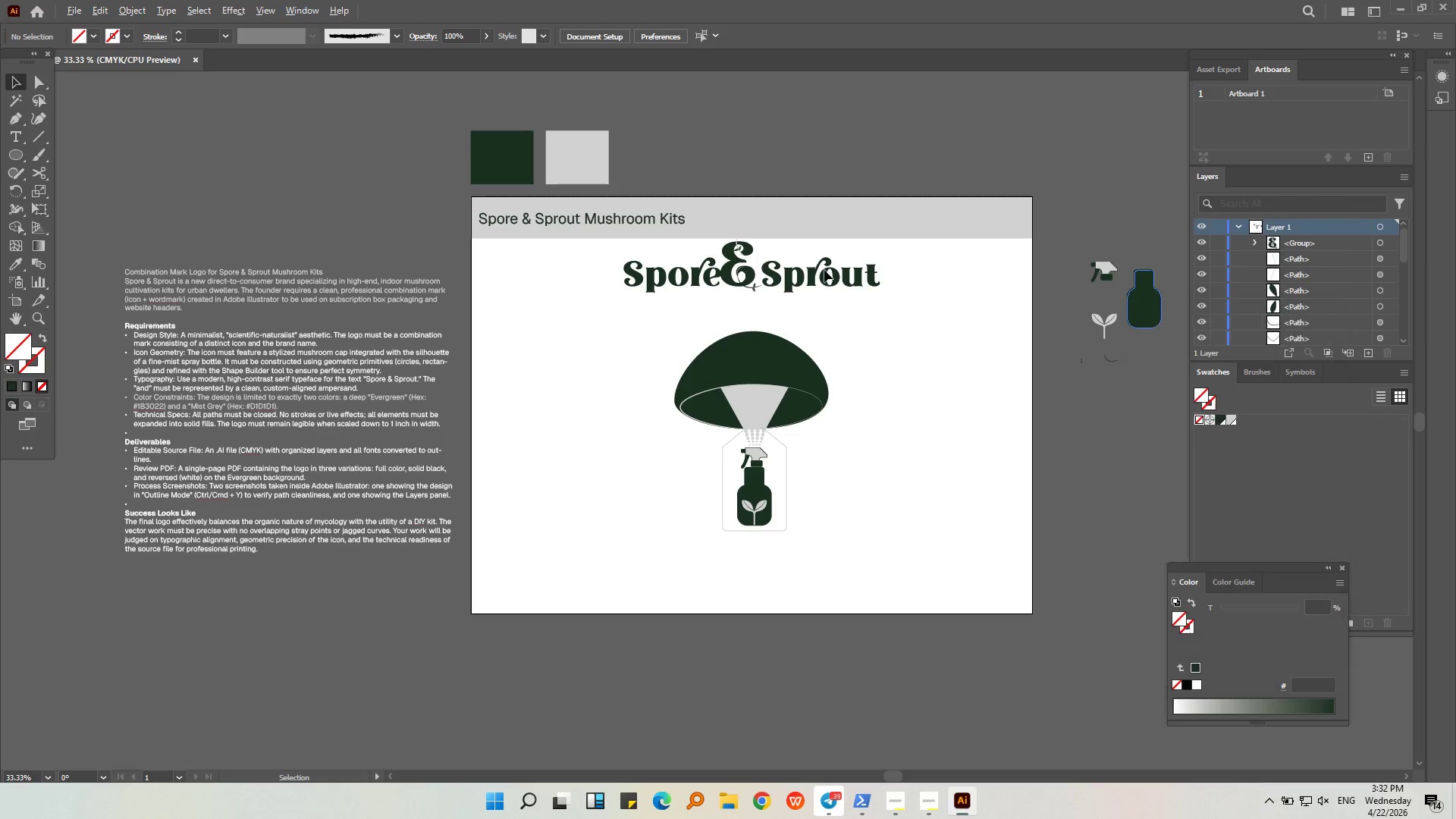 
hold_key(key=AltLeft, duration=0.31)
scroll: coordinate [802, 278], scroll_direction: up, amount: 3.0
 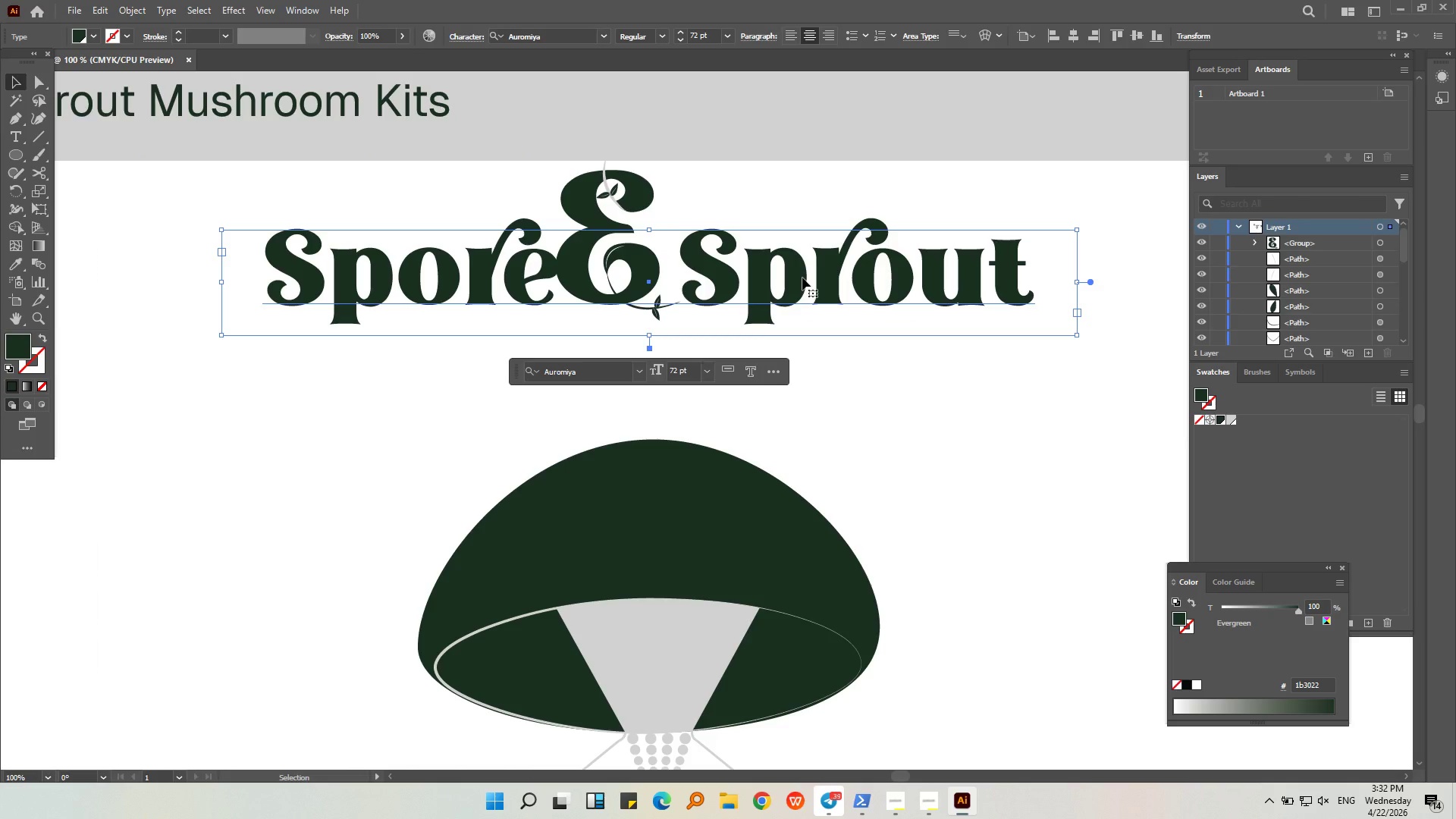 
key(Alt+AltLeft)
 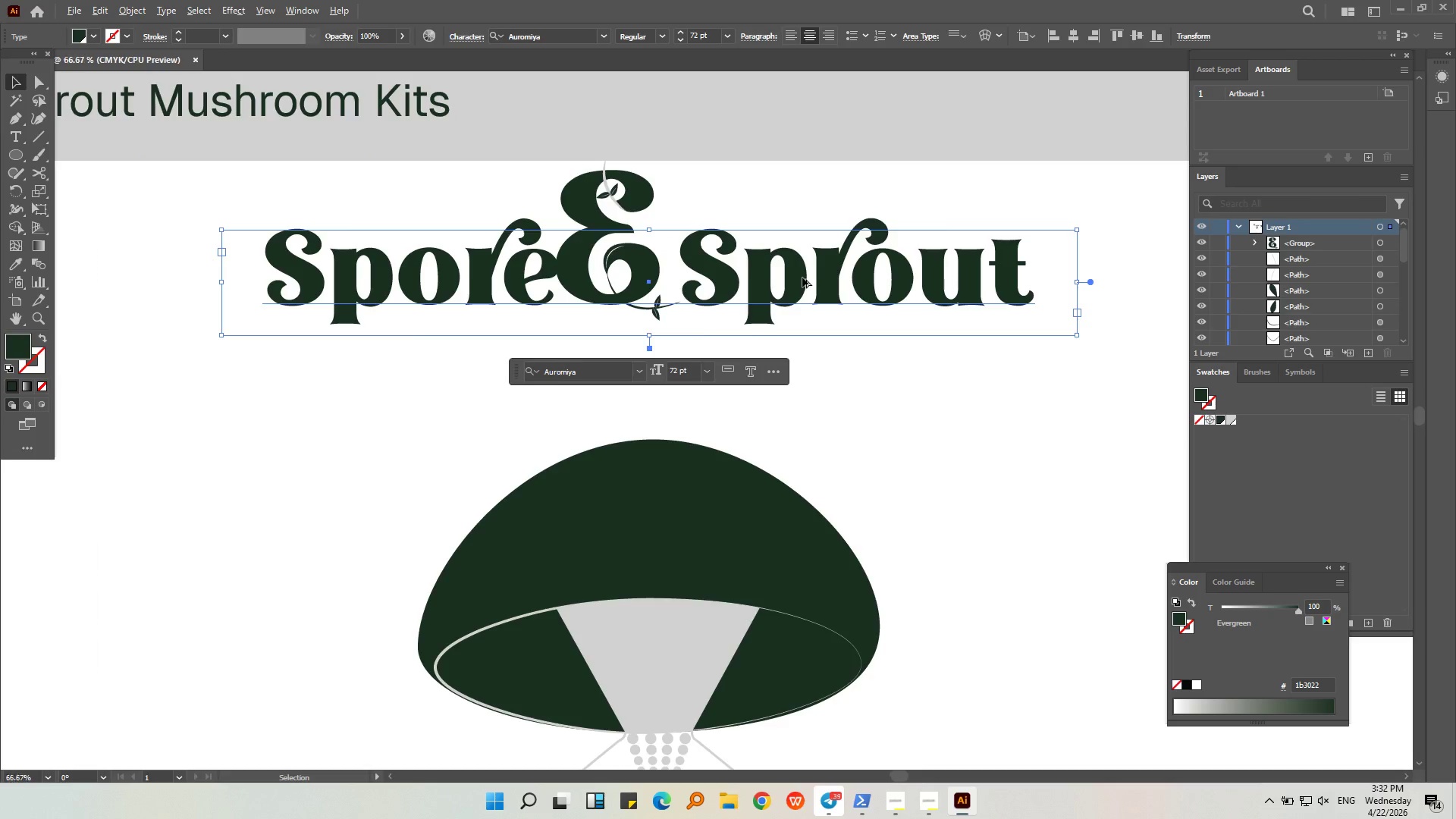 
scroll: coordinate [802, 278], scroll_direction: down, amount: 3.0
 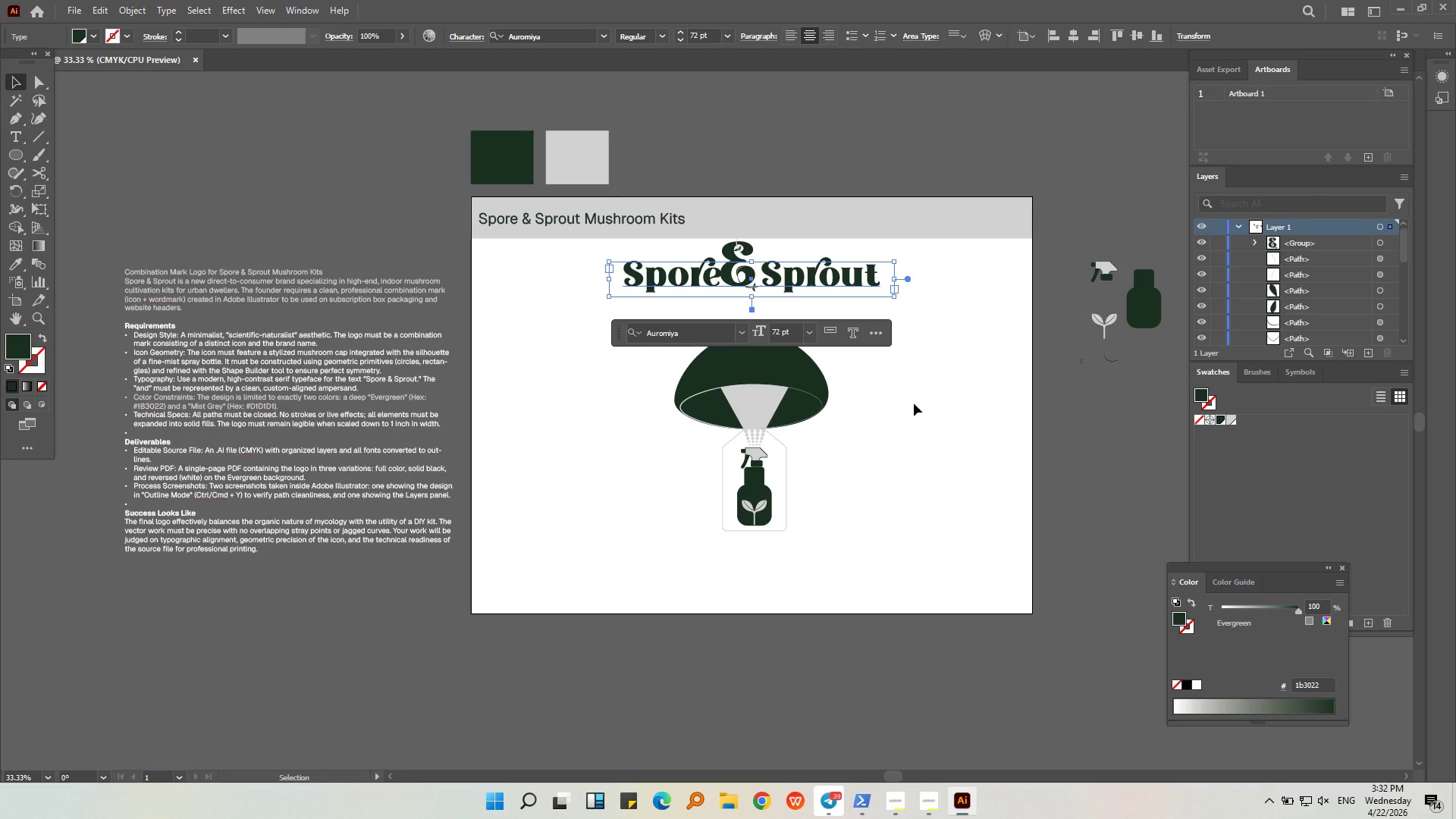 
left_click([918, 407])
 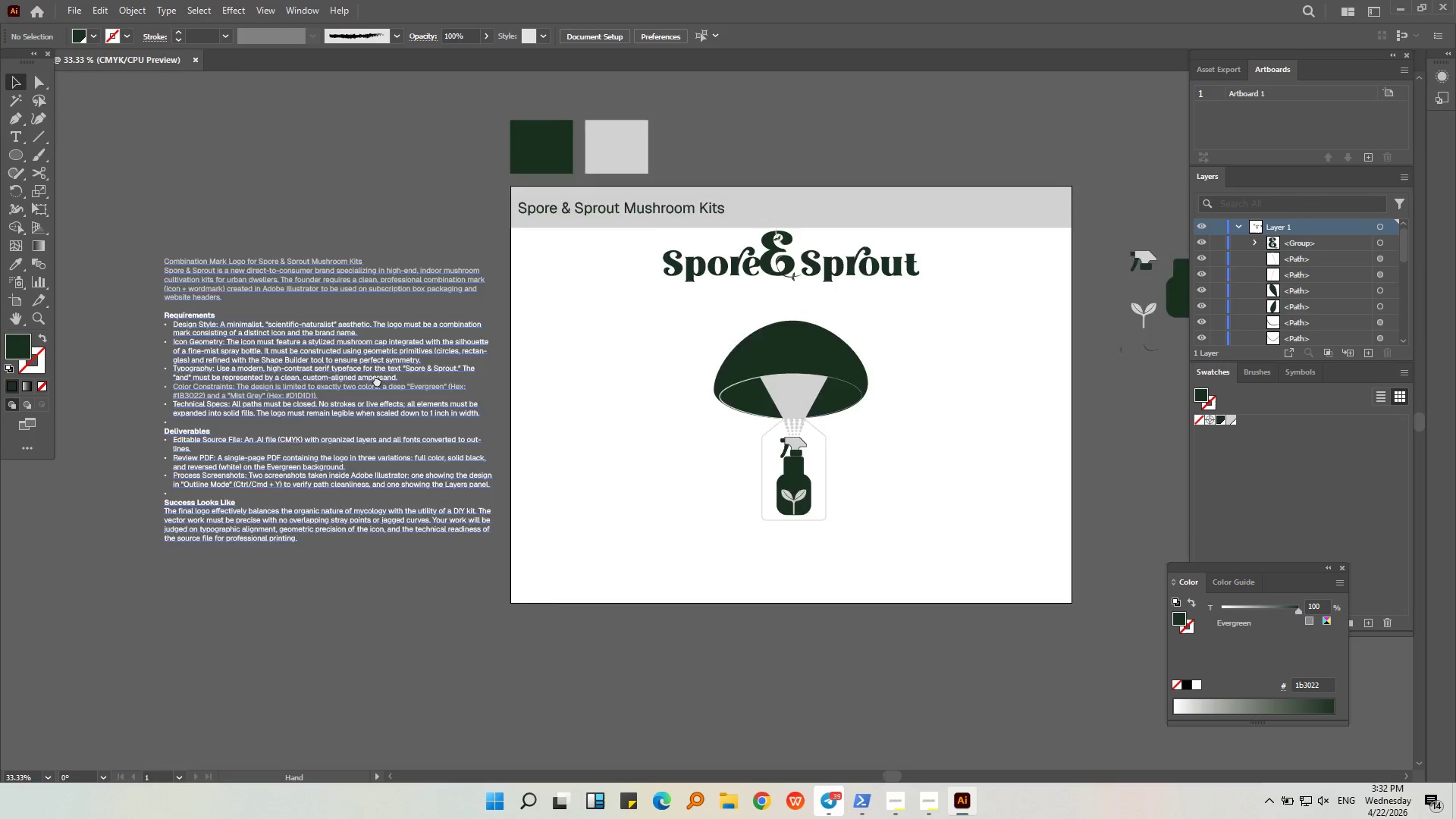 
hold_key(key=AltLeft, duration=0.56)
scroll: coordinate [377, 323], scroll_direction: up, amount: 2.0
 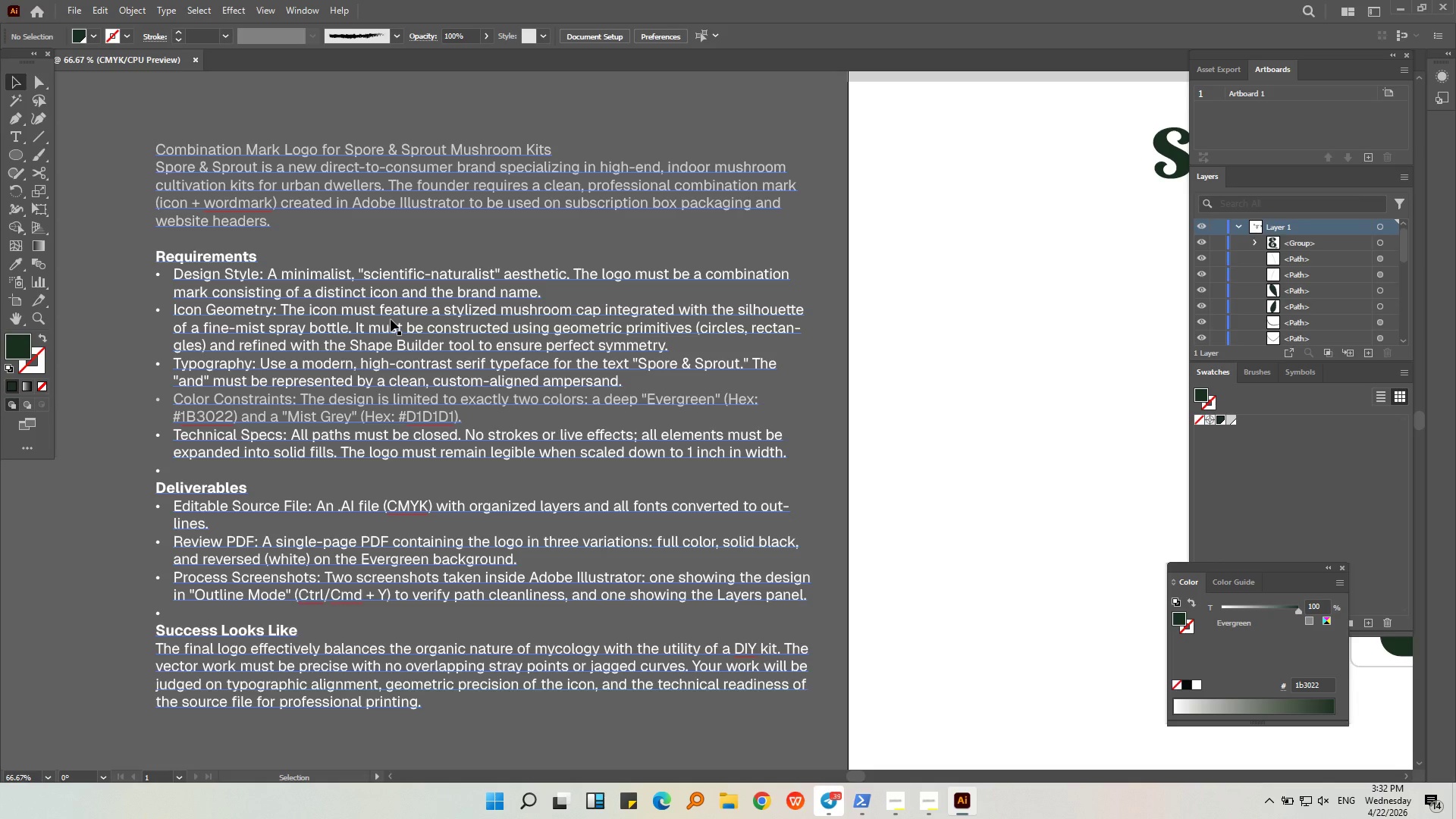 
double_click([428, 301])
 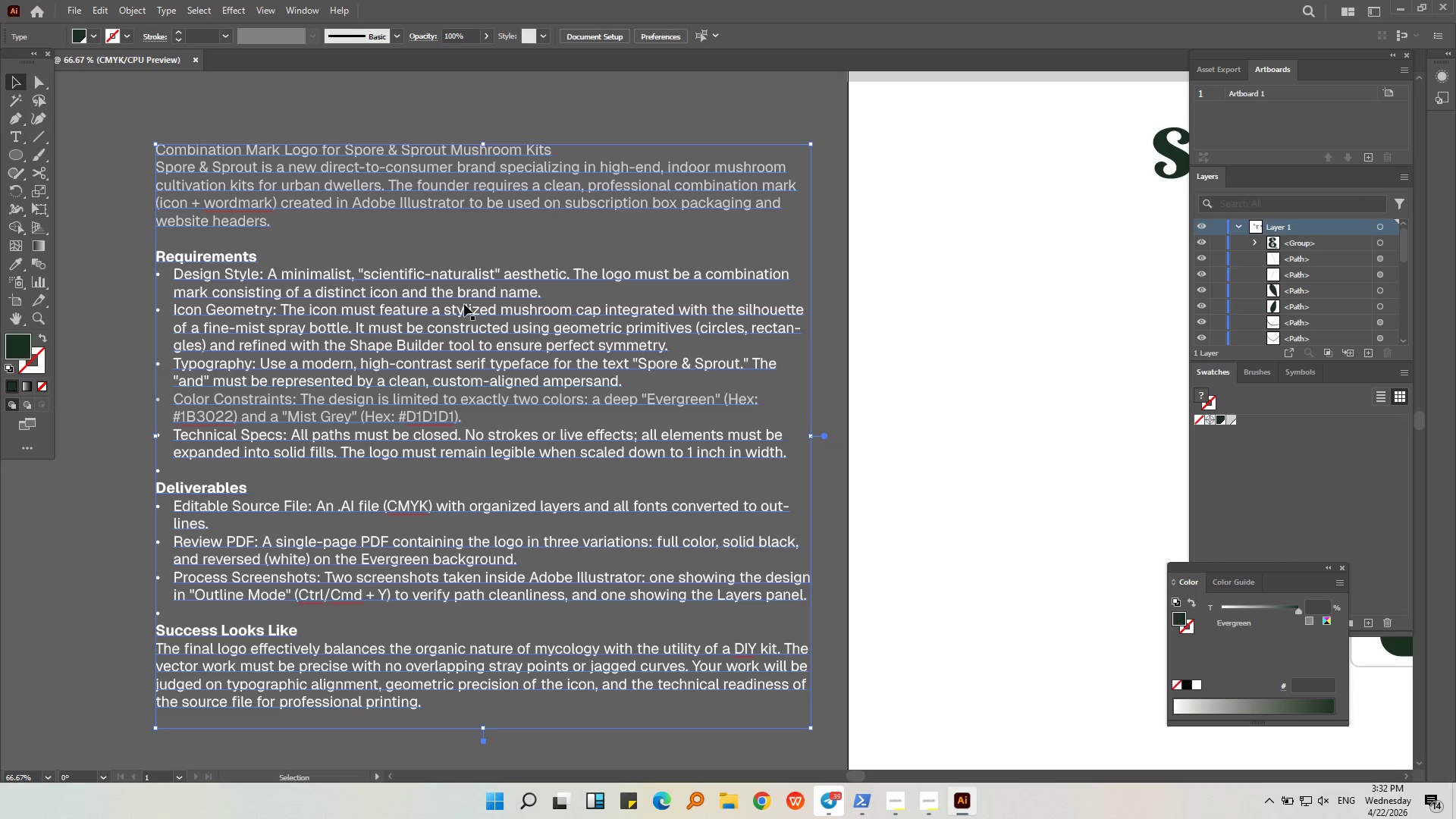 
triple_click([464, 304])
 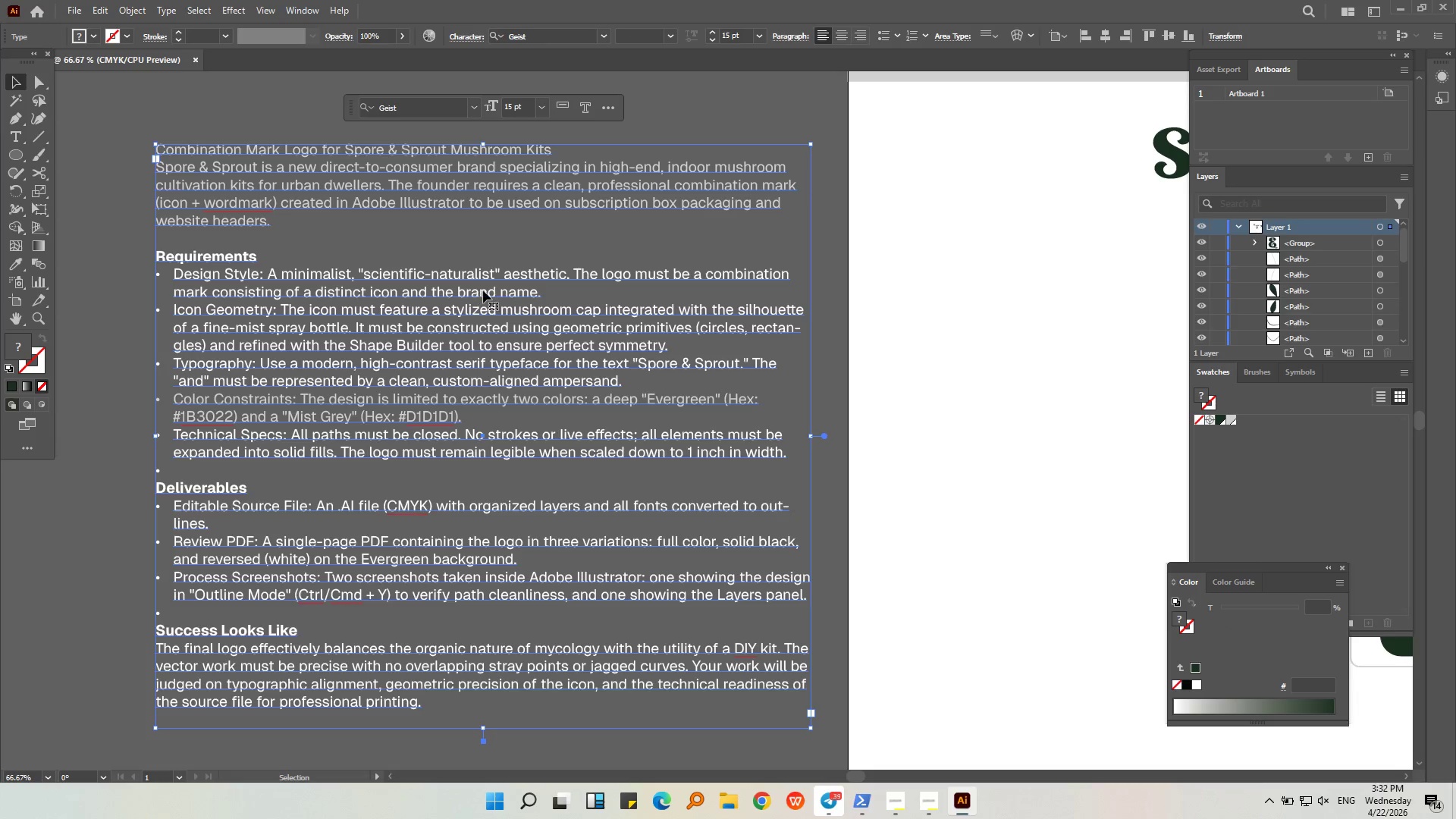 
triple_click([484, 290])
 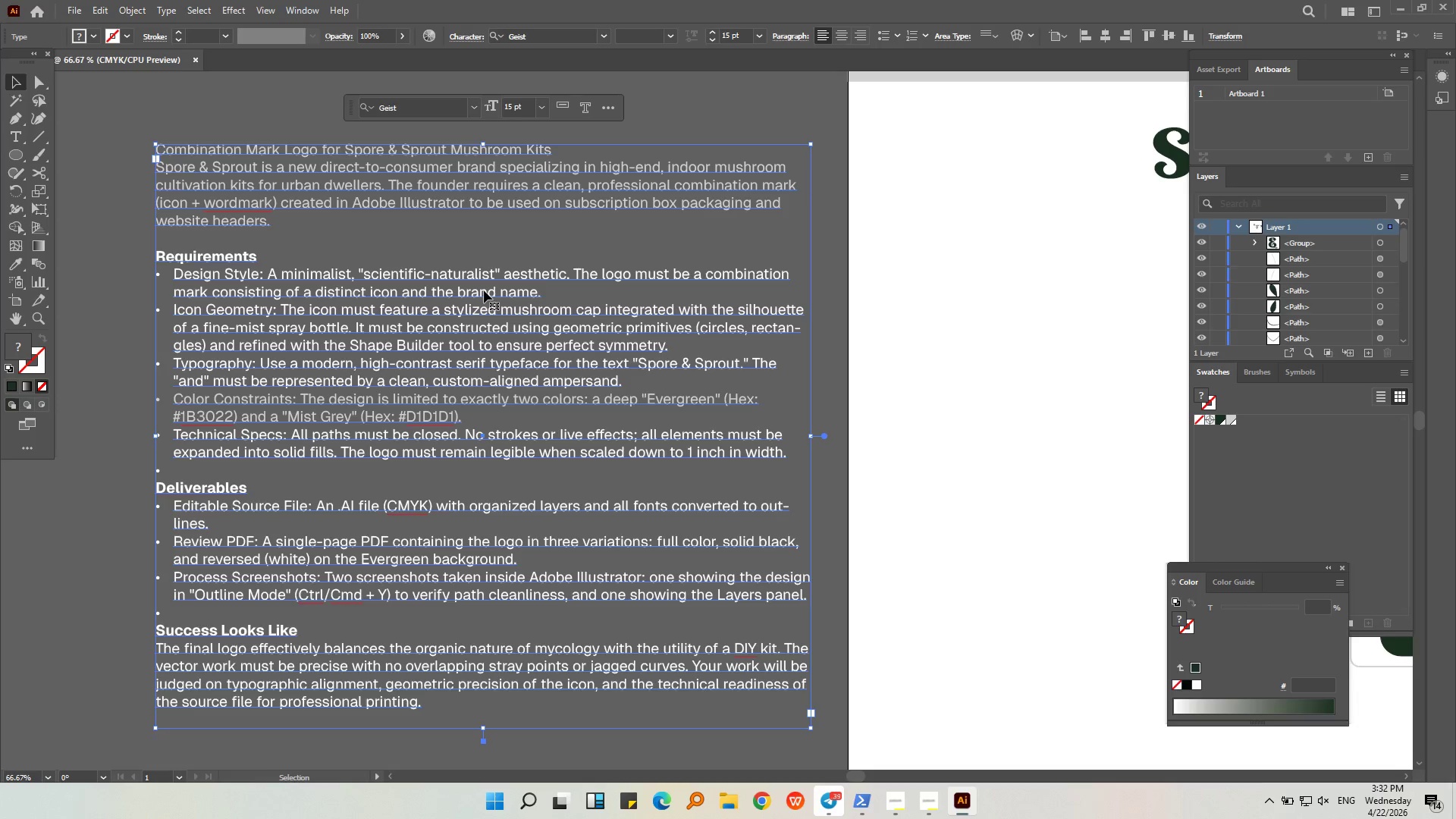 
triple_click([484, 290])
 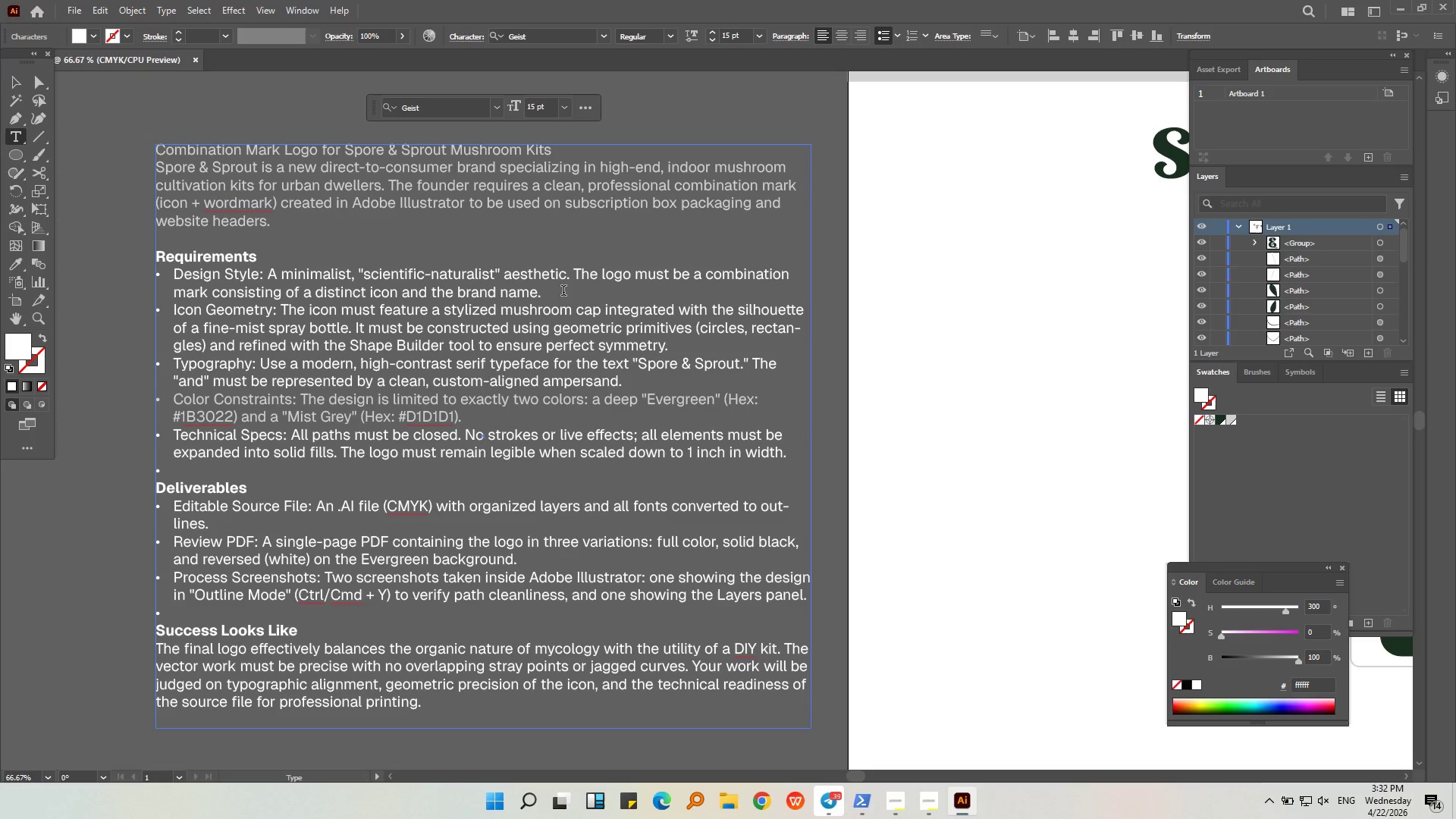 
left_click_drag(start_coordinate=[563, 292], to_coordinate=[224, 265])
 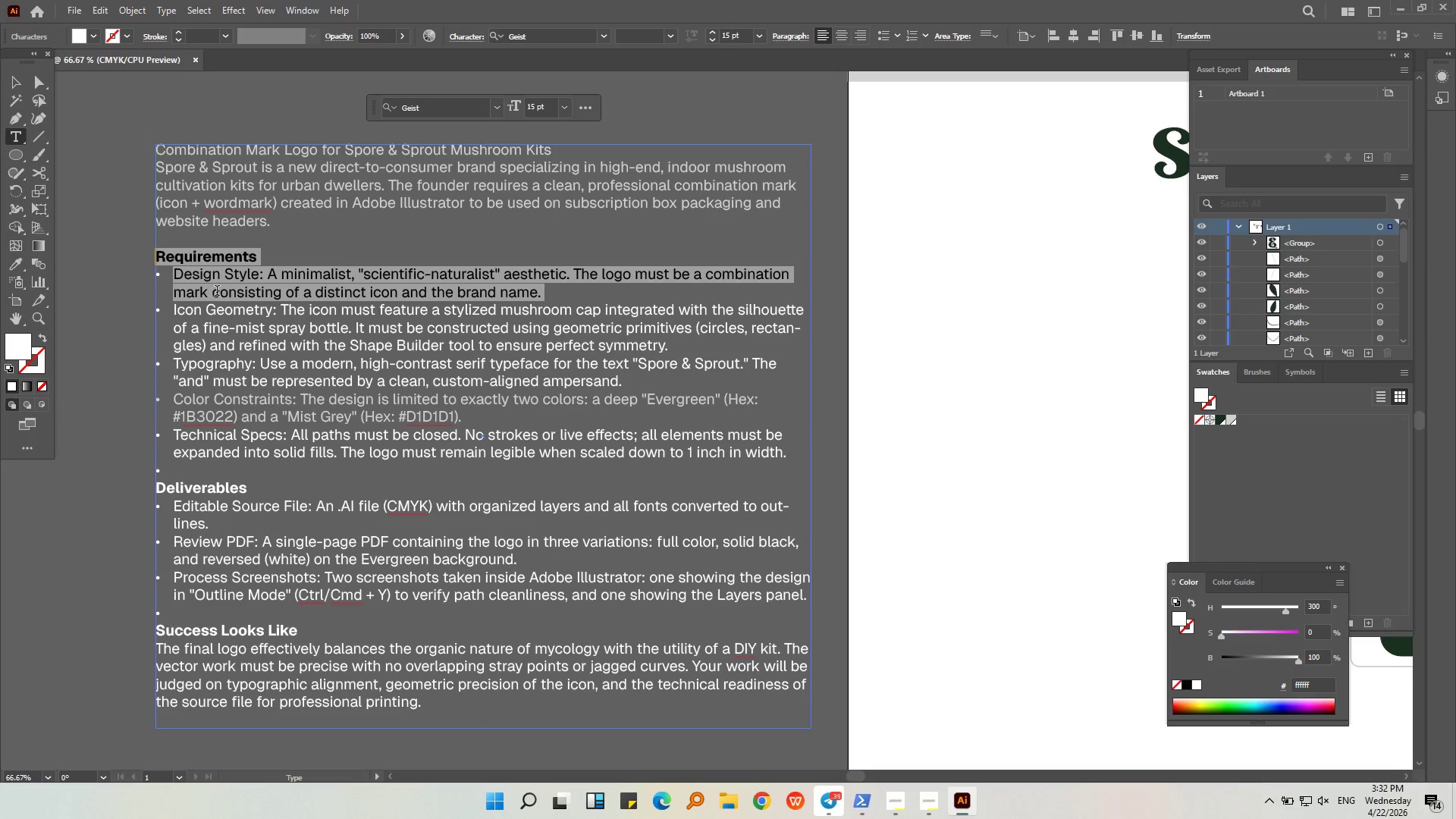 
hold_key(key=ShiftLeft, duration=0.58)
left_click([177, 279])
 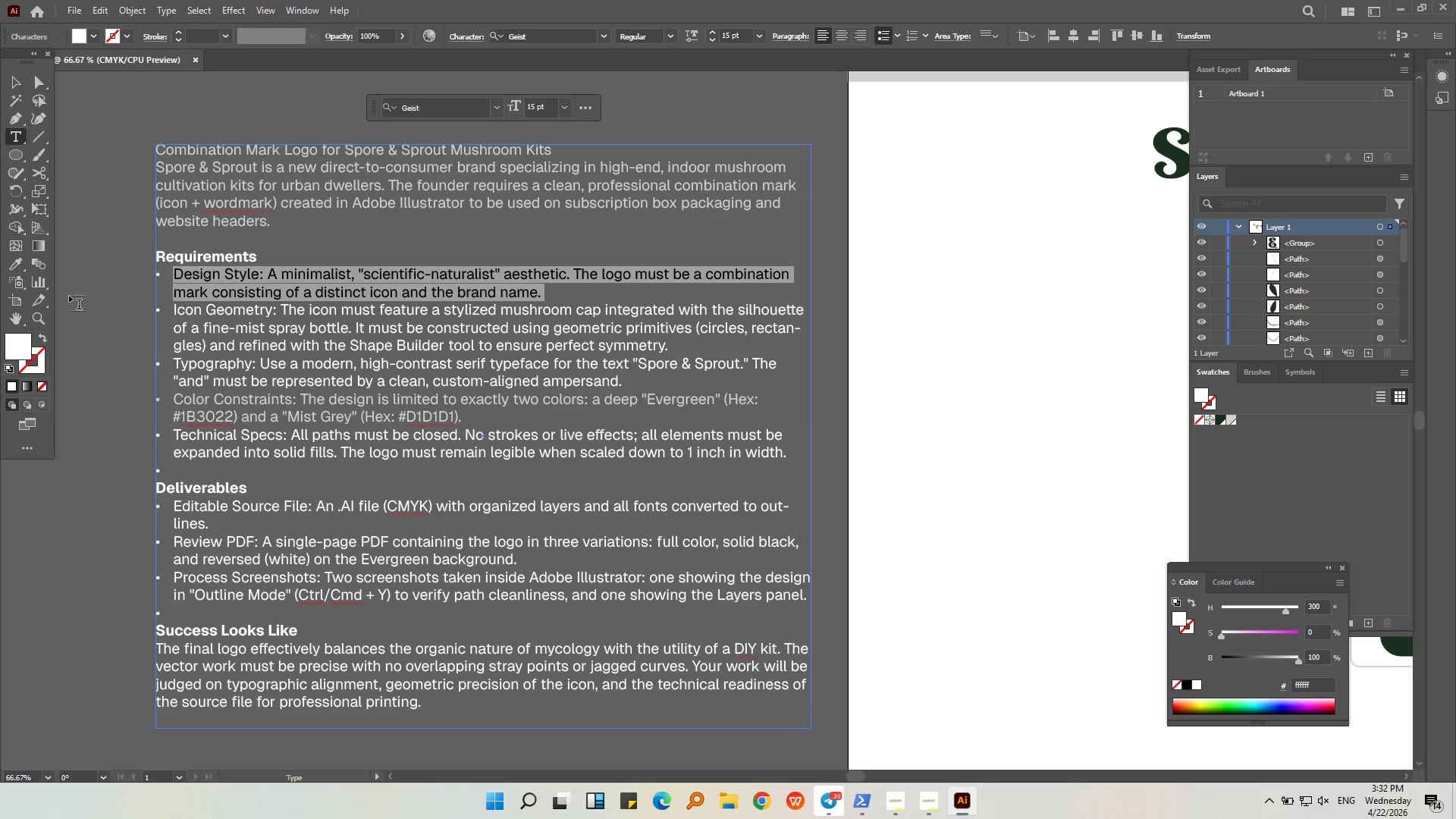 
mouse_move([14, 322])
 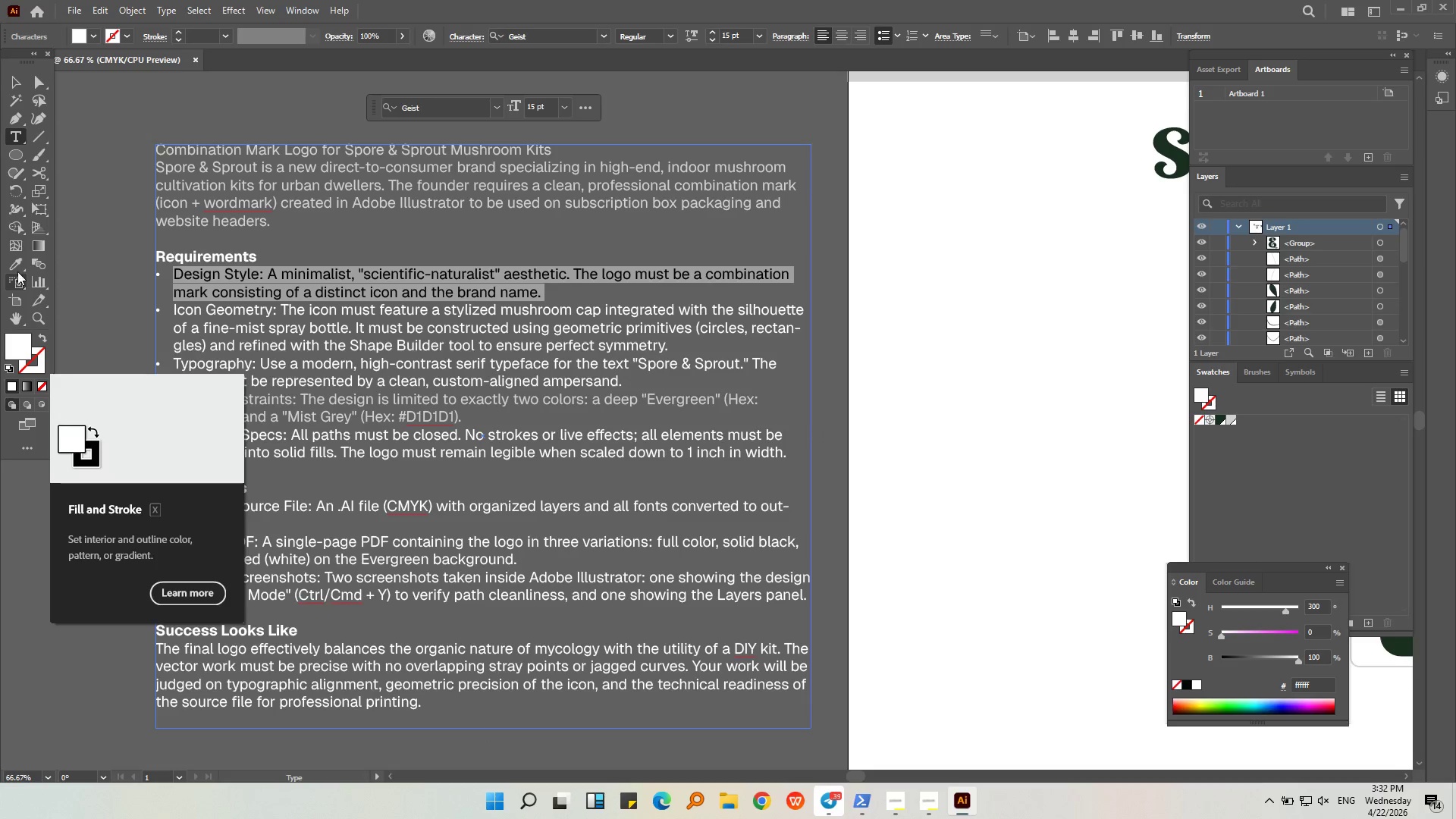 
left_click([17, 268])
 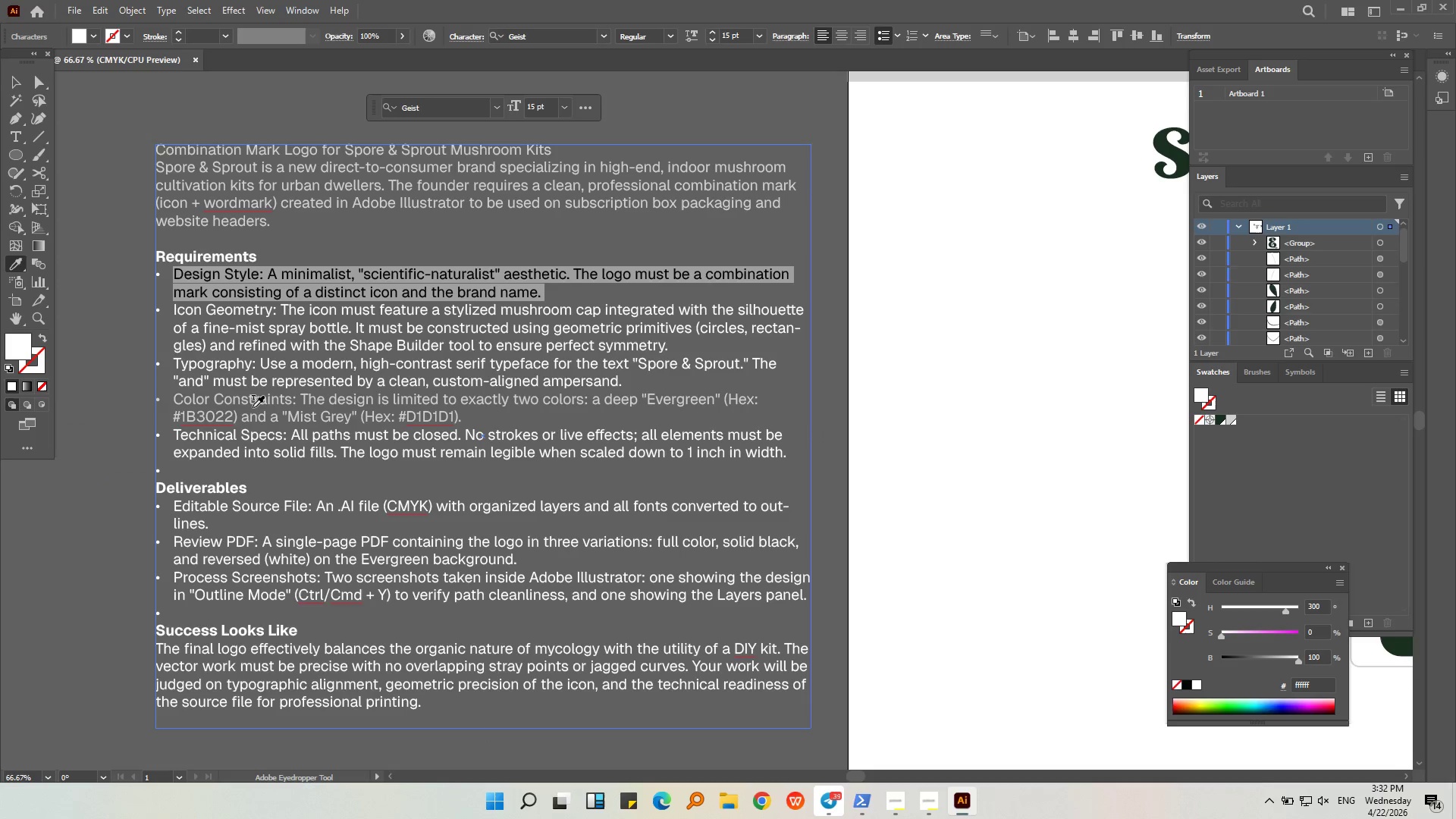 
left_click([253, 405])
 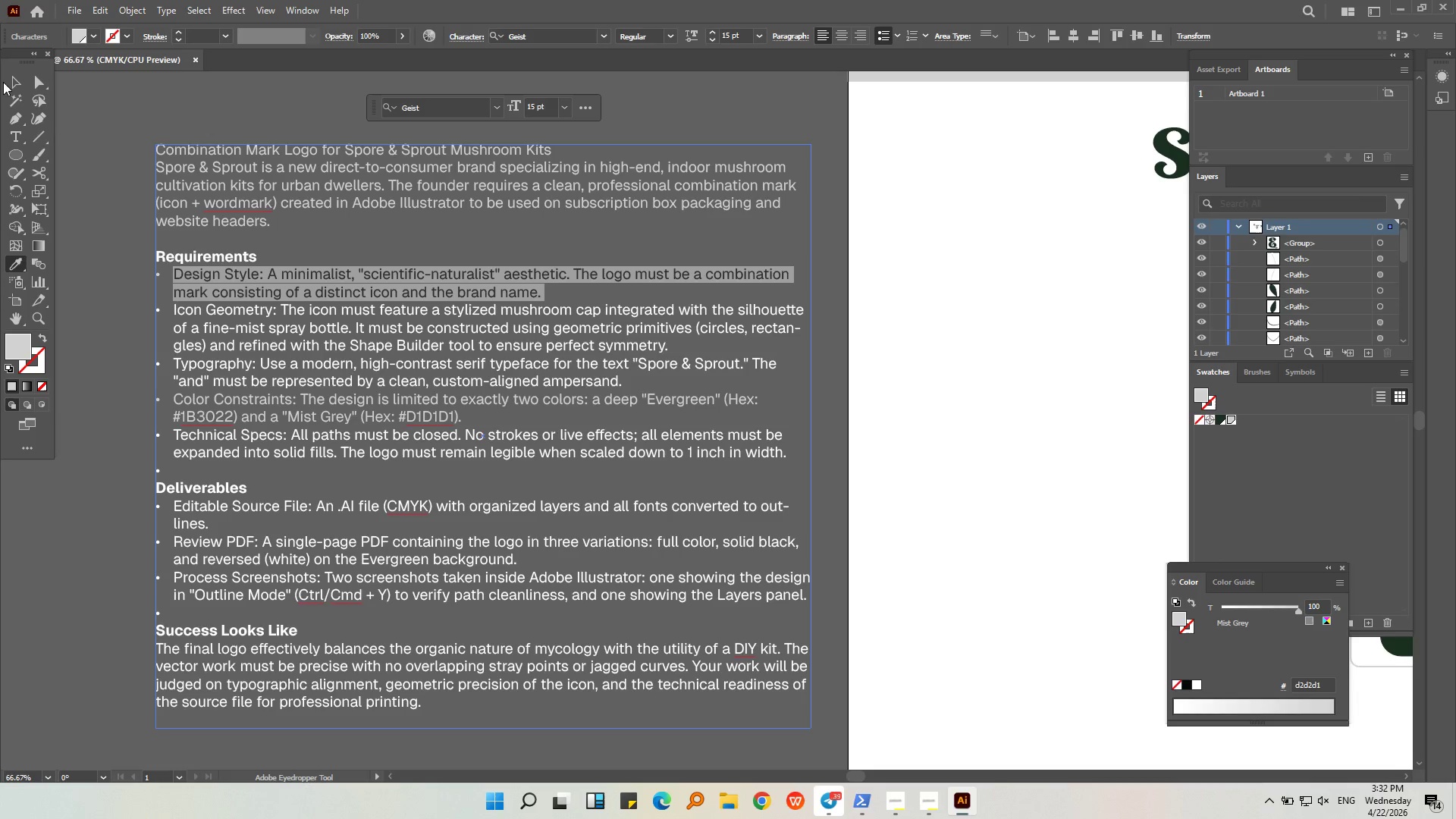 
double_click([285, 321])
 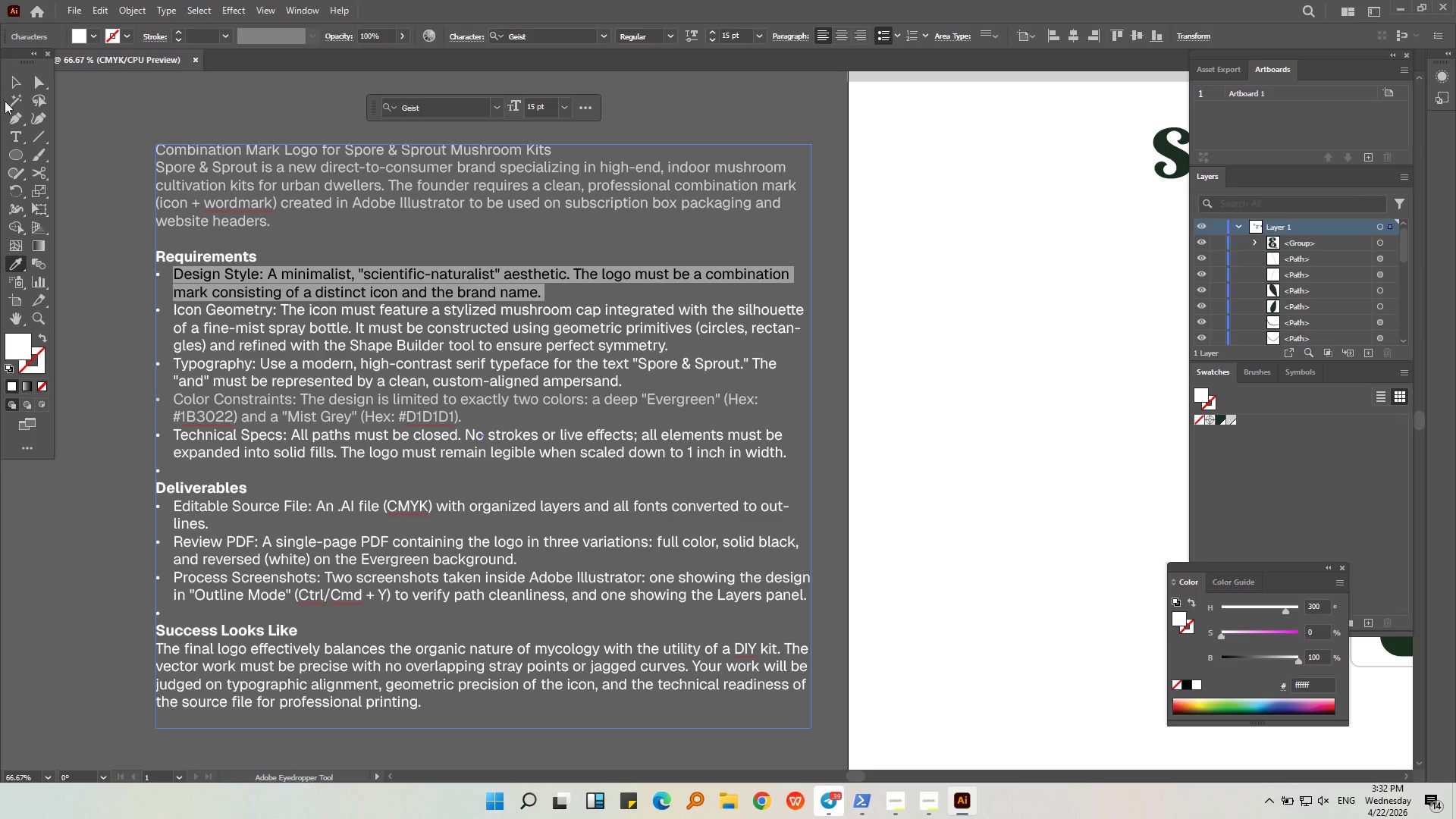 
double_click([82, 182])
 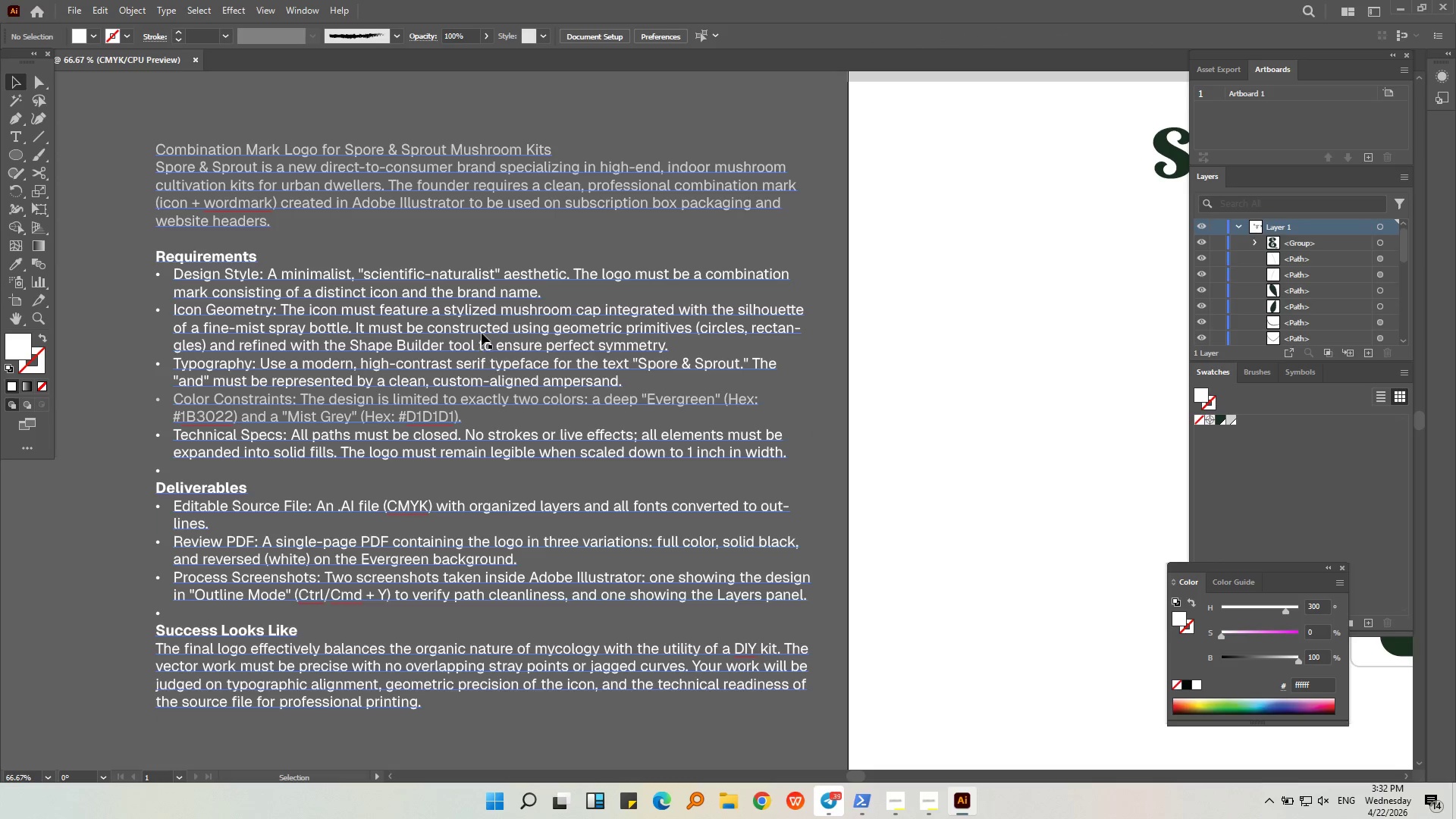 
double_click([482, 330])
 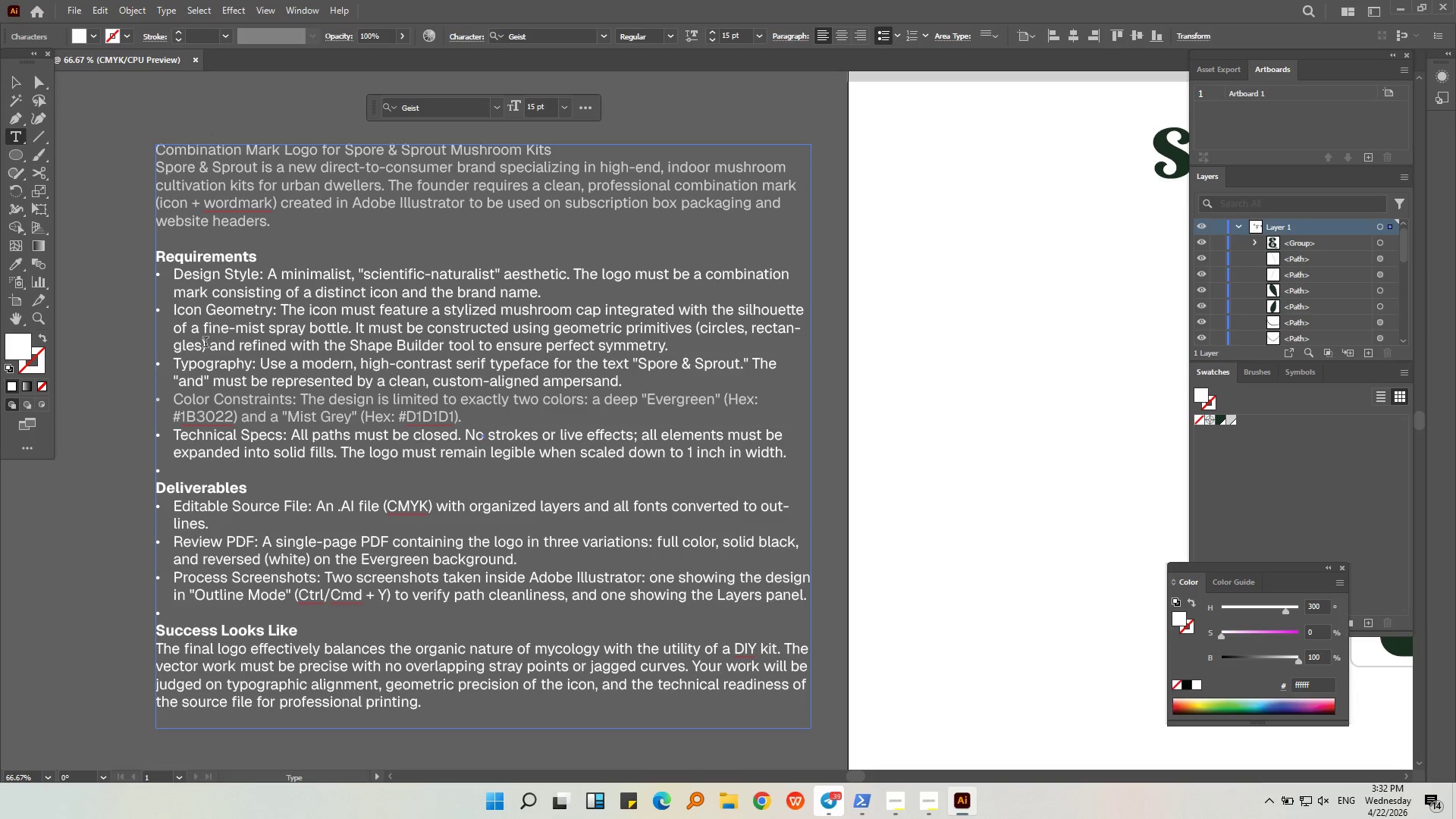 
wait(7.39)
 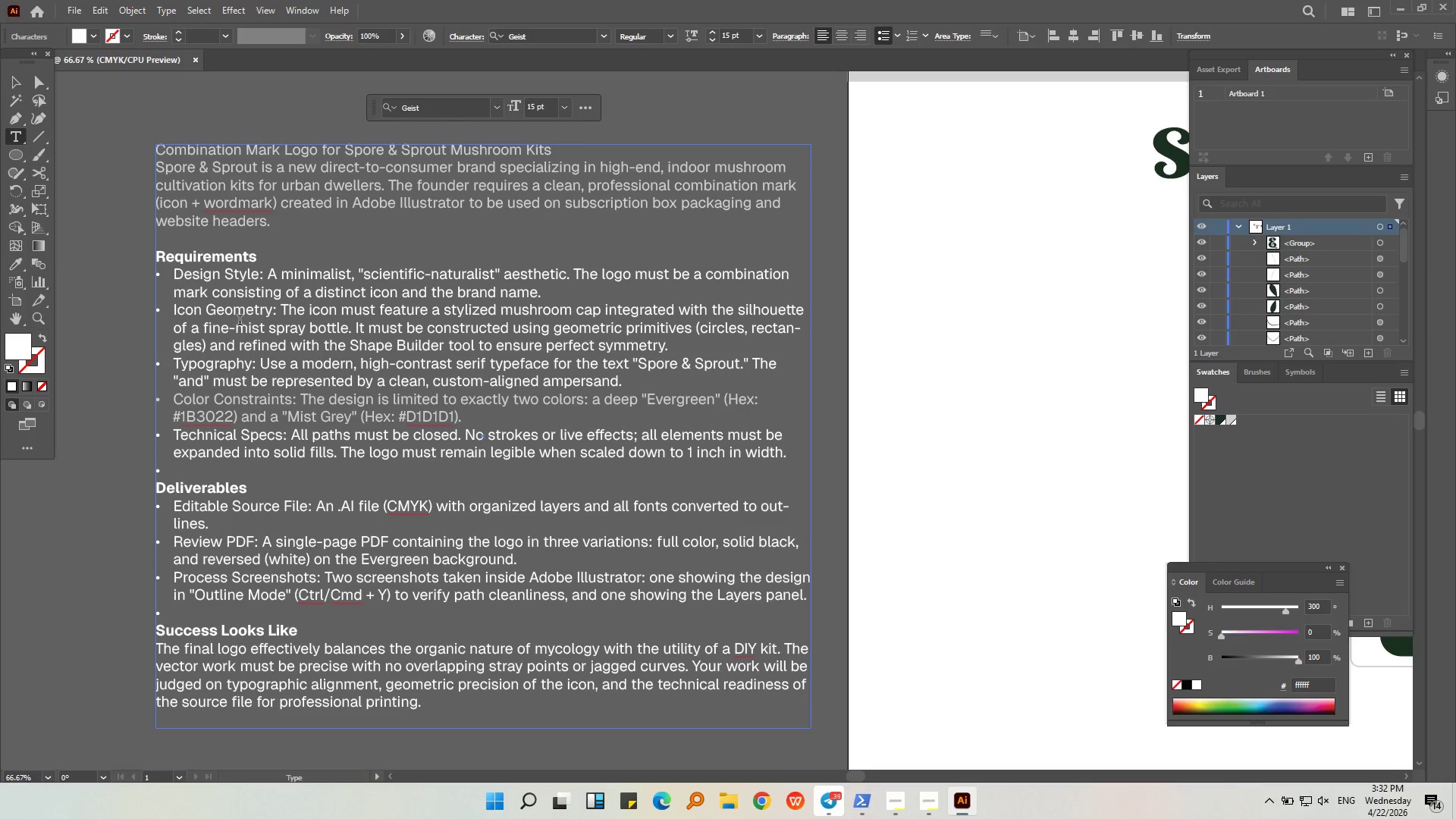 
left_click_drag(start_coordinate=[673, 351], to_coordinate=[174, 279])
 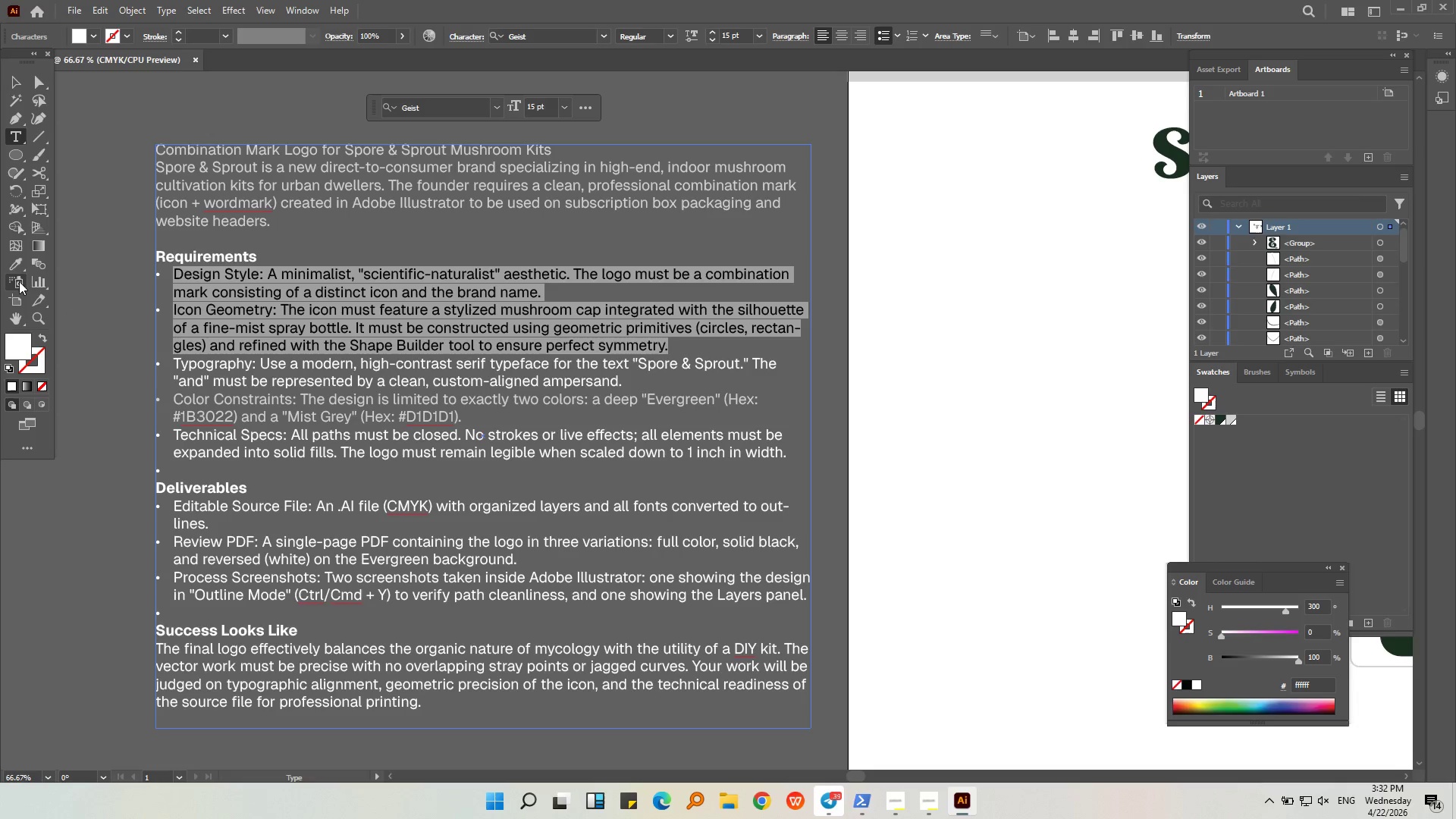 
left_click([15, 269])
 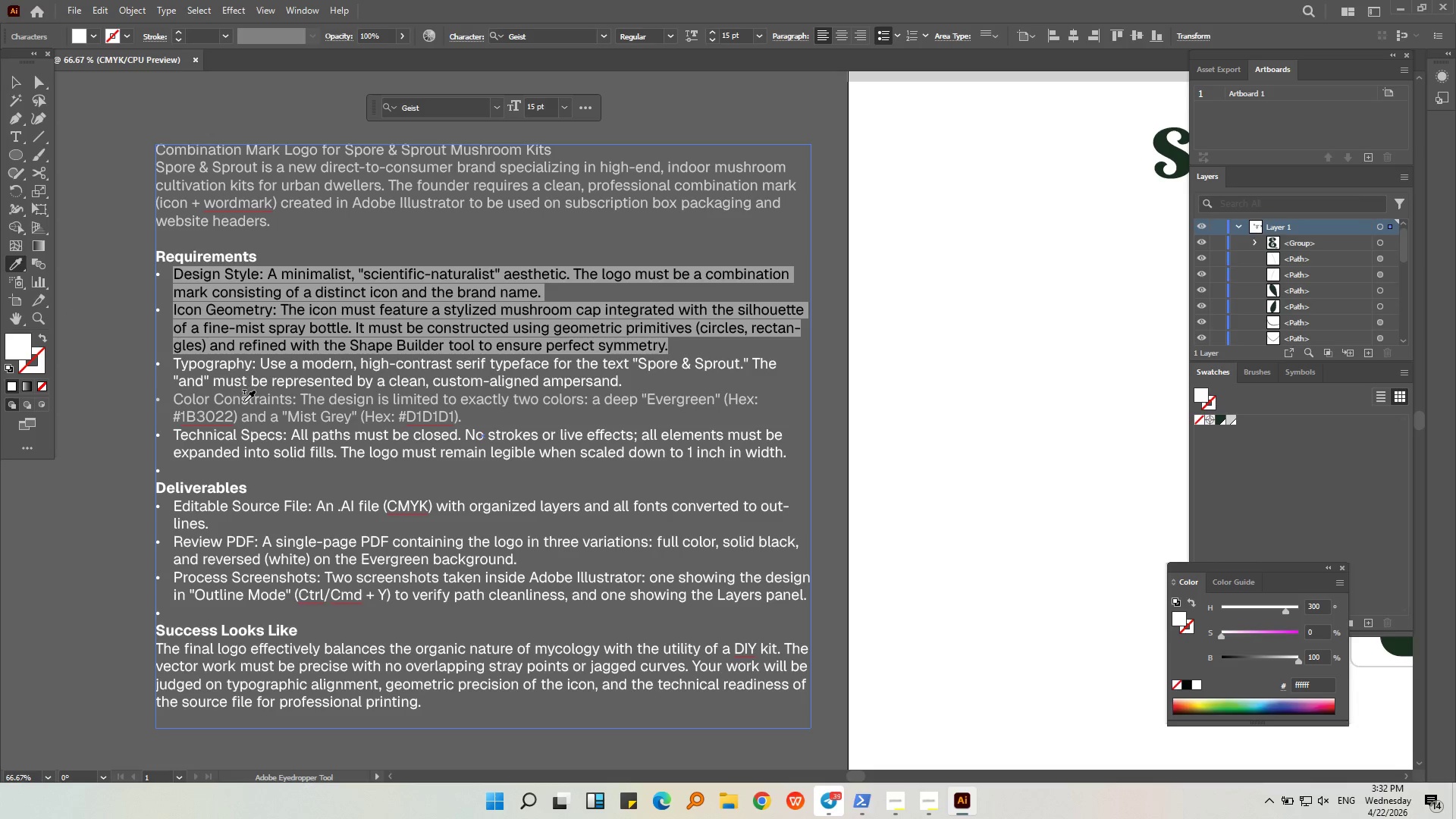 
left_click([243, 403])
 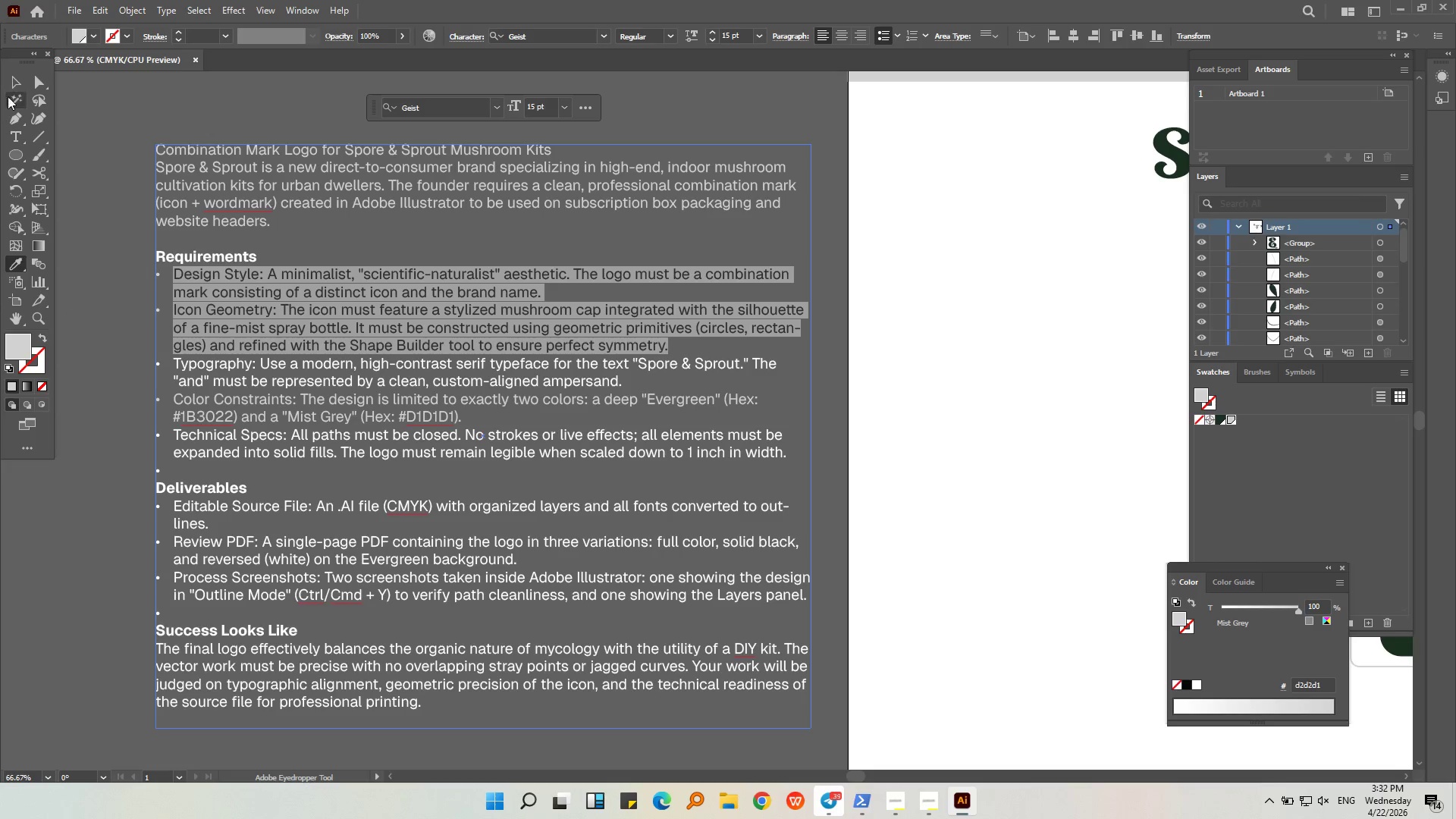 
left_click([10, 81])
 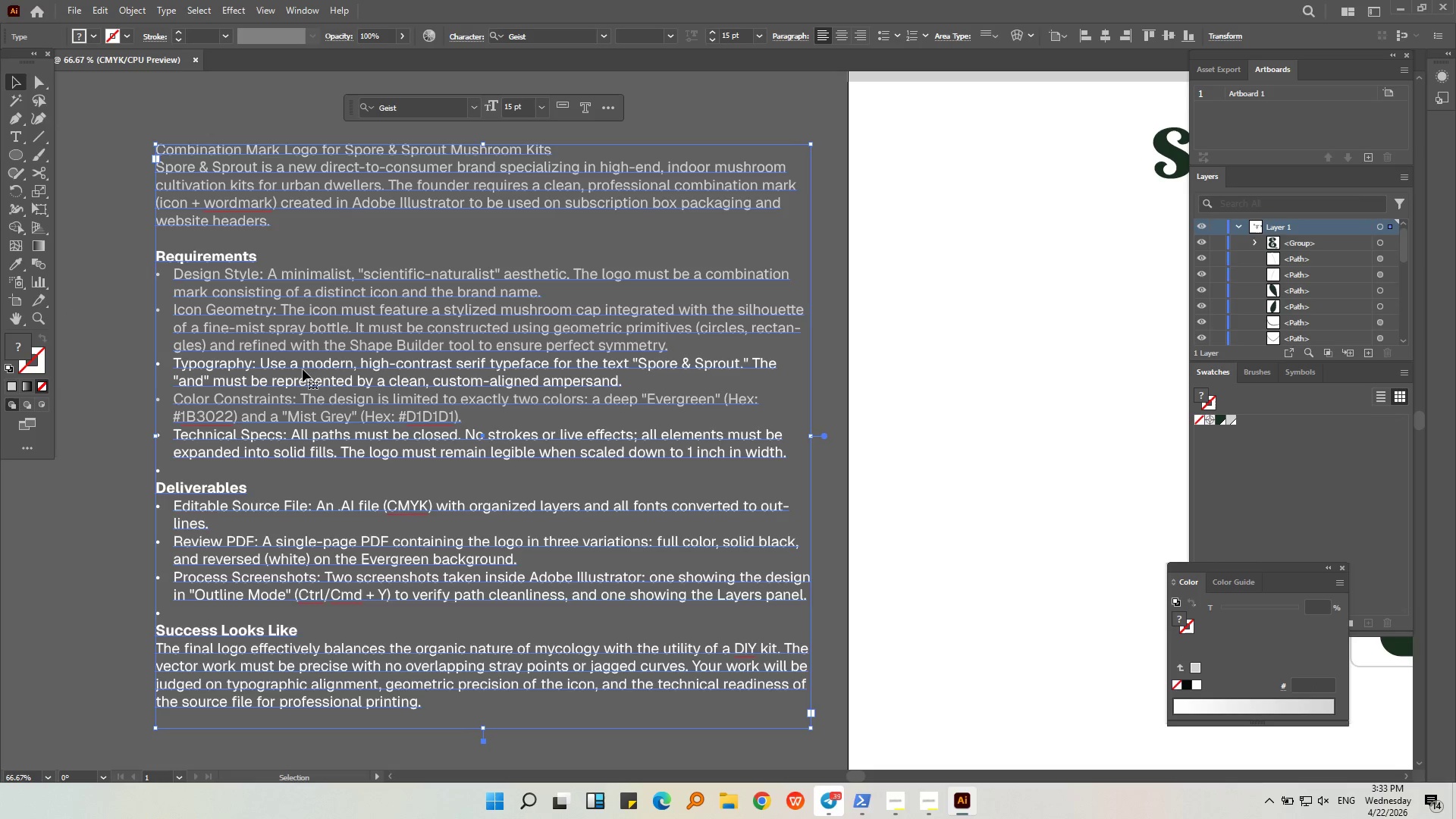 
double_click([303, 369])
 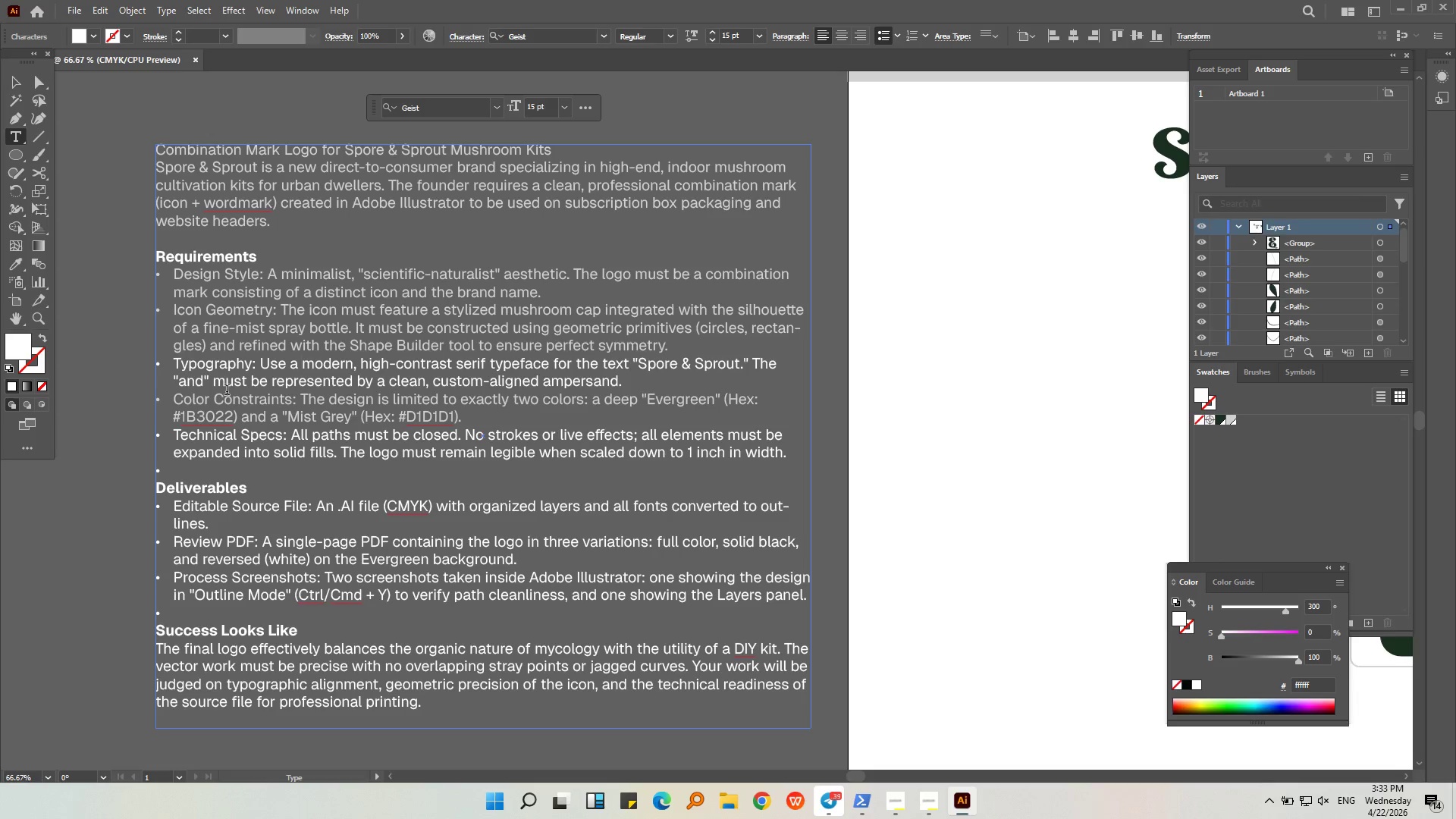 
wait(9.24)
 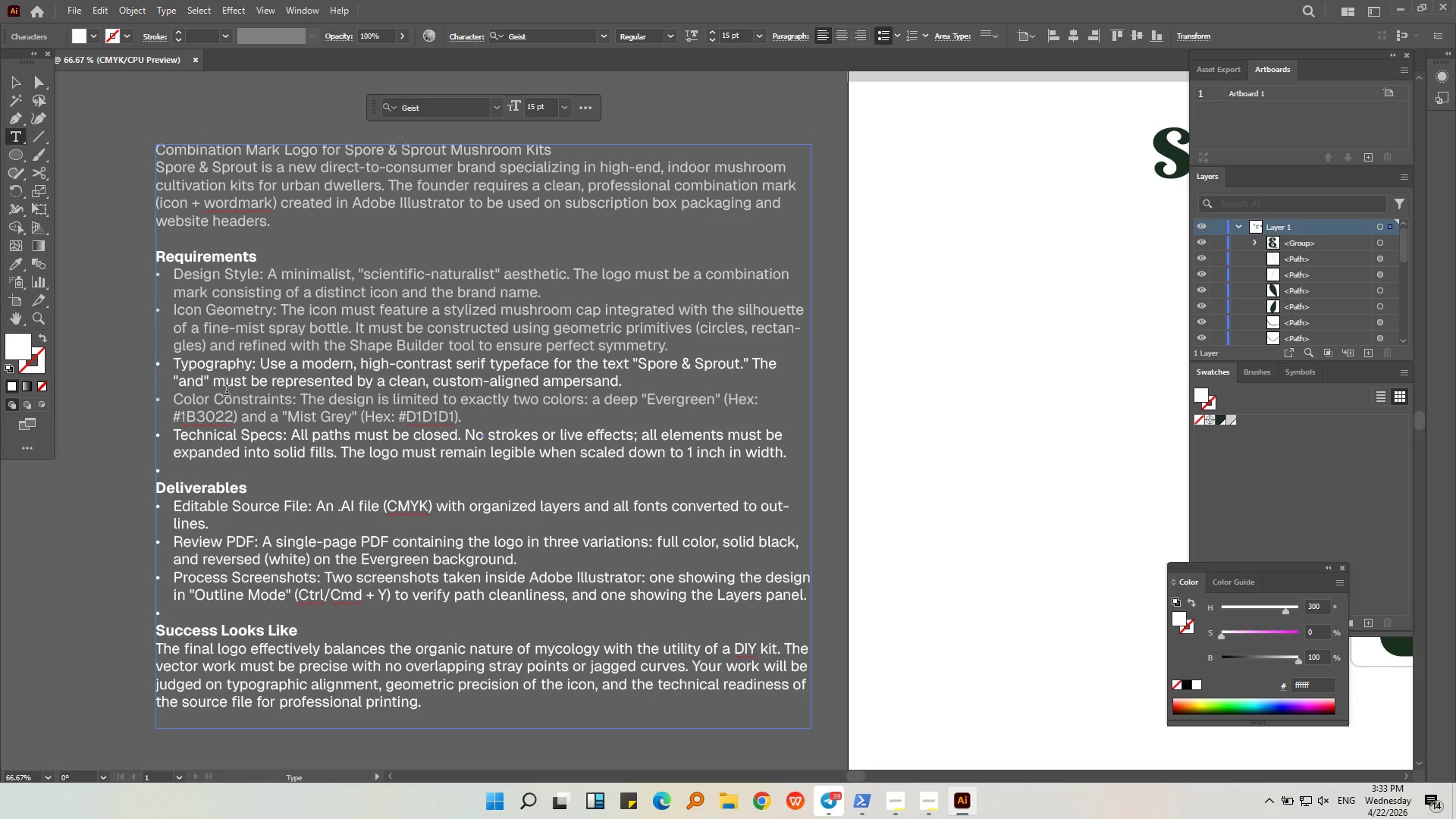 
left_click_drag(start_coordinate=[19, 76], to_coordinate=[554, 372])
 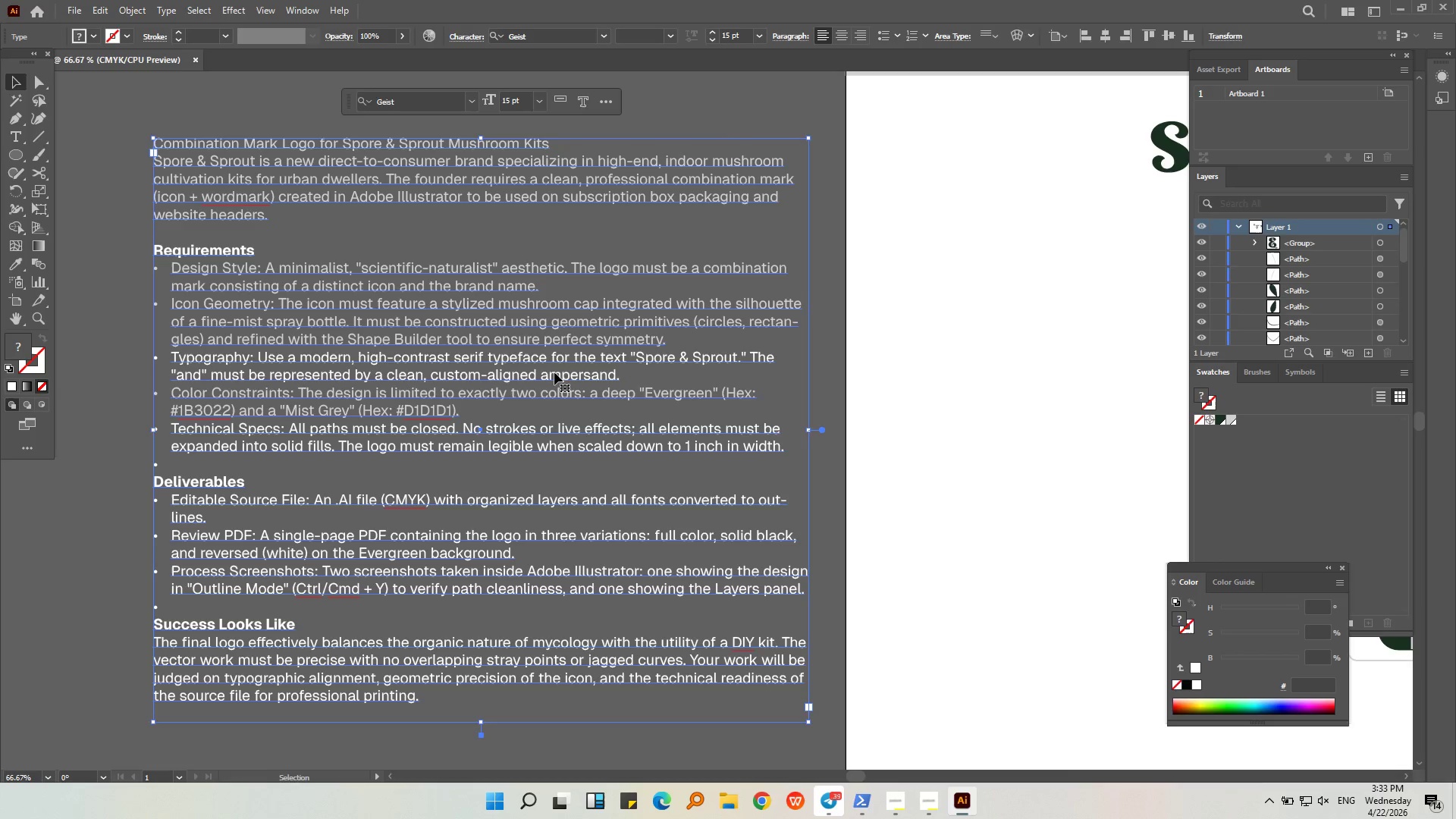 
double_click([554, 372])
 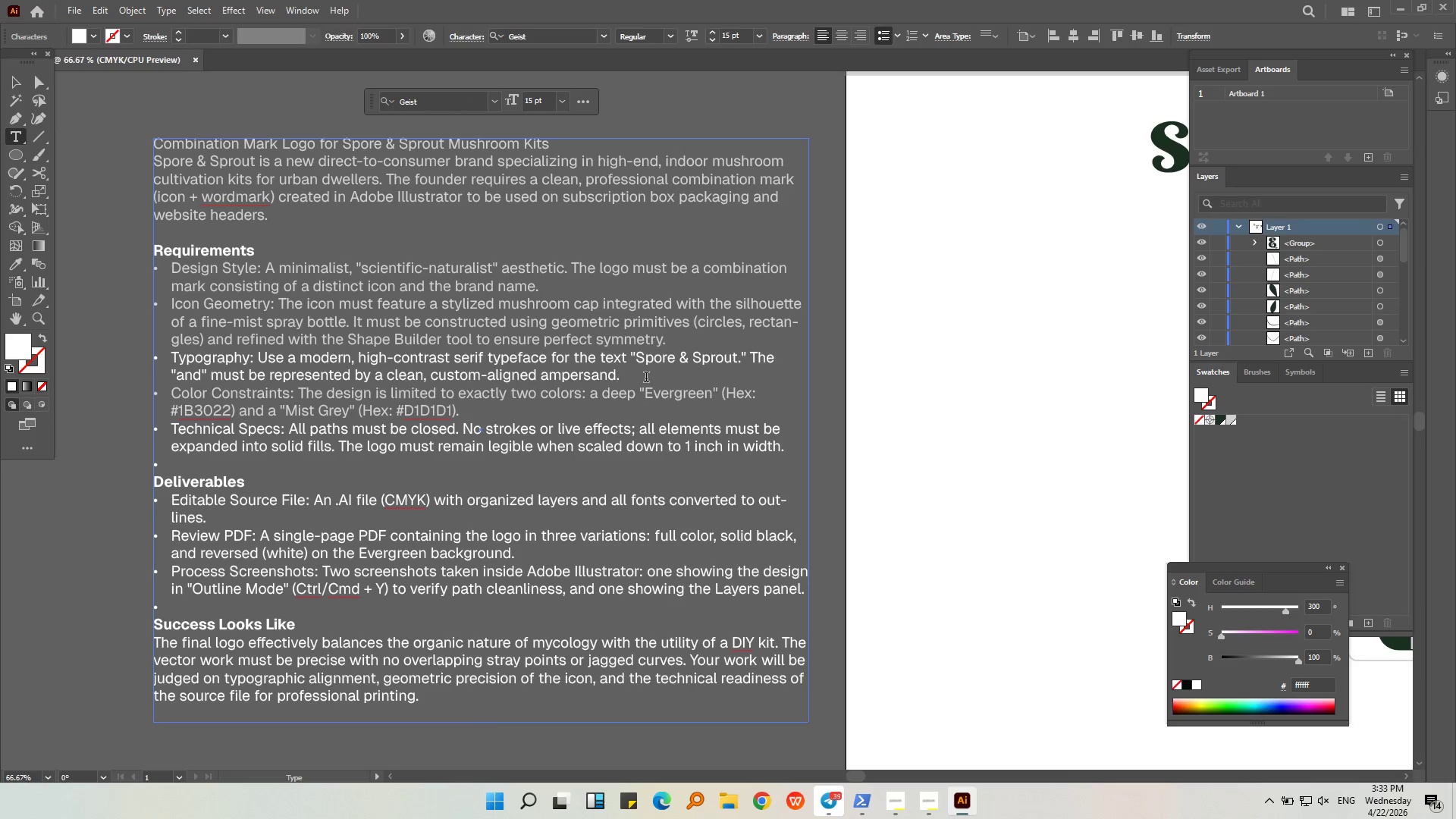 
left_click_drag(start_coordinate=[646, 378], to_coordinate=[284, 353])
 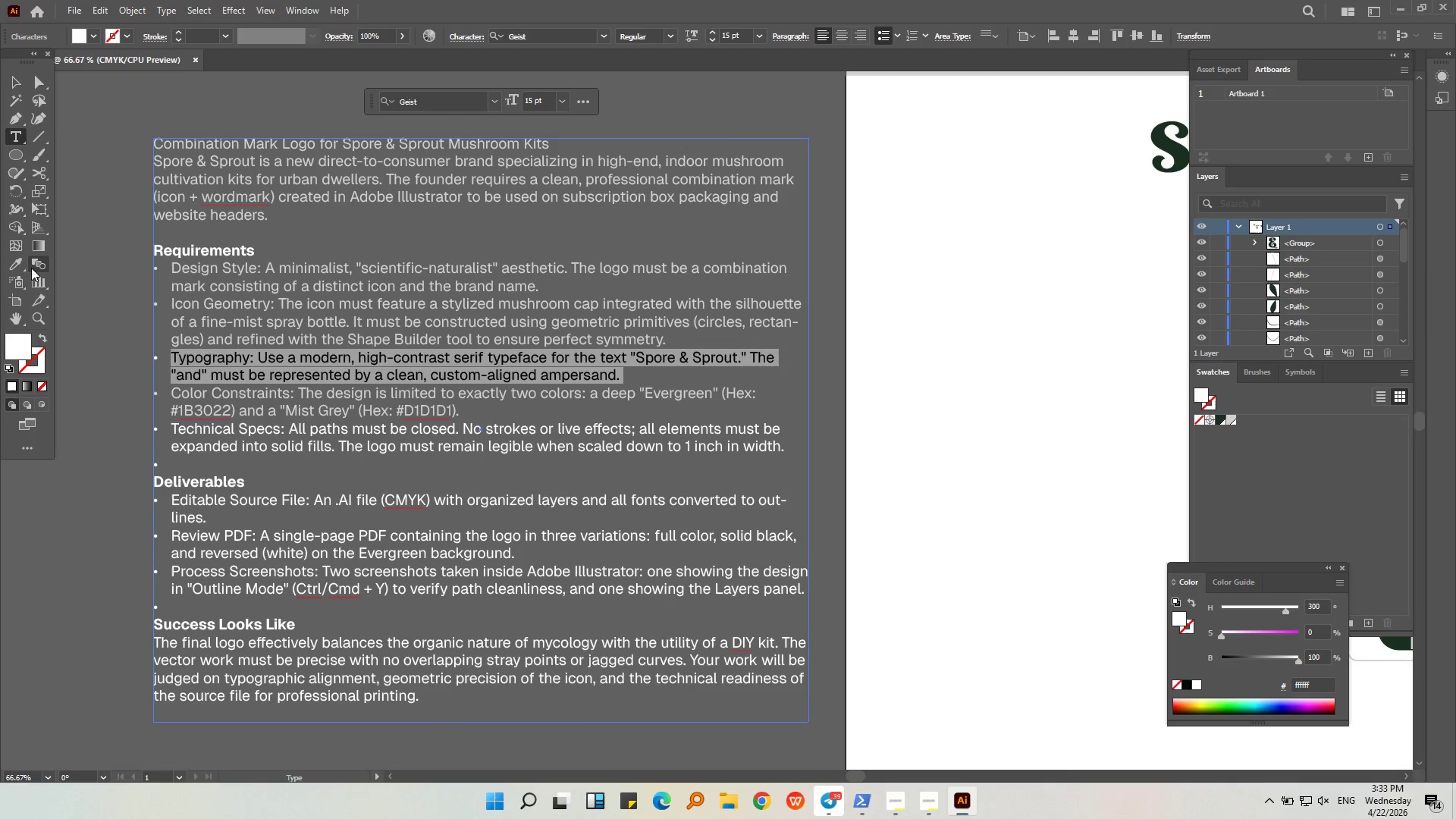 
left_click([20, 266])
 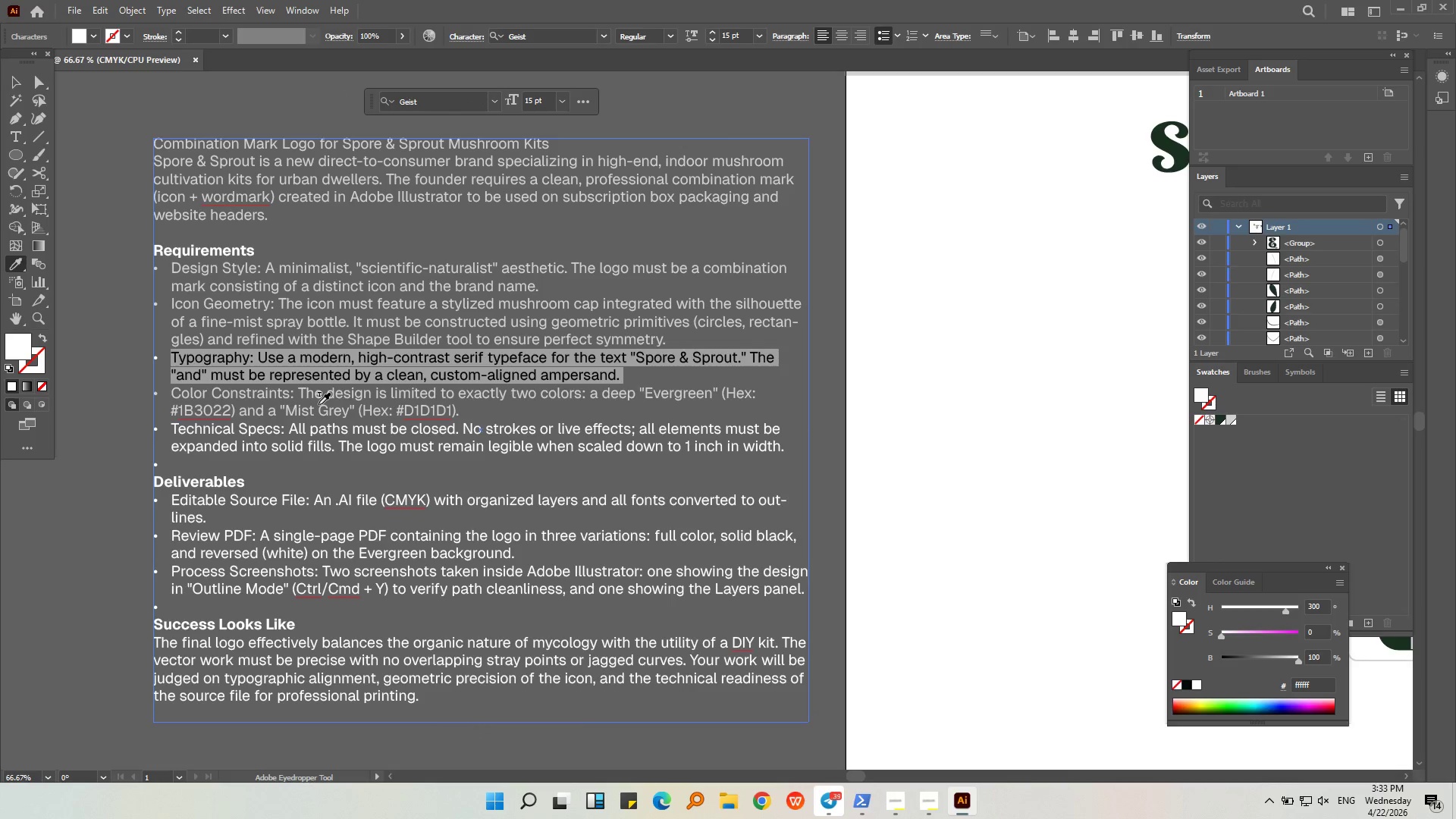 
left_click([317, 410])
 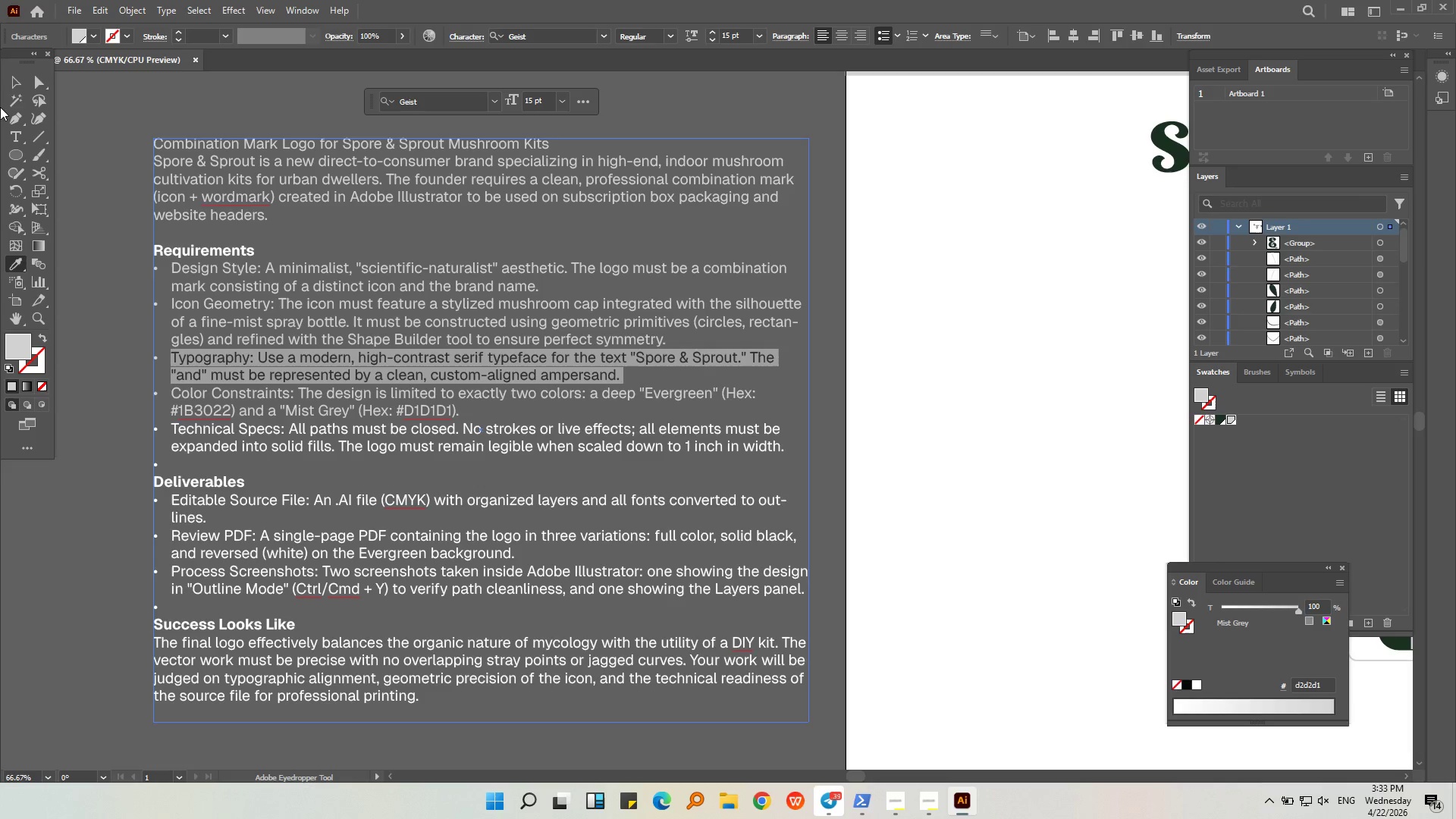 
left_click([19, 76])
 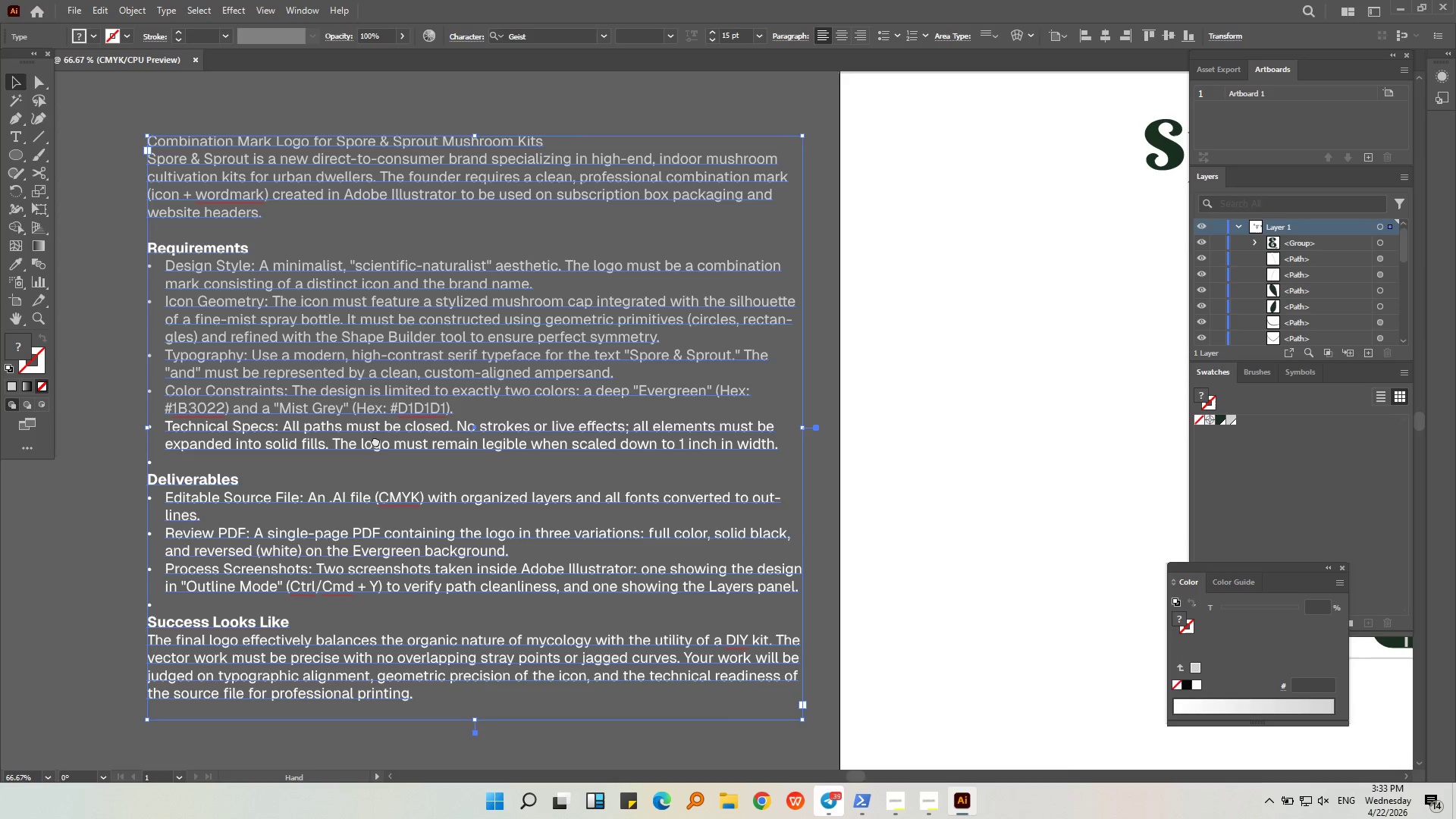 
middle_click([375, 441])
 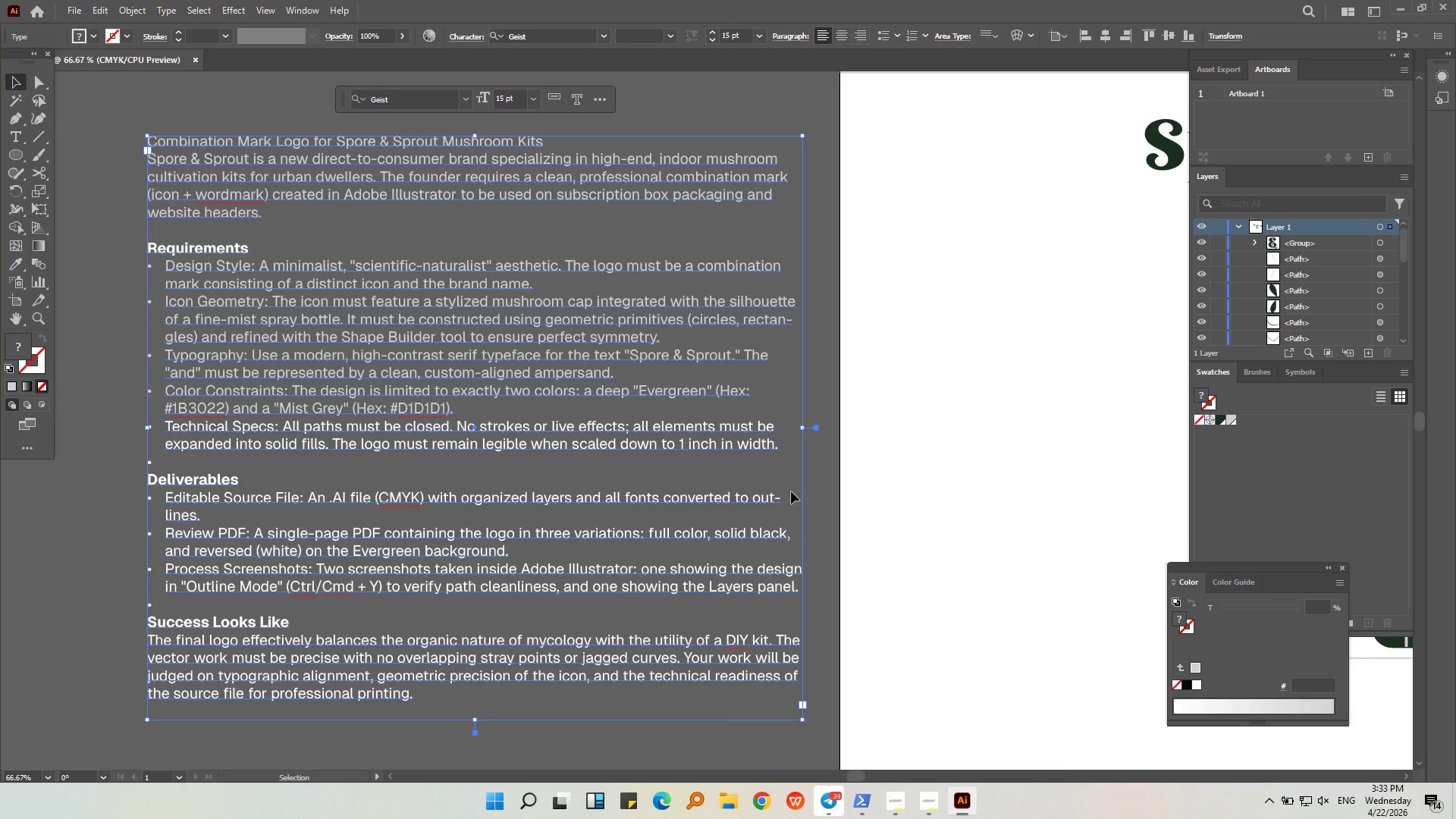 
middle_click([811, 496])
 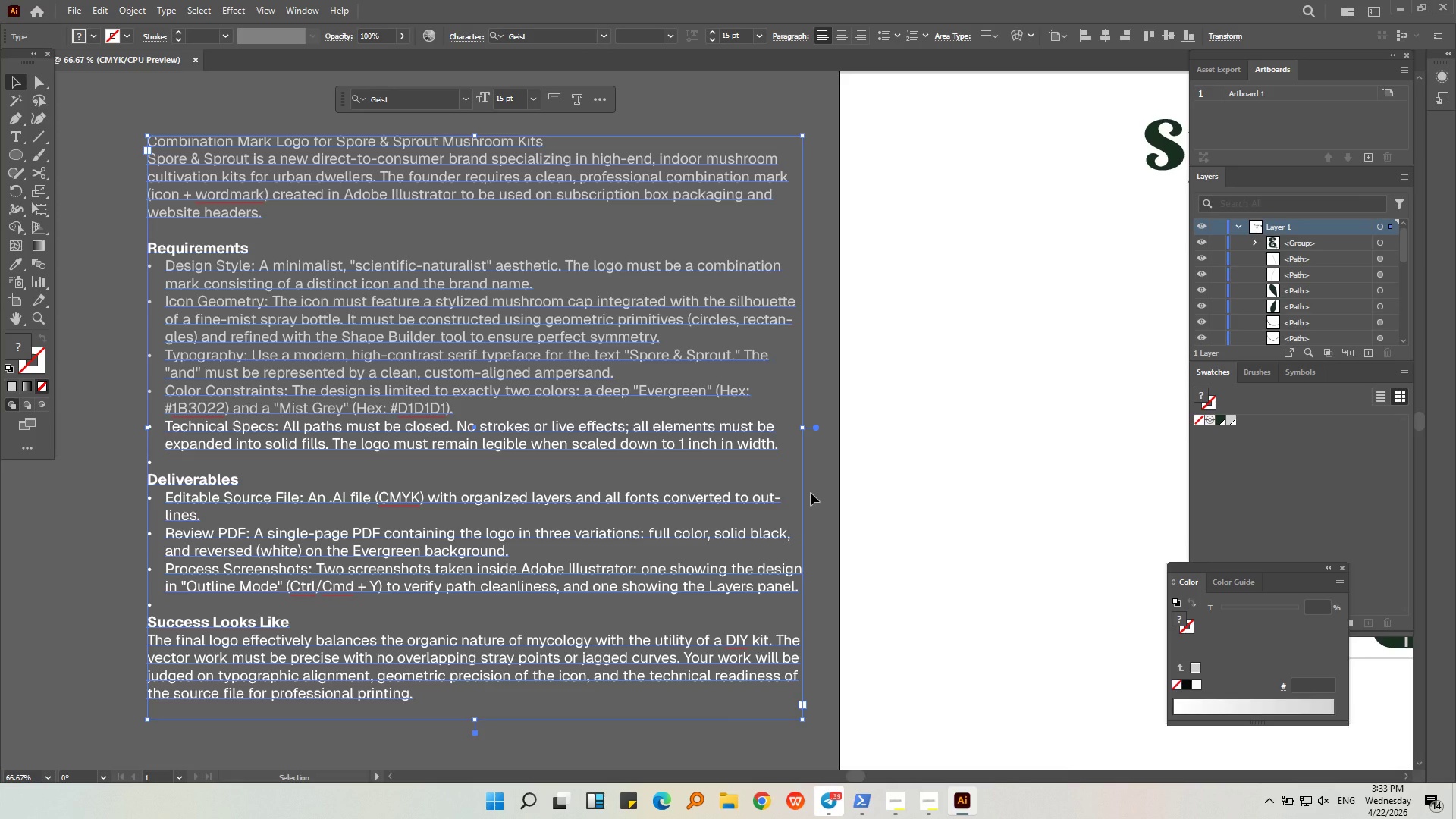 
wait(5.05)
 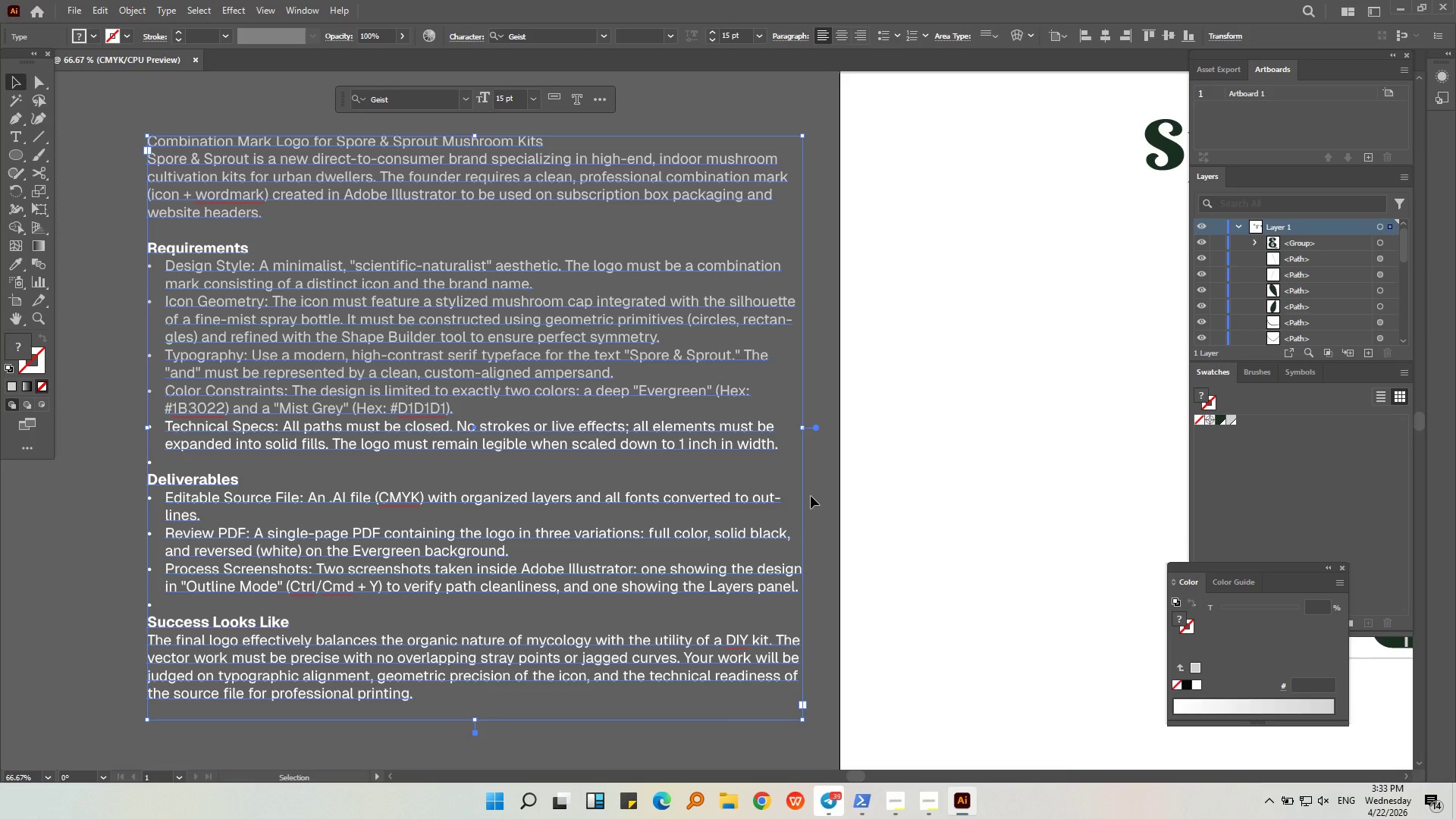 
left_click([840, 488])
 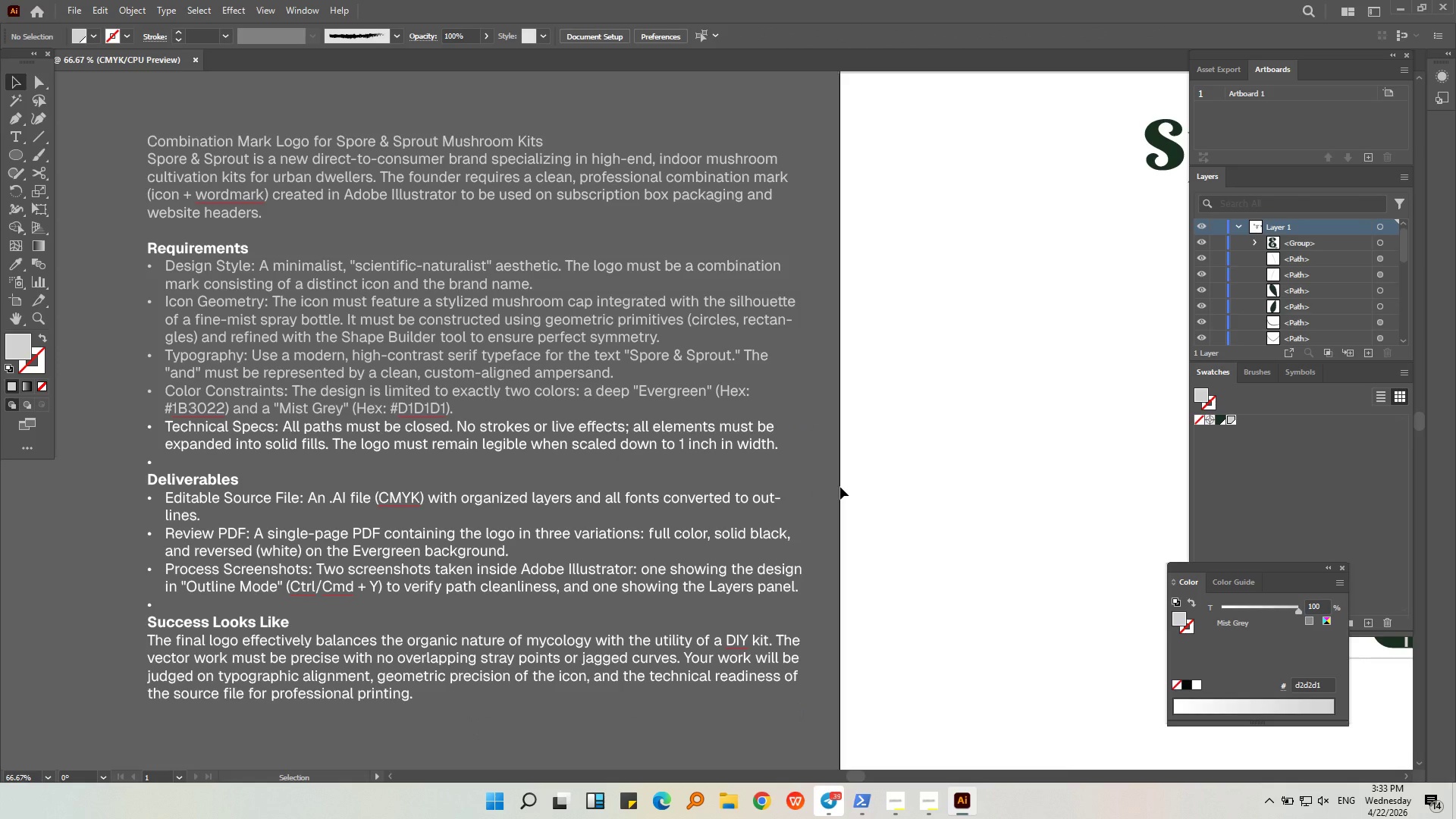 
key(Alt+AltLeft)
 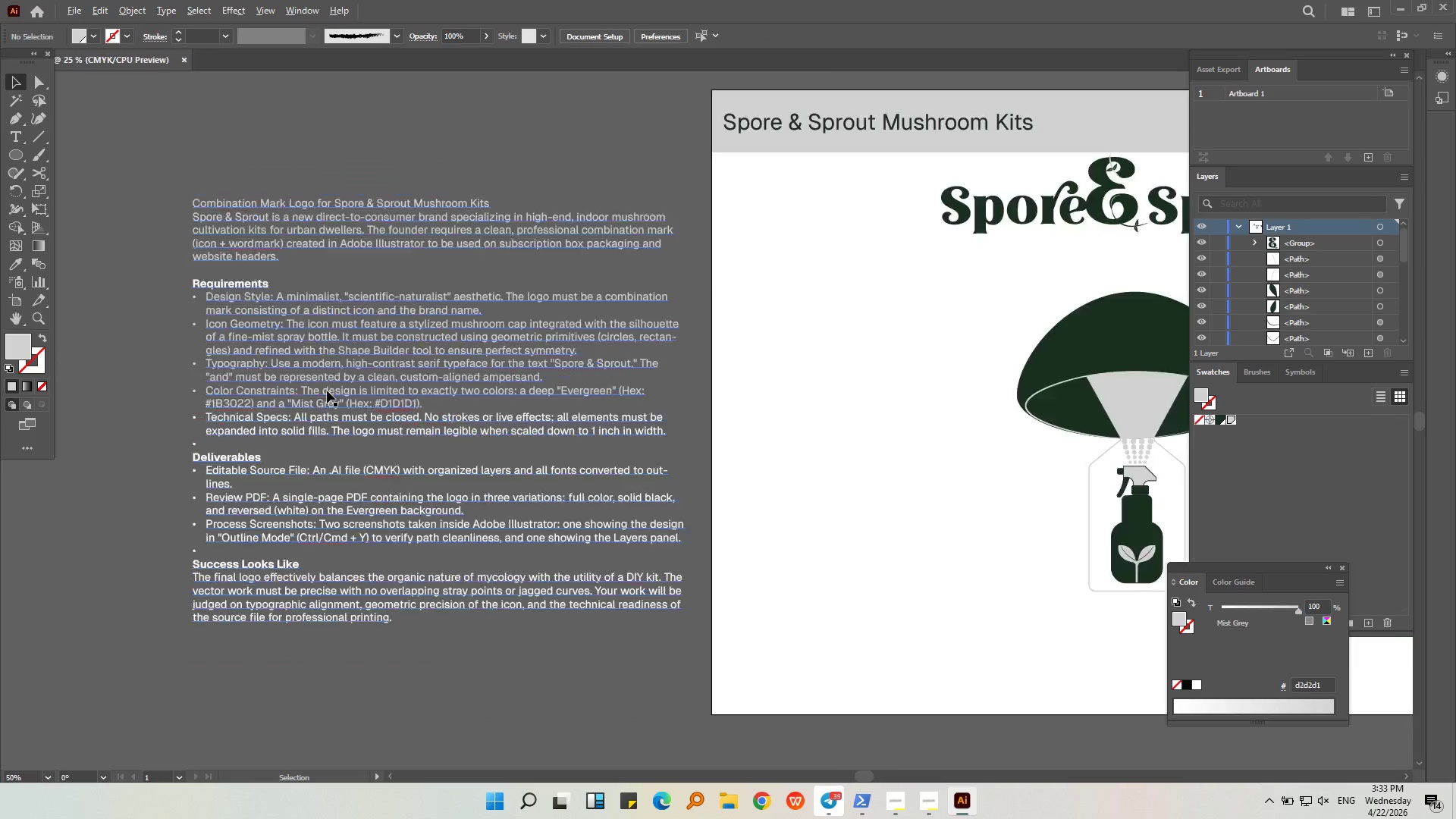 
scroll: coordinate [327, 391], scroll_direction: down, amount: 3.0
 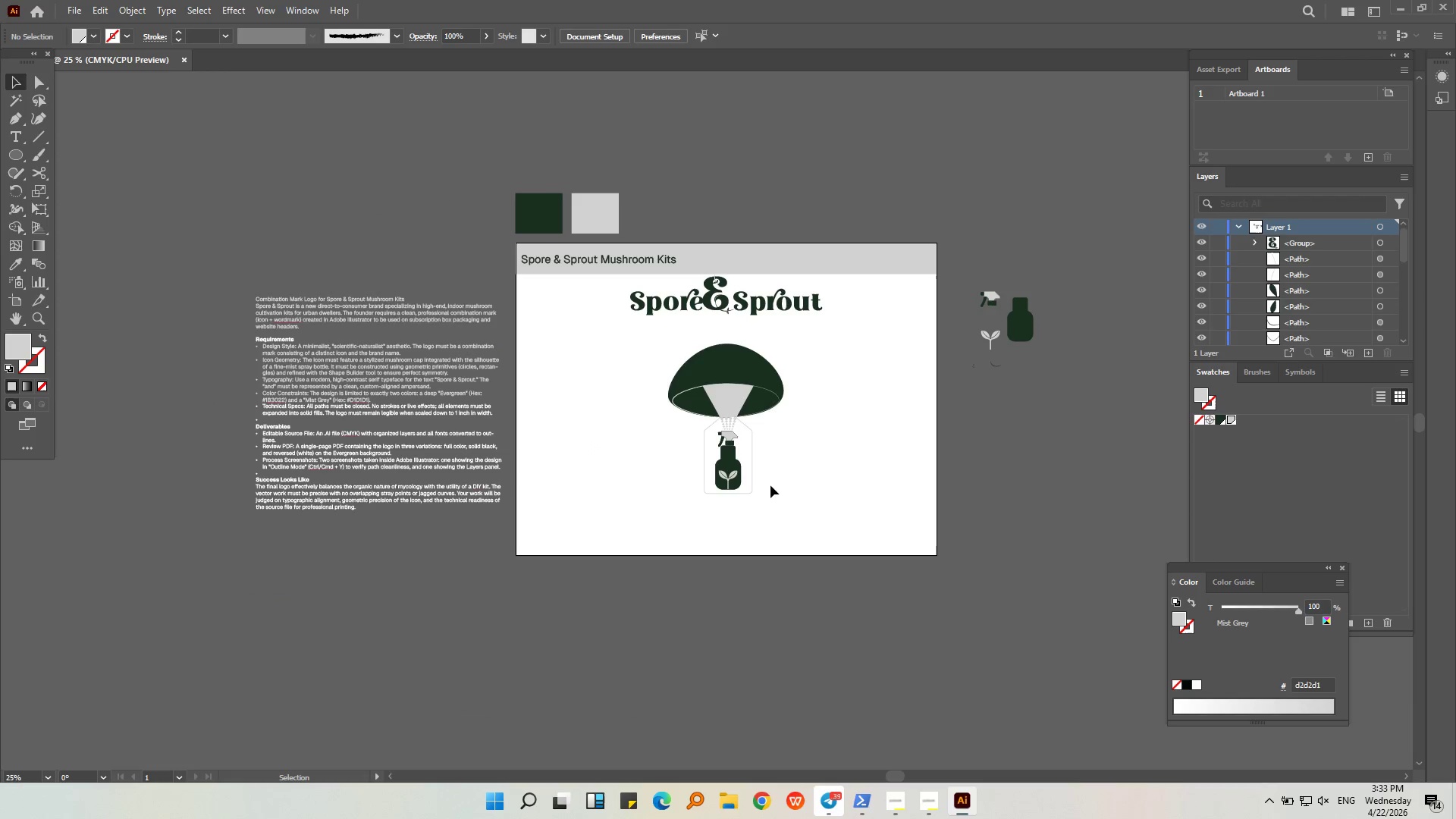 
hold_key(key=AltLeft, duration=0.33)
scroll: coordinate [767, 480], scroll_direction: up, amount: 3.0
 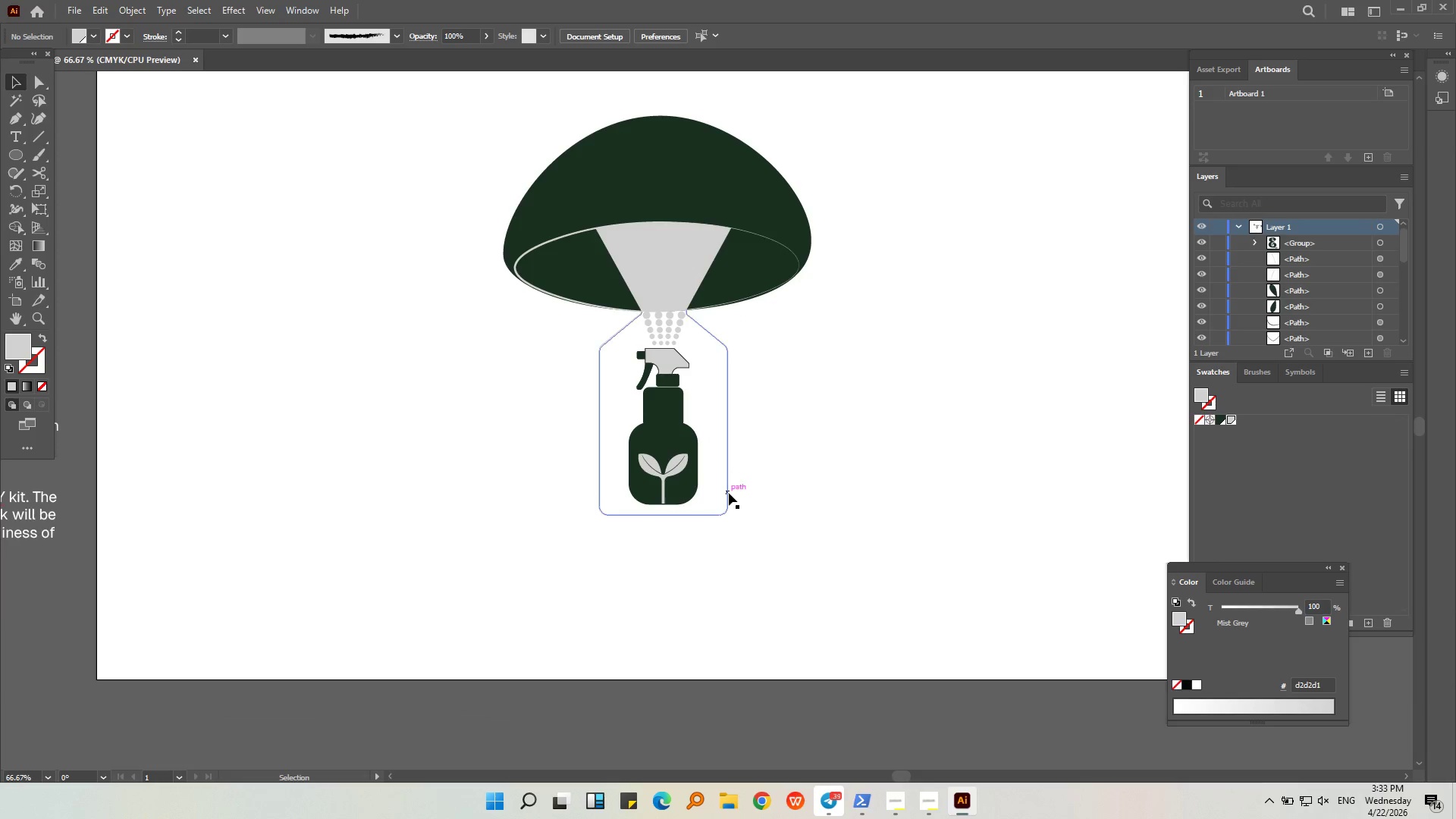 
left_click([729, 493])
 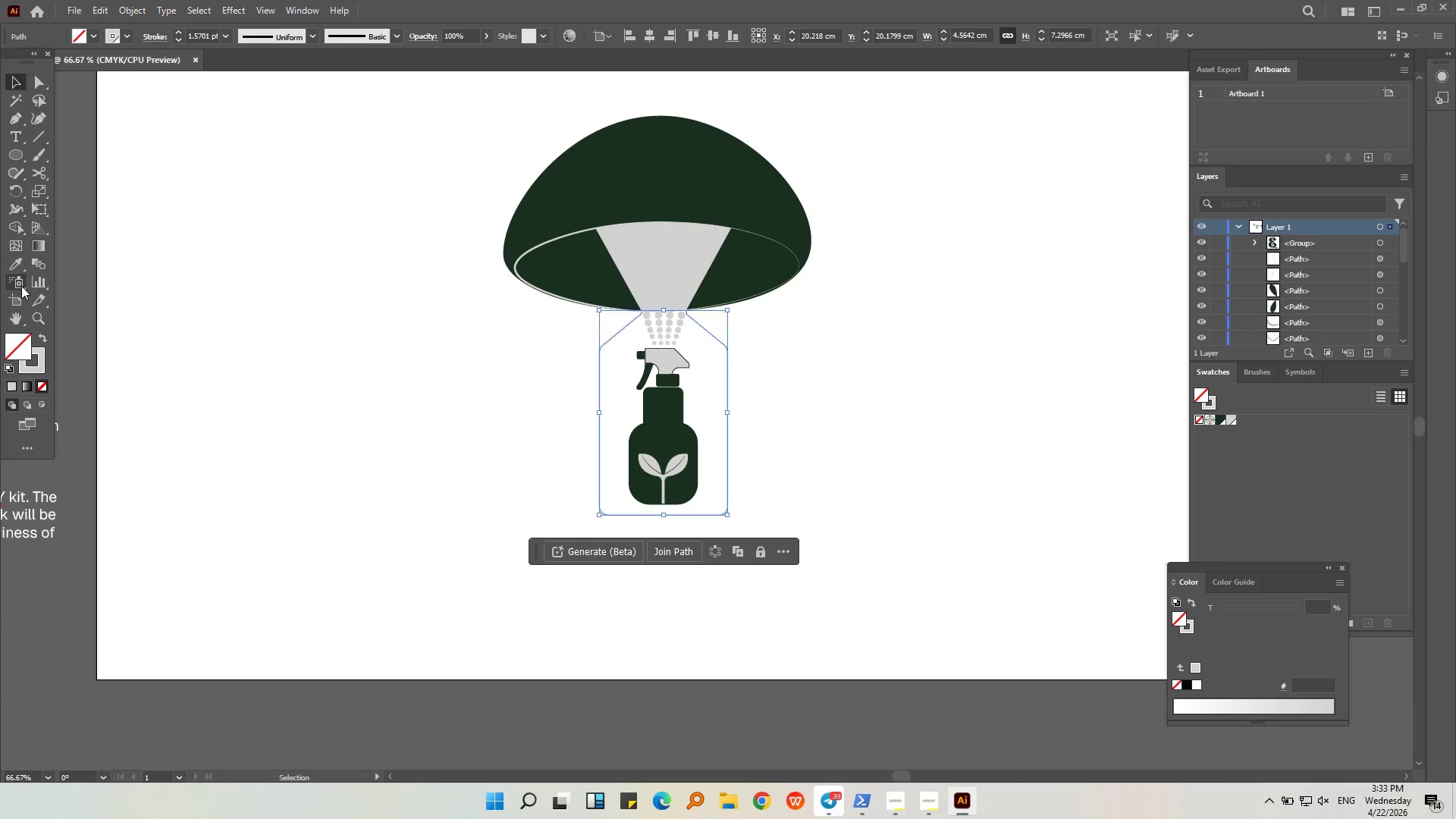 
mouse_move([39, 274])
 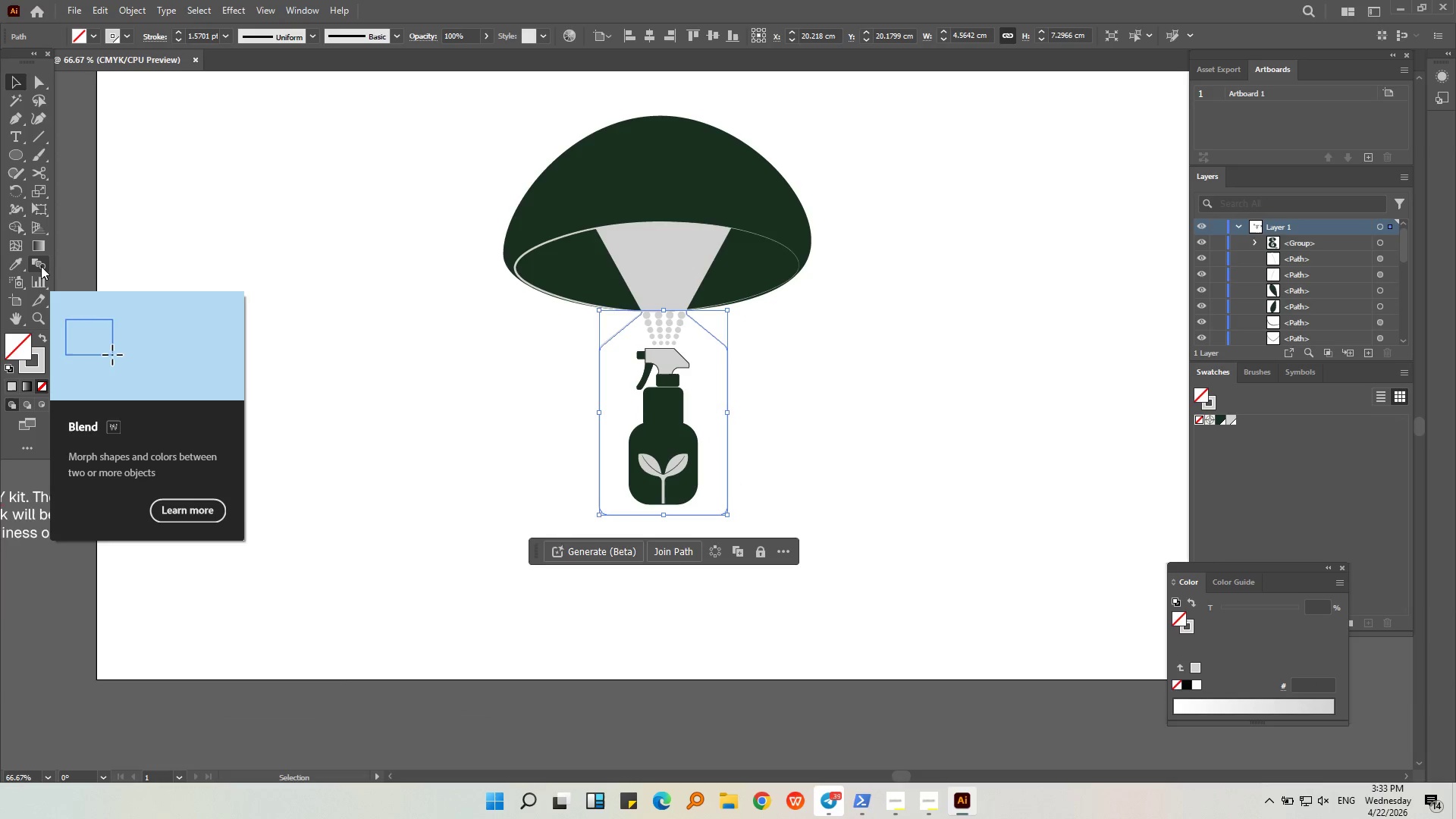 
mouse_move([62, 277])
 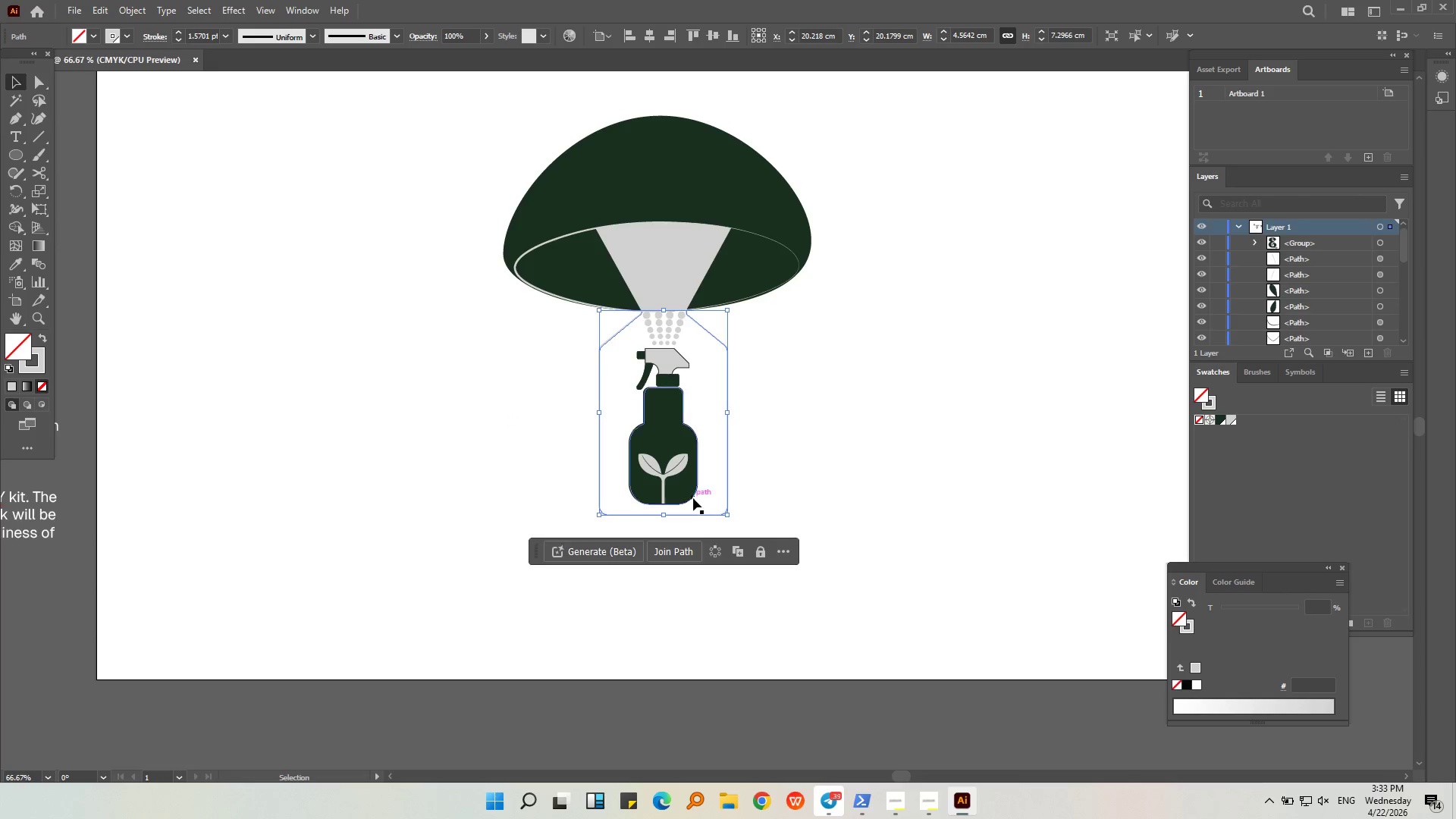 
left_click([693, 498])
 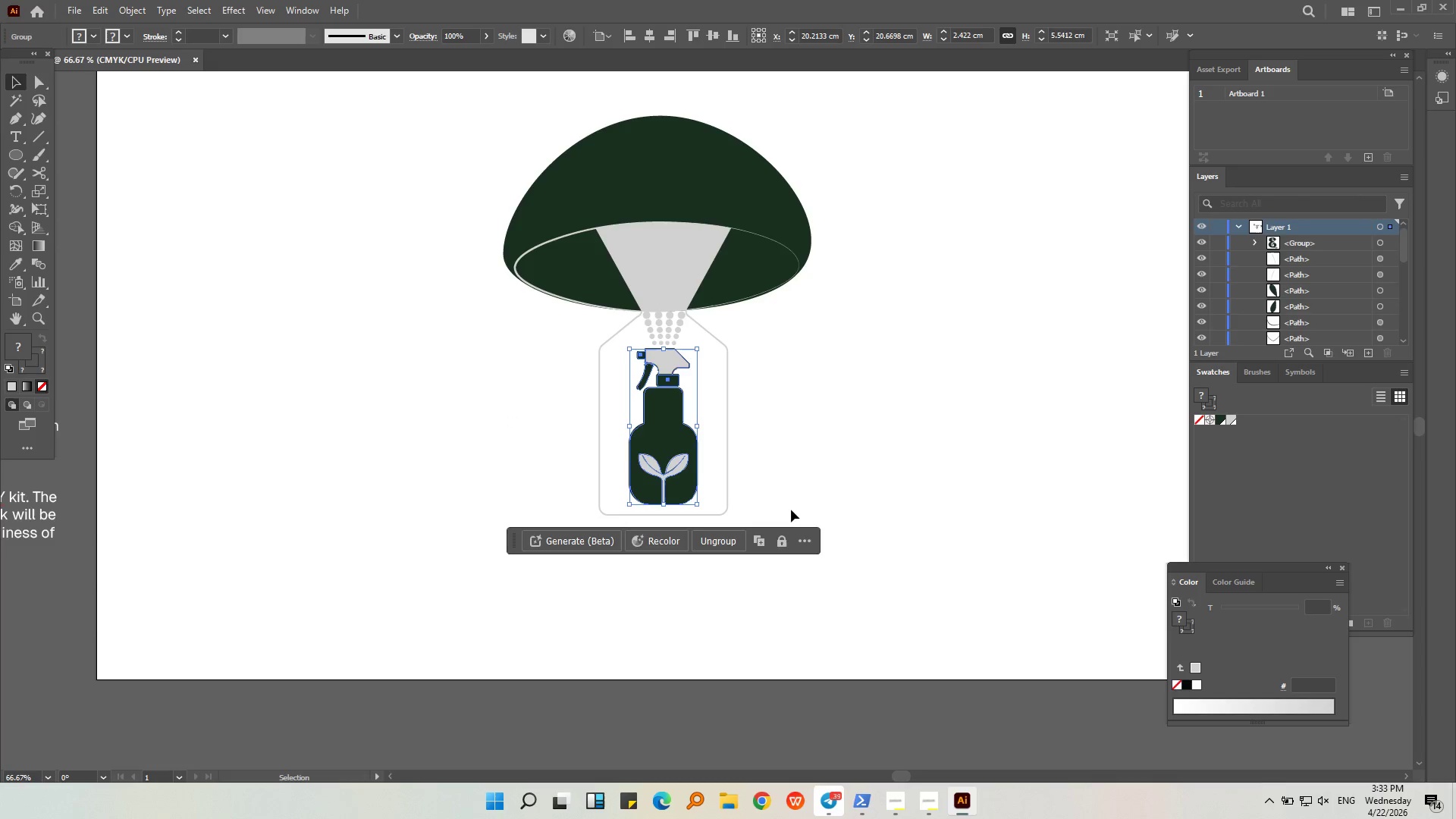 
key(Alt+AltLeft)
 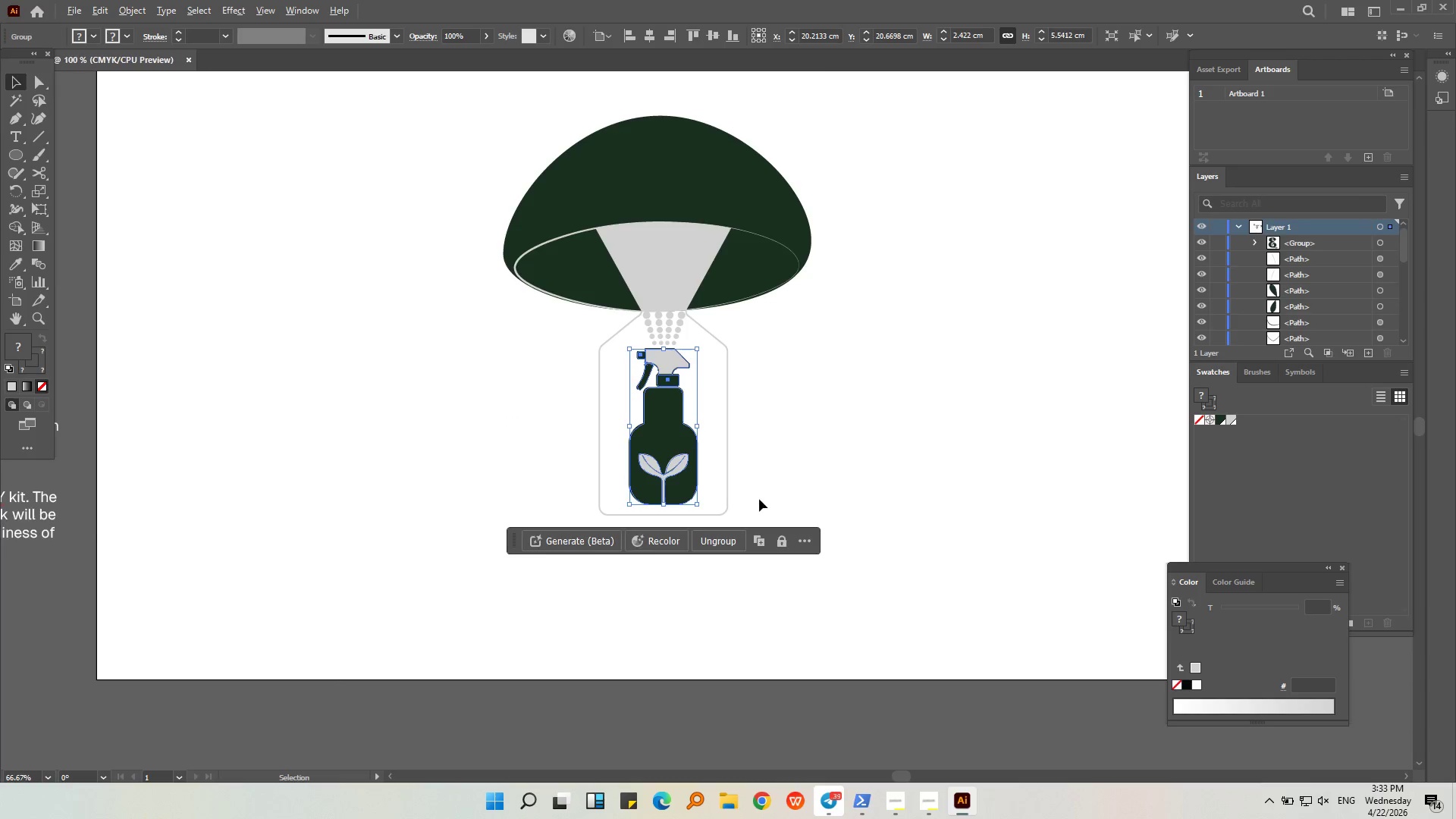 
key(Control+ControlLeft)
 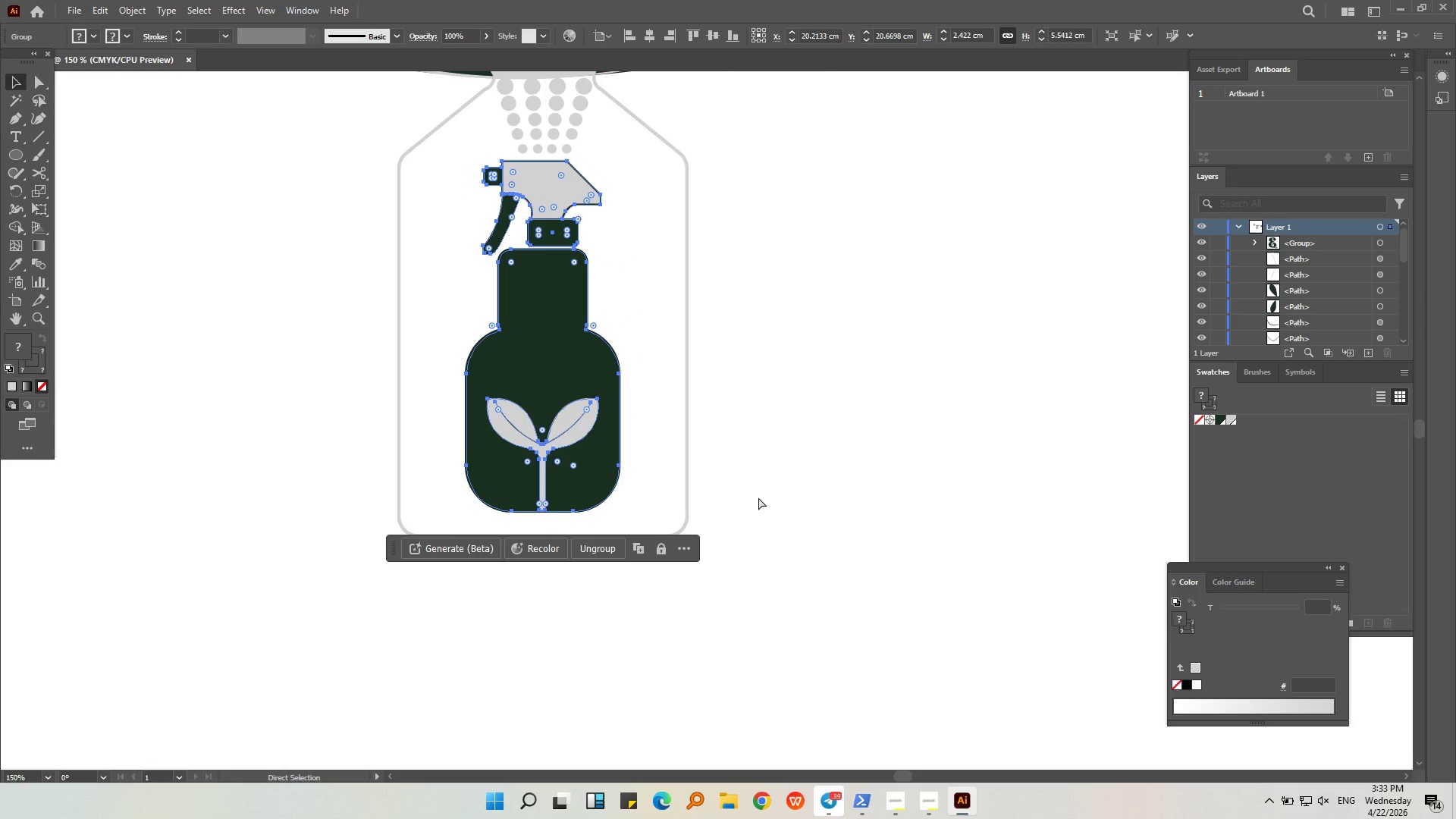 
scroll: coordinate [758, 499], scroll_direction: up, amount: 2.0
 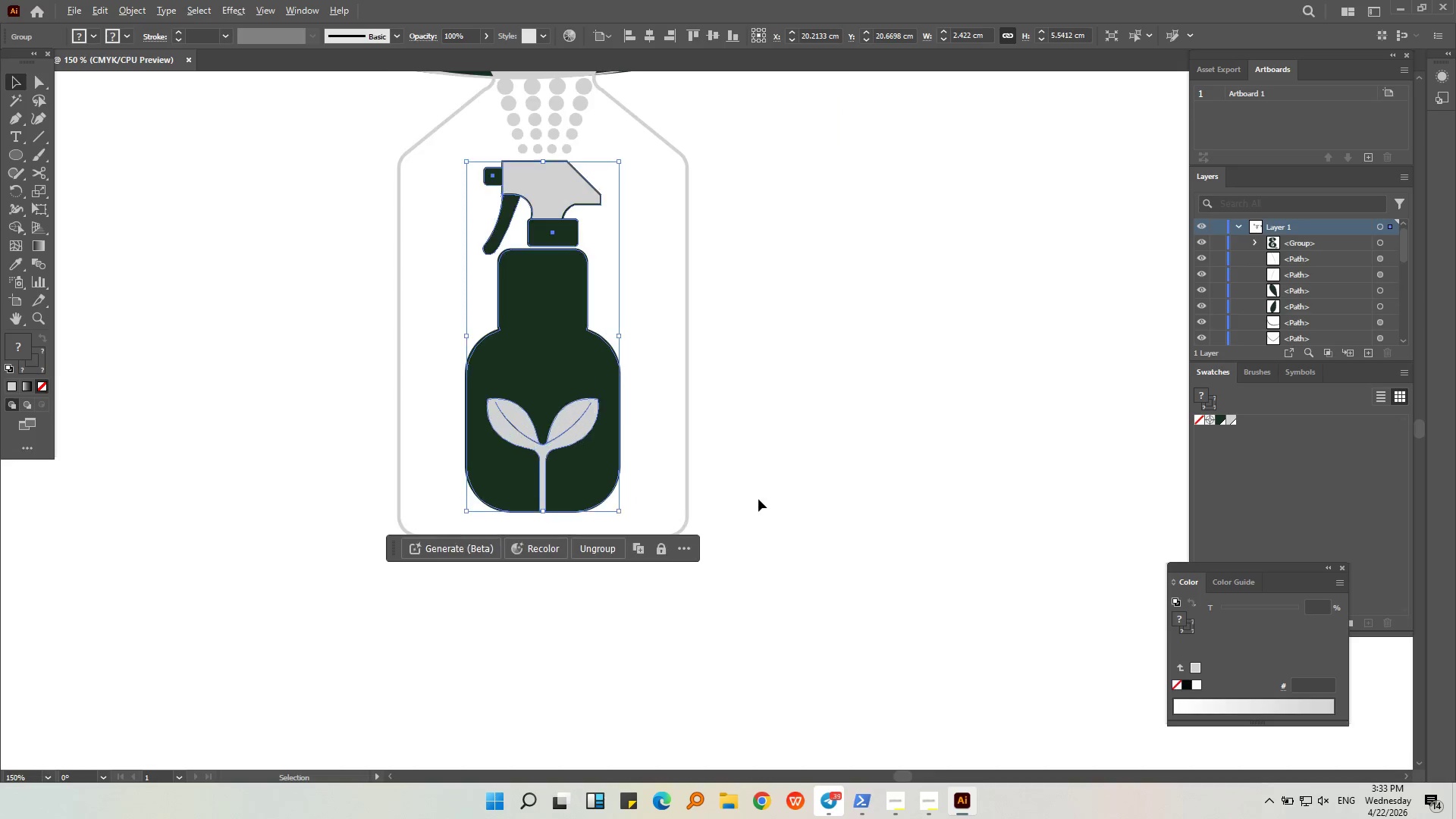 
key(Control+Shift+ControlLeft)
 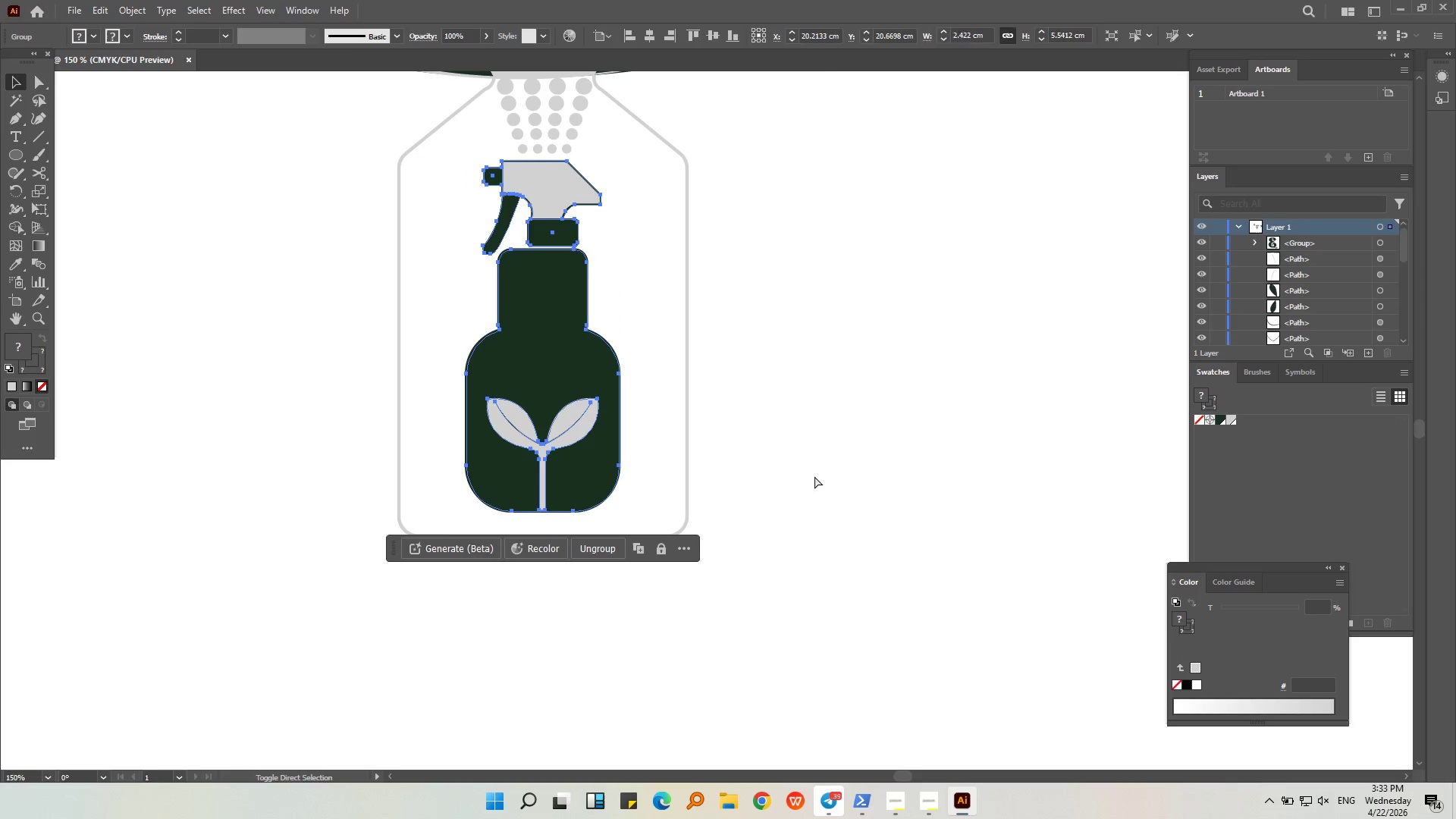 
key(Control+Shift+G)
 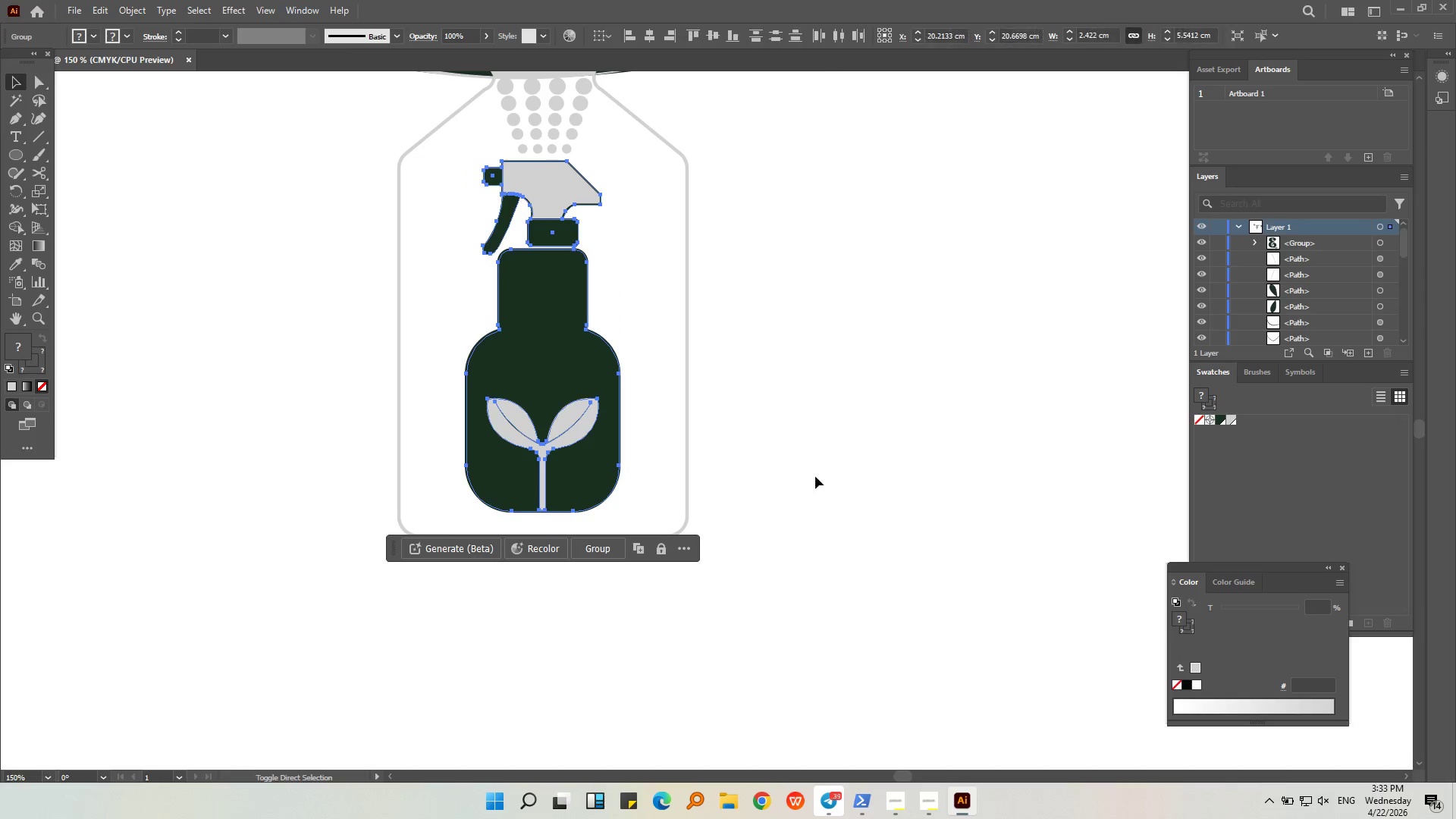 
left_click([815, 476])
 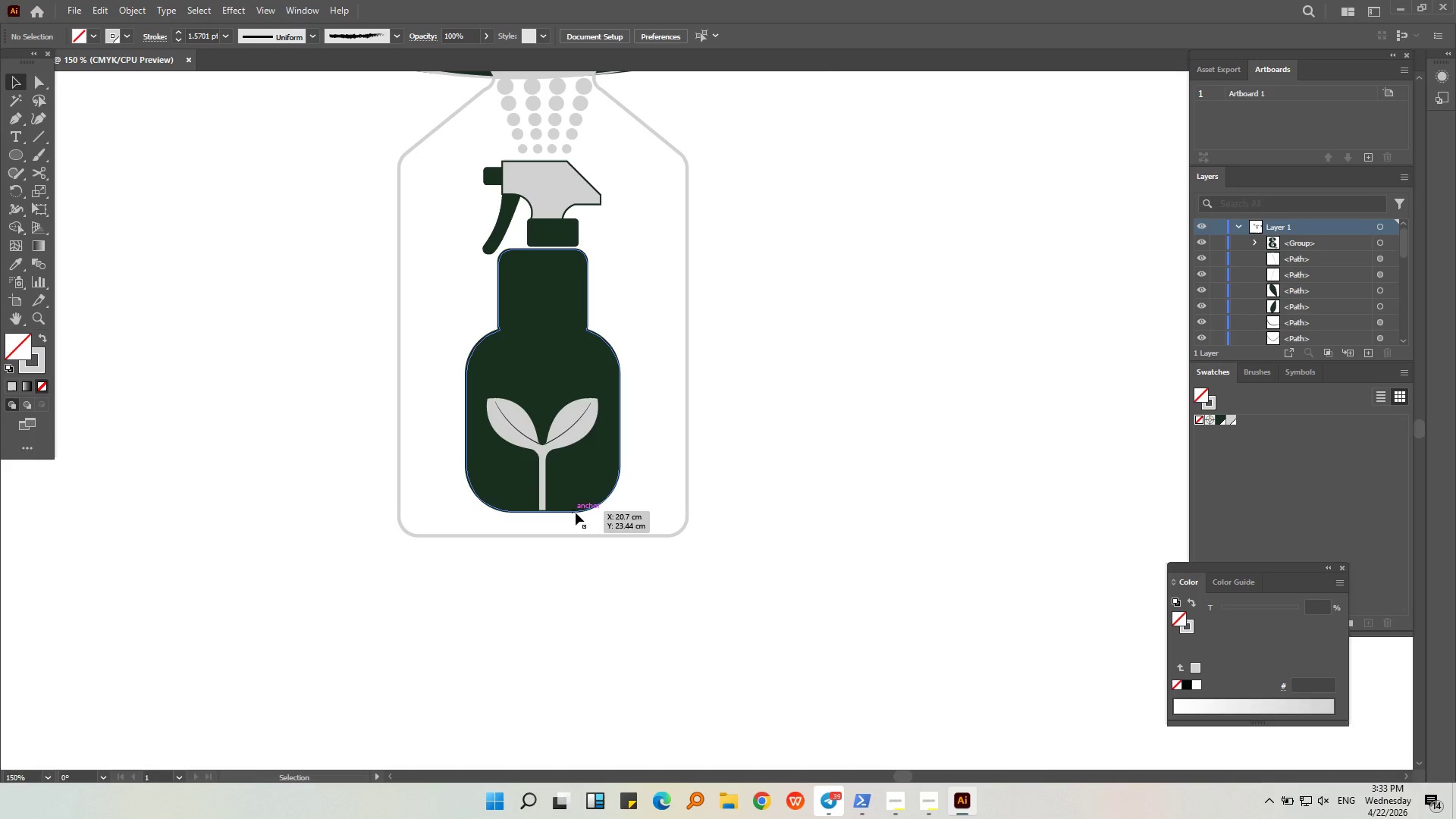 
left_click([576, 513])
 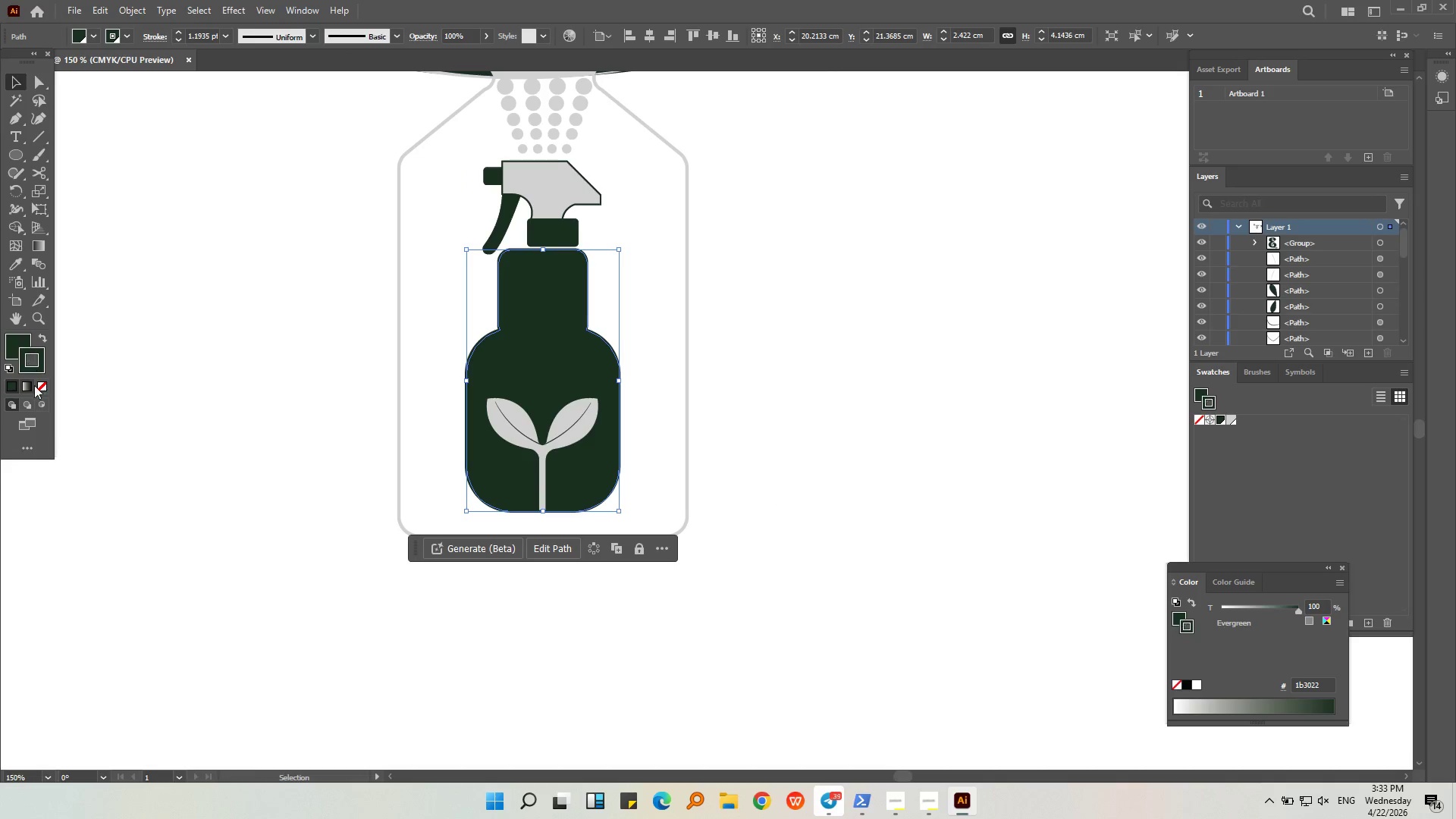 
double_click([39, 391])
 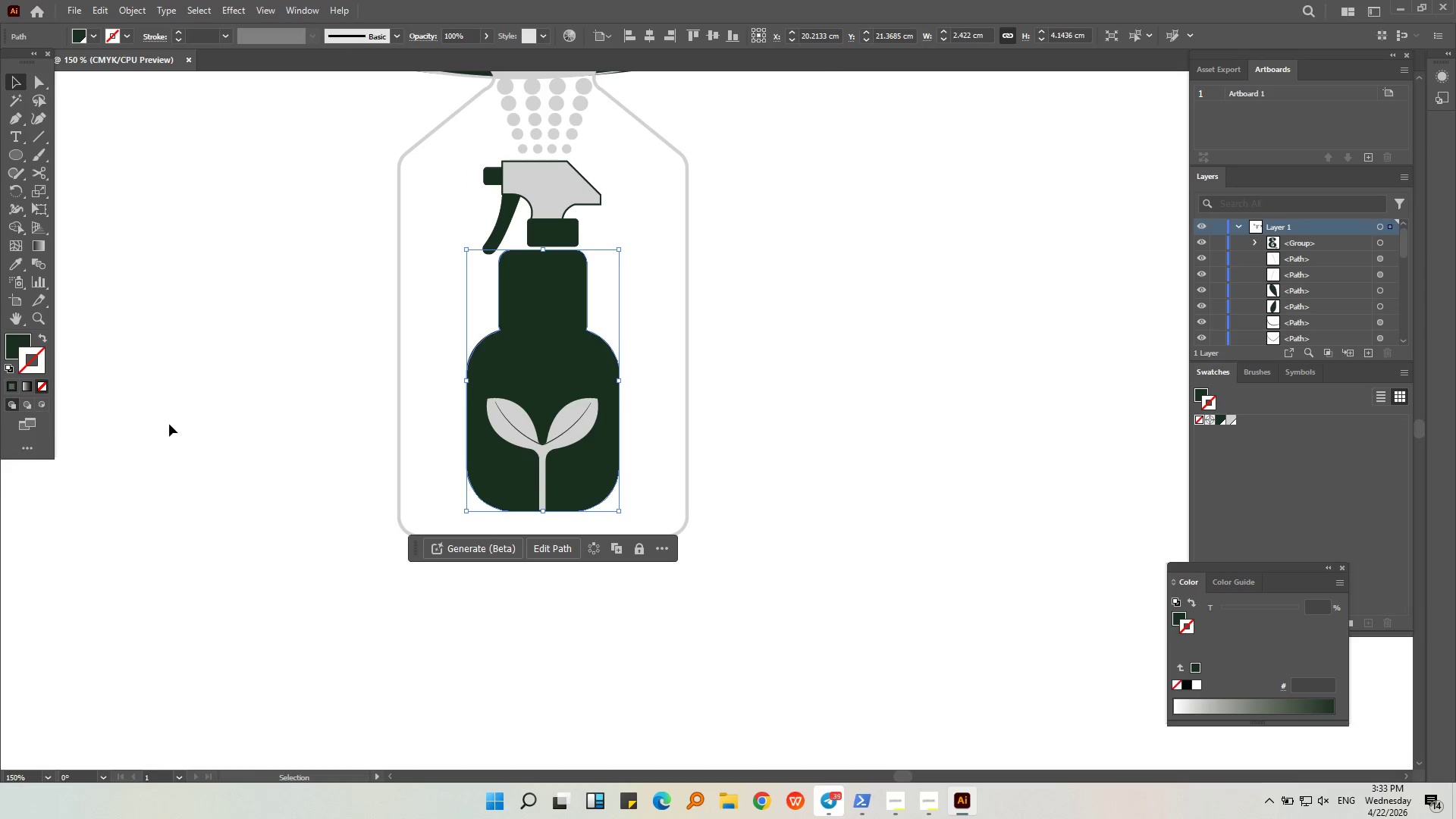 
triple_click([169, 424])
 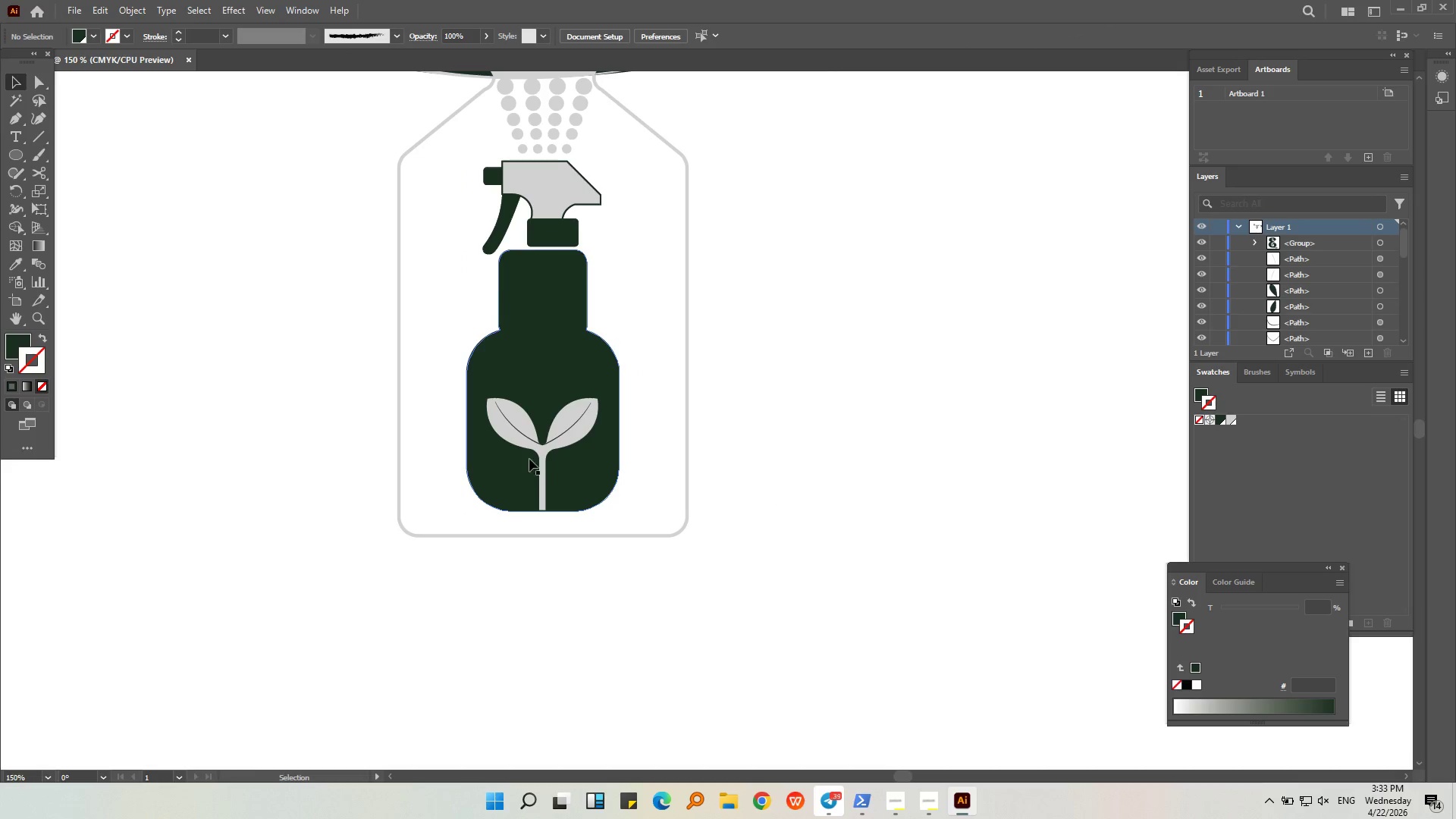 
left_click([544, 454])
 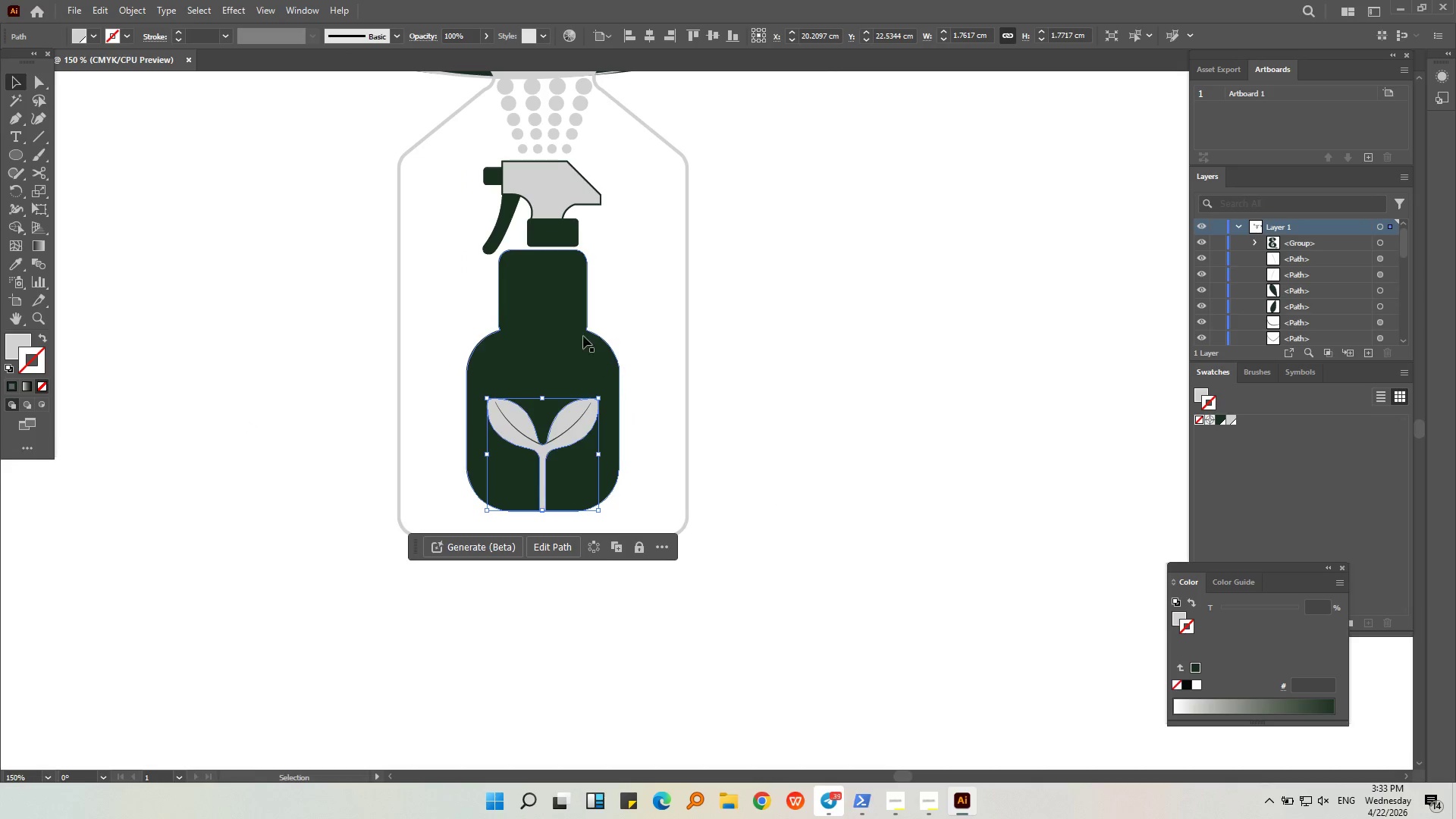 
left_click([560, 193])
 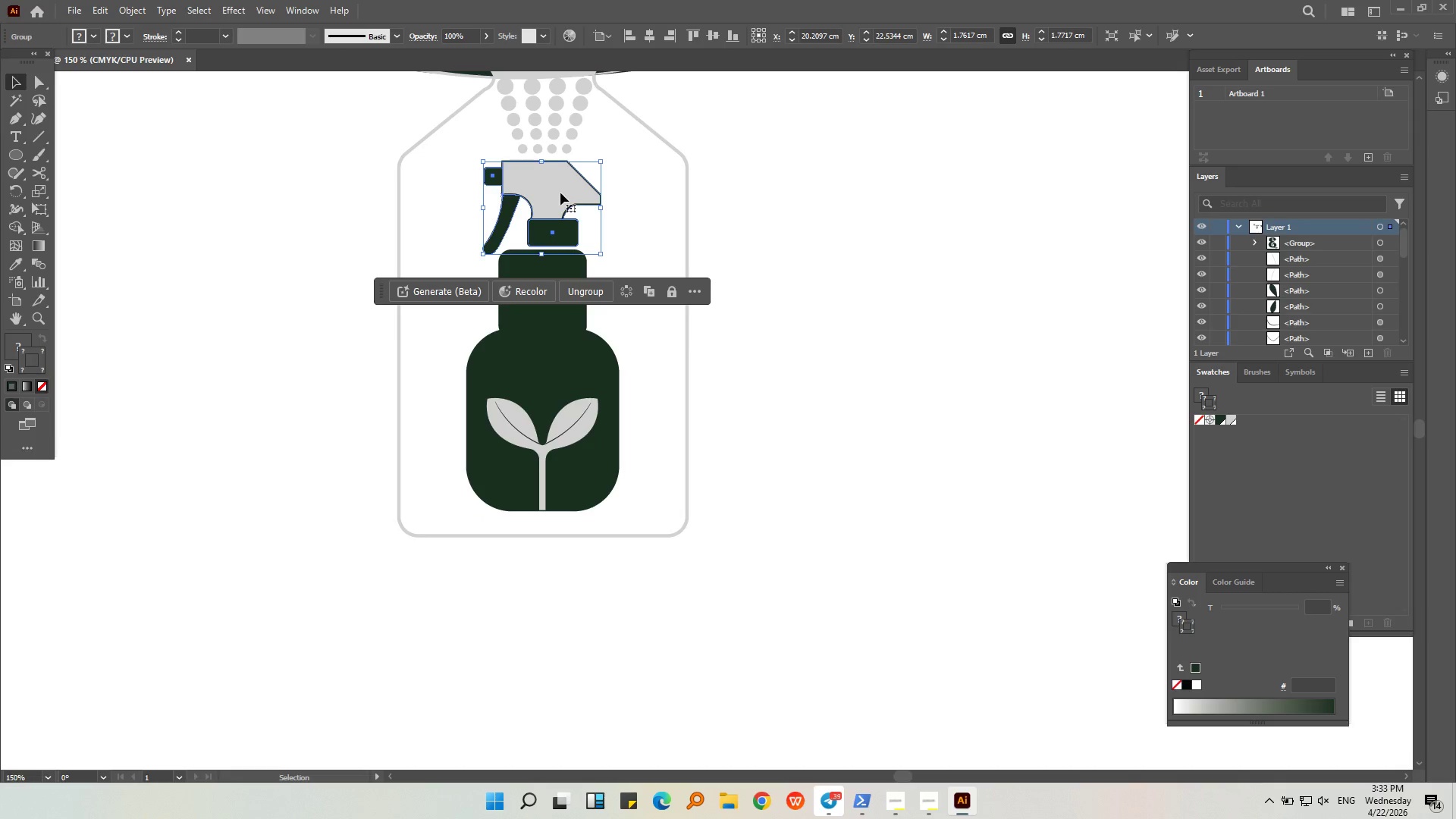 
key(Alt+AltLeft)
 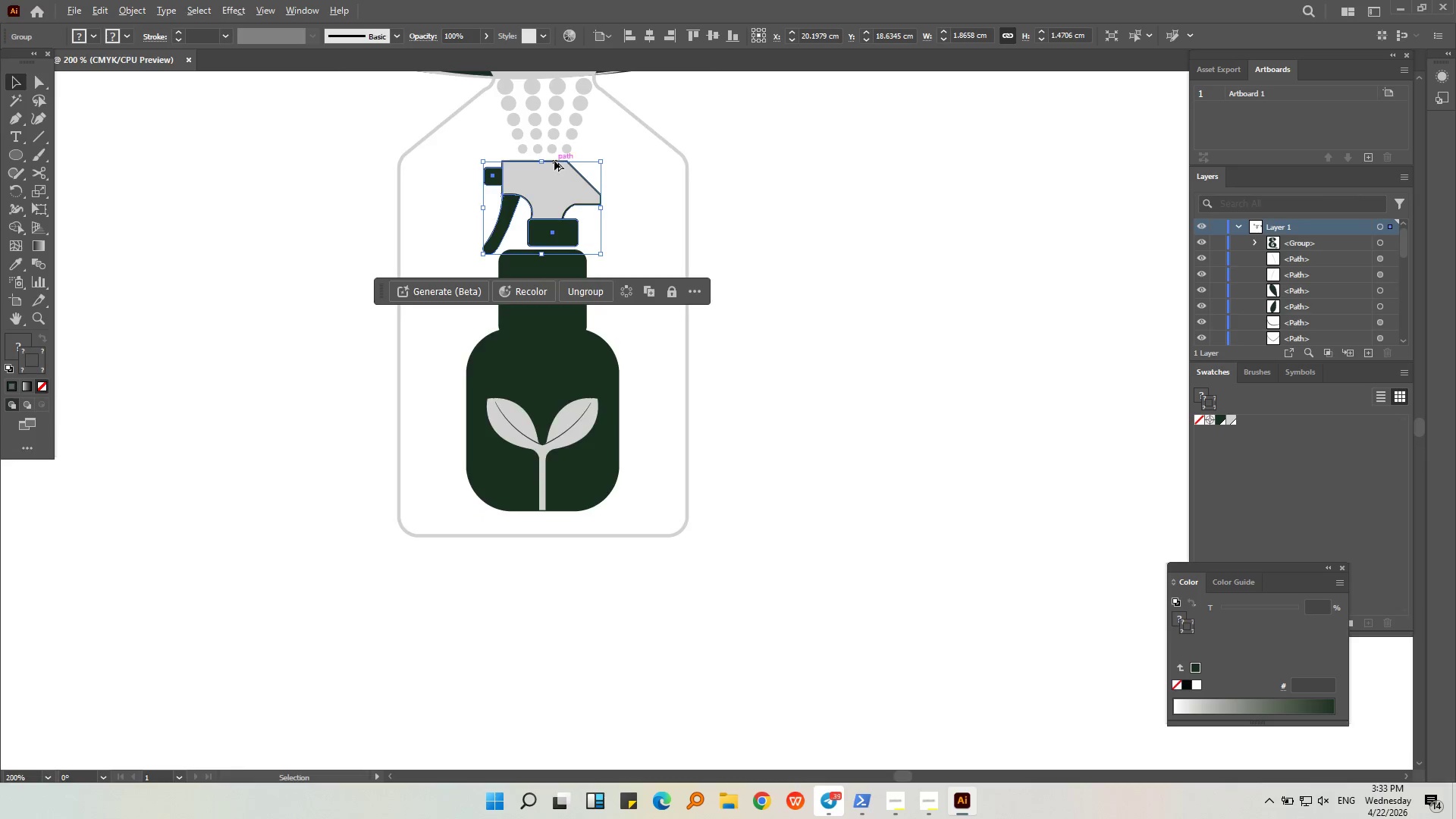 
scroll: coordinate [554, 161], scroll_direction: up, amount: 2.0
 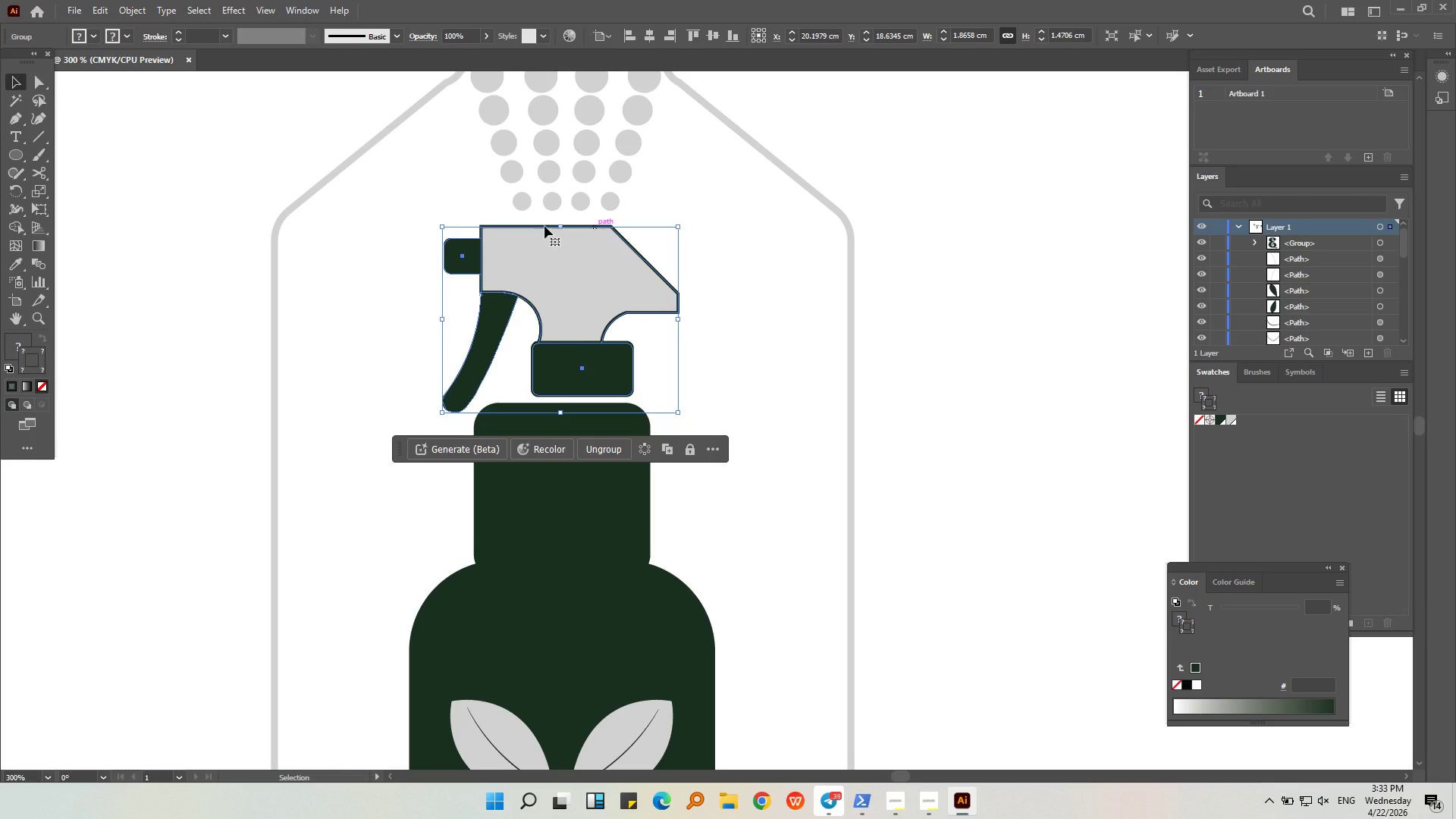 
wait(5.47)
 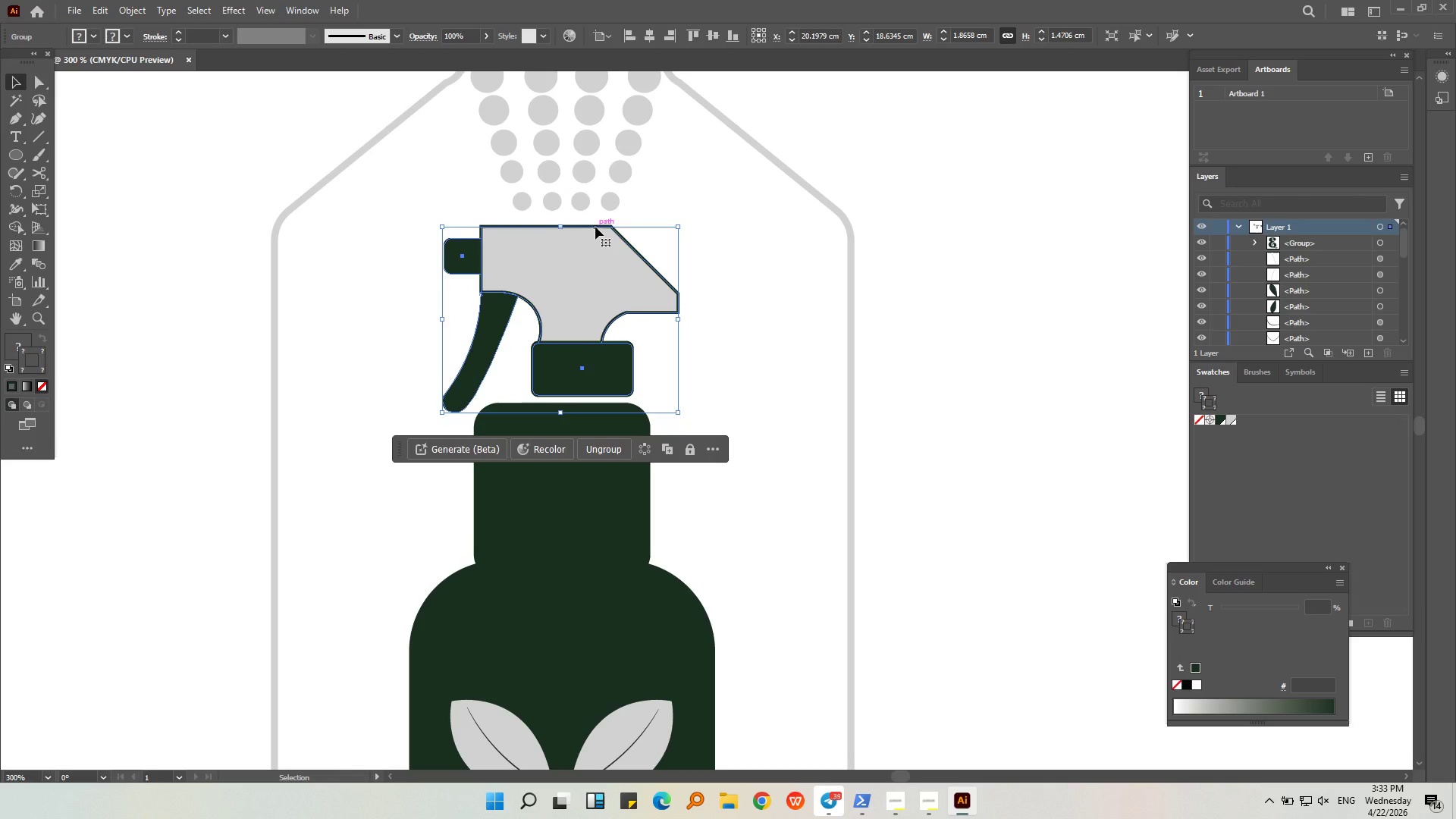 
double_click([588, 586])
 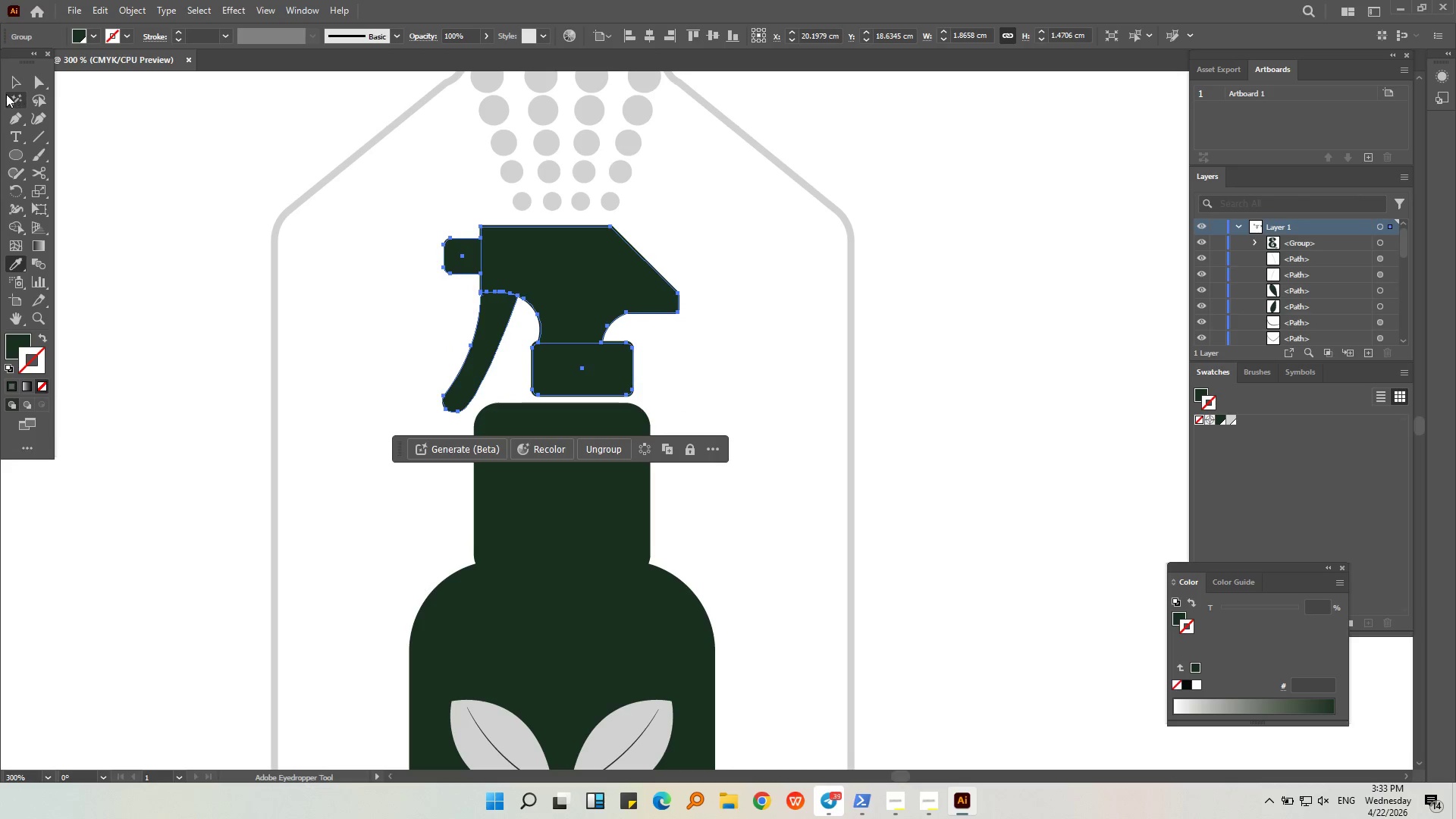 
double_click([83, 171])
 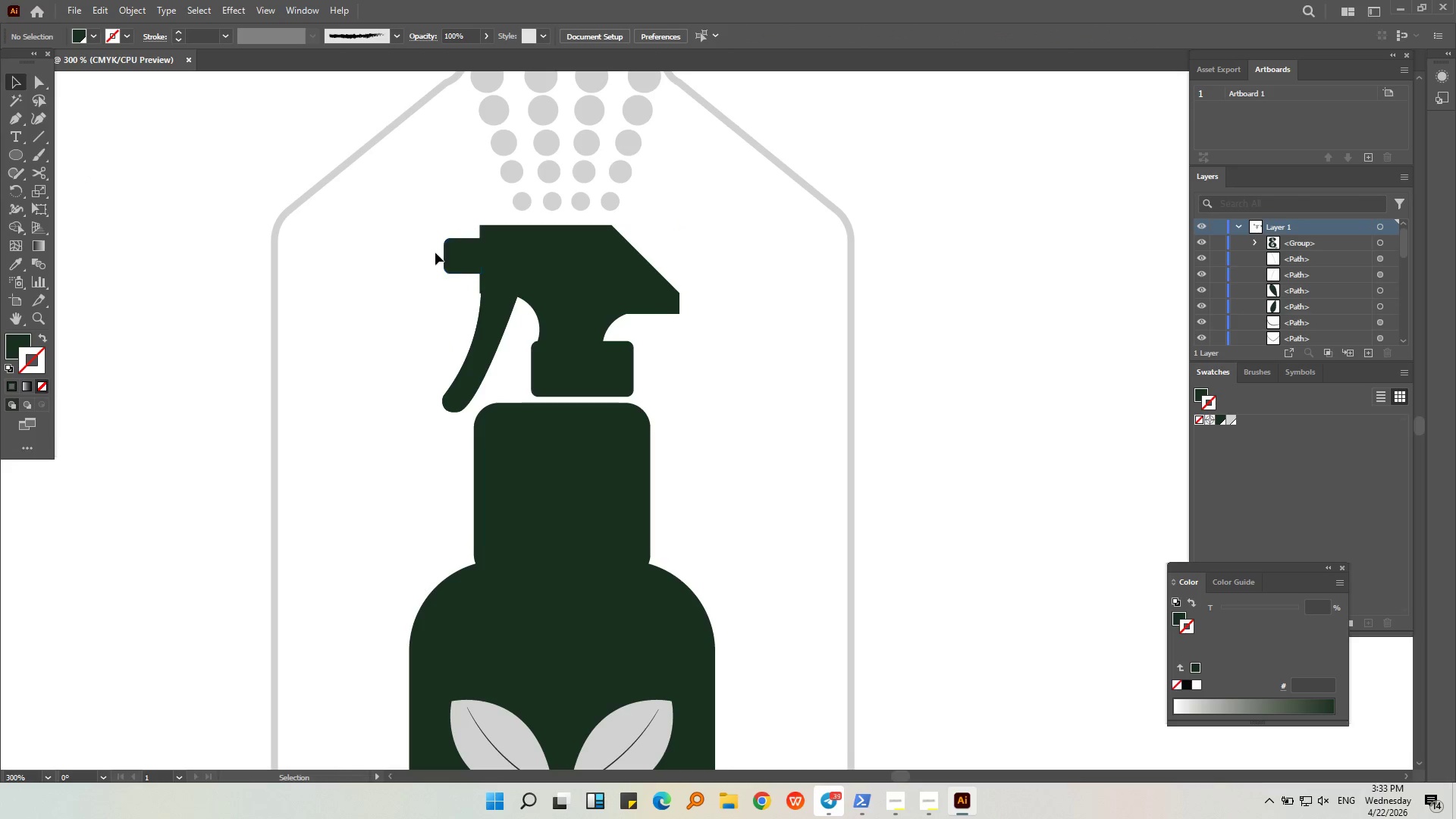 
left_click([445, 261])
 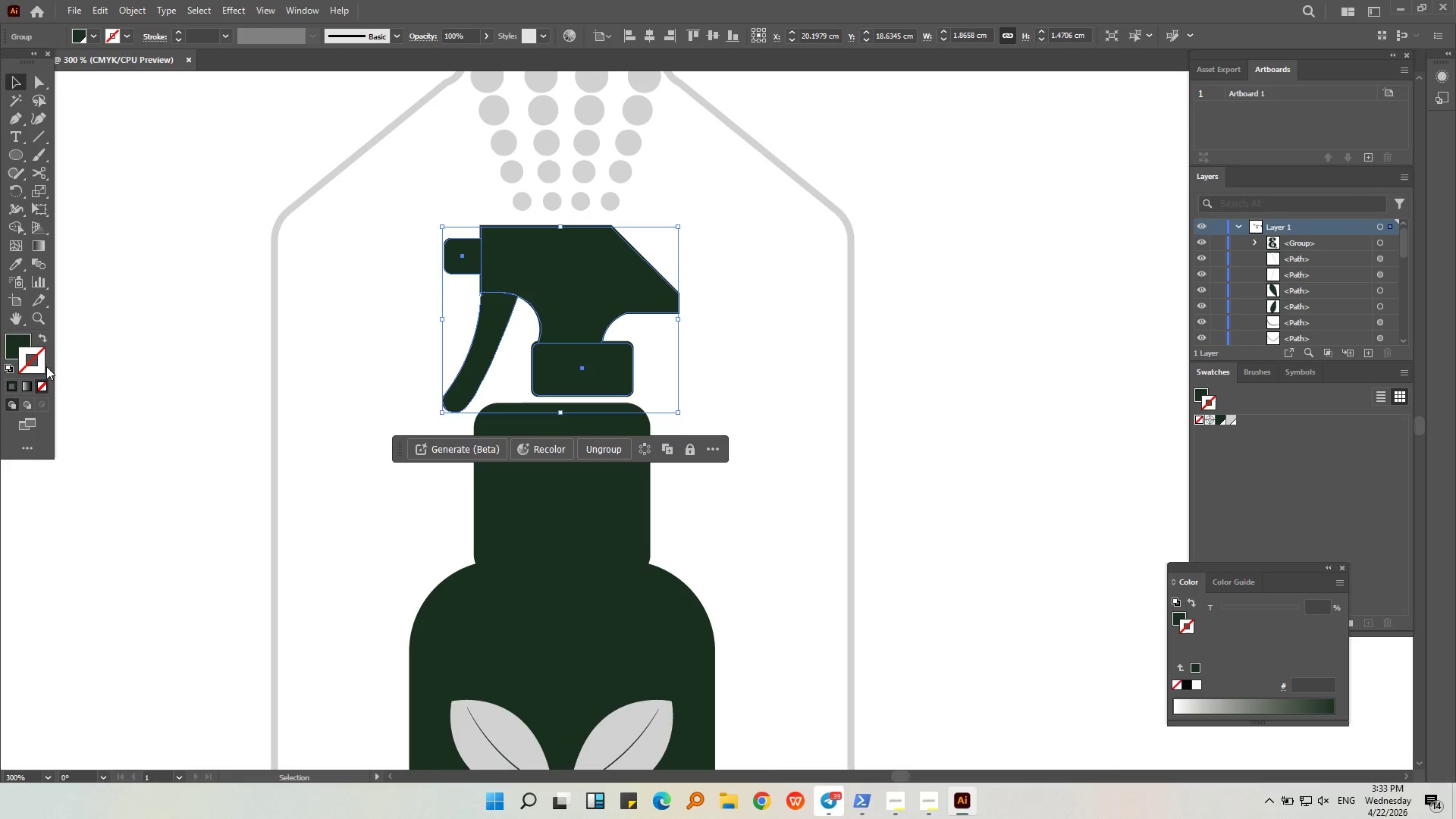 
key(Control+Shift+G)
 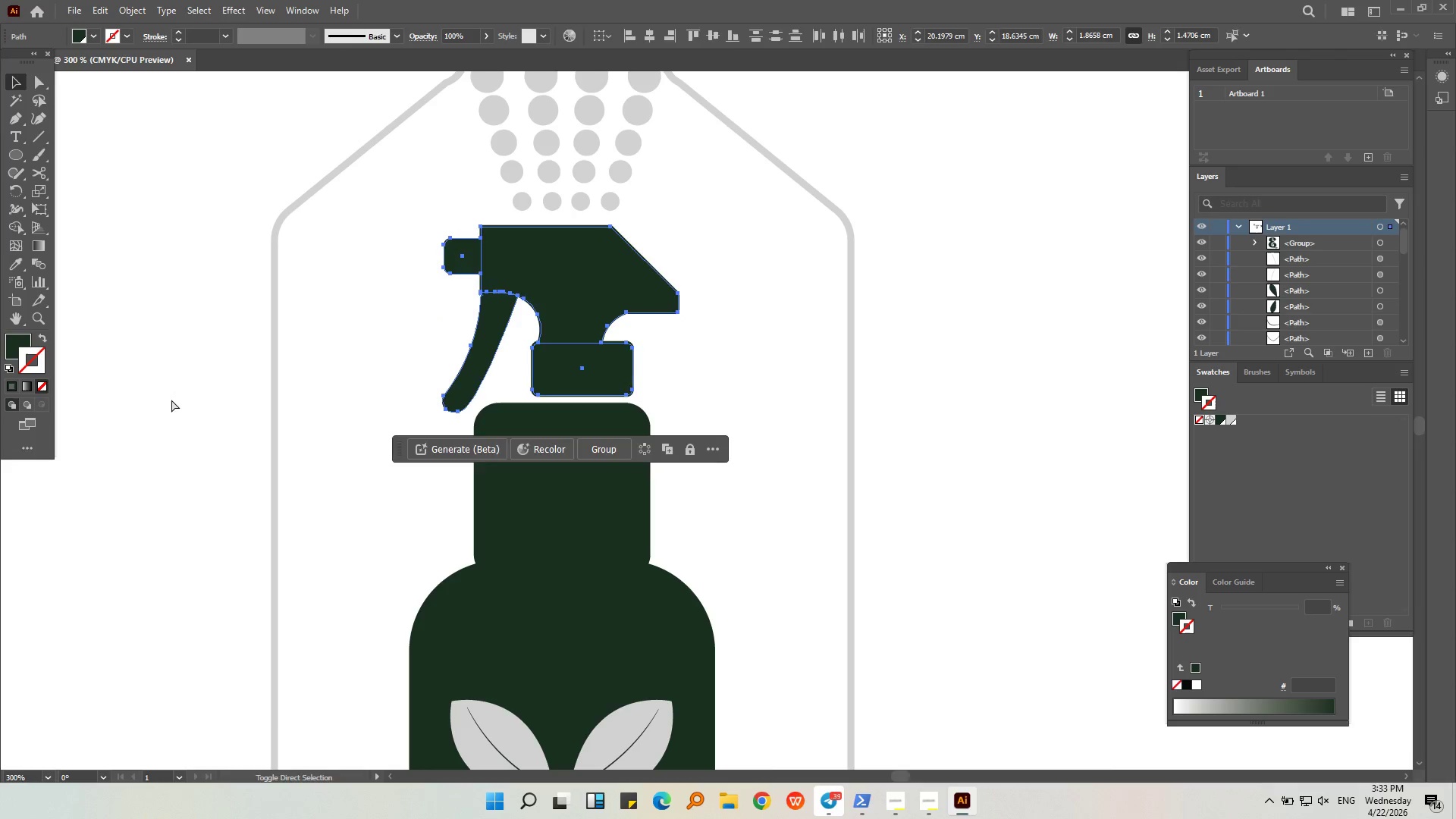 
double_click([171, 400])
 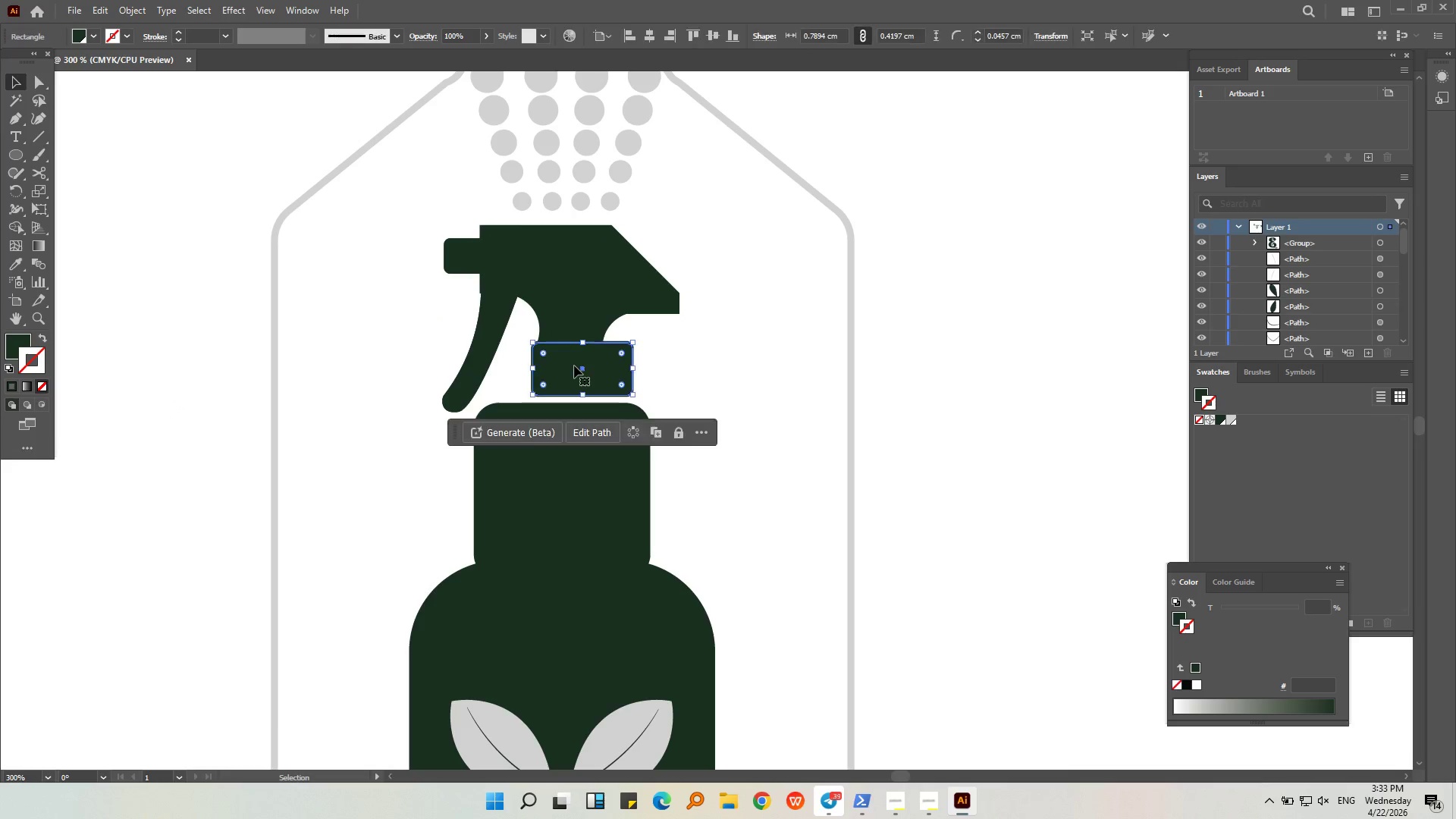 
double_click([594, 308])
 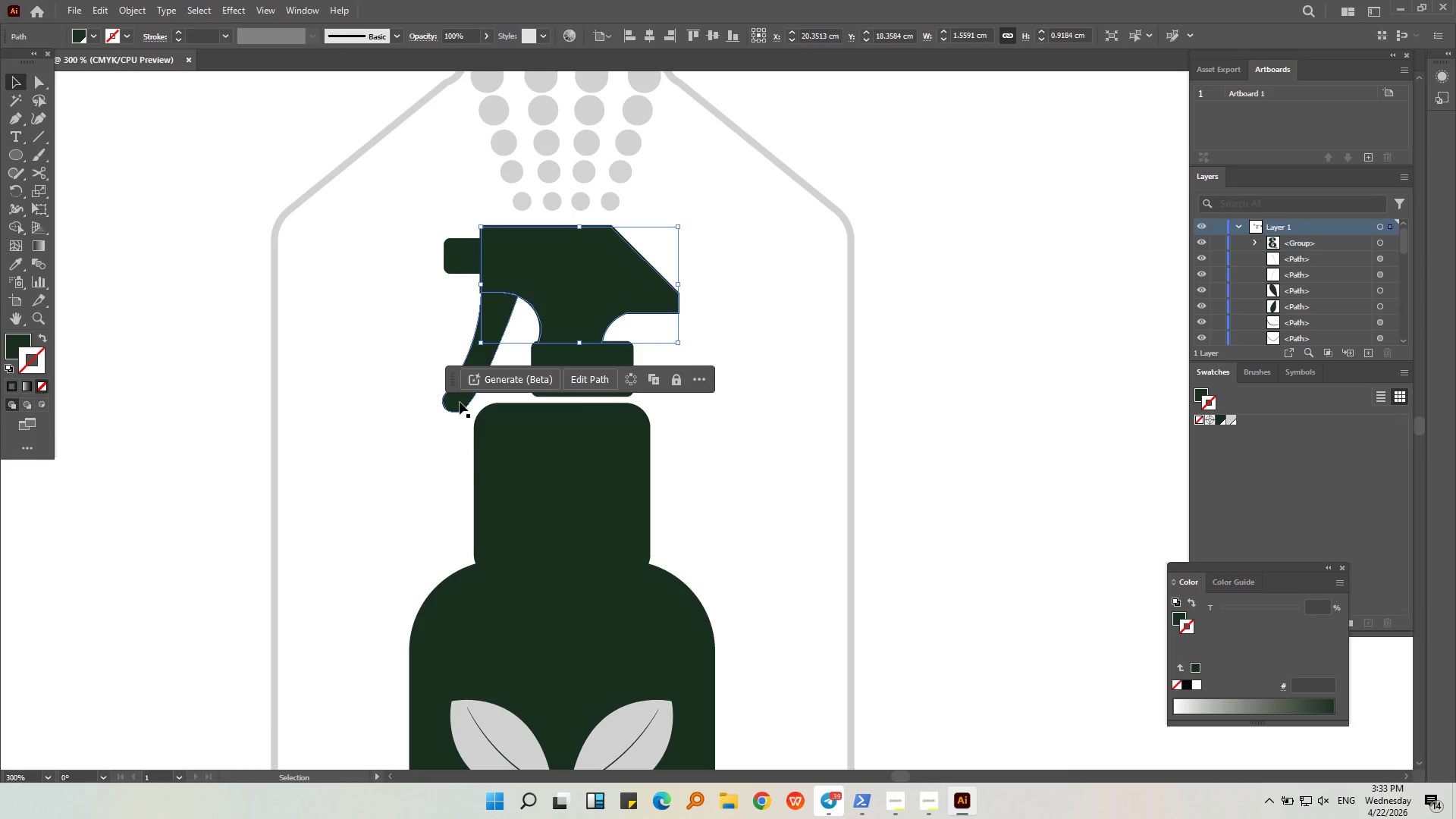 
left_click([460, 408])
 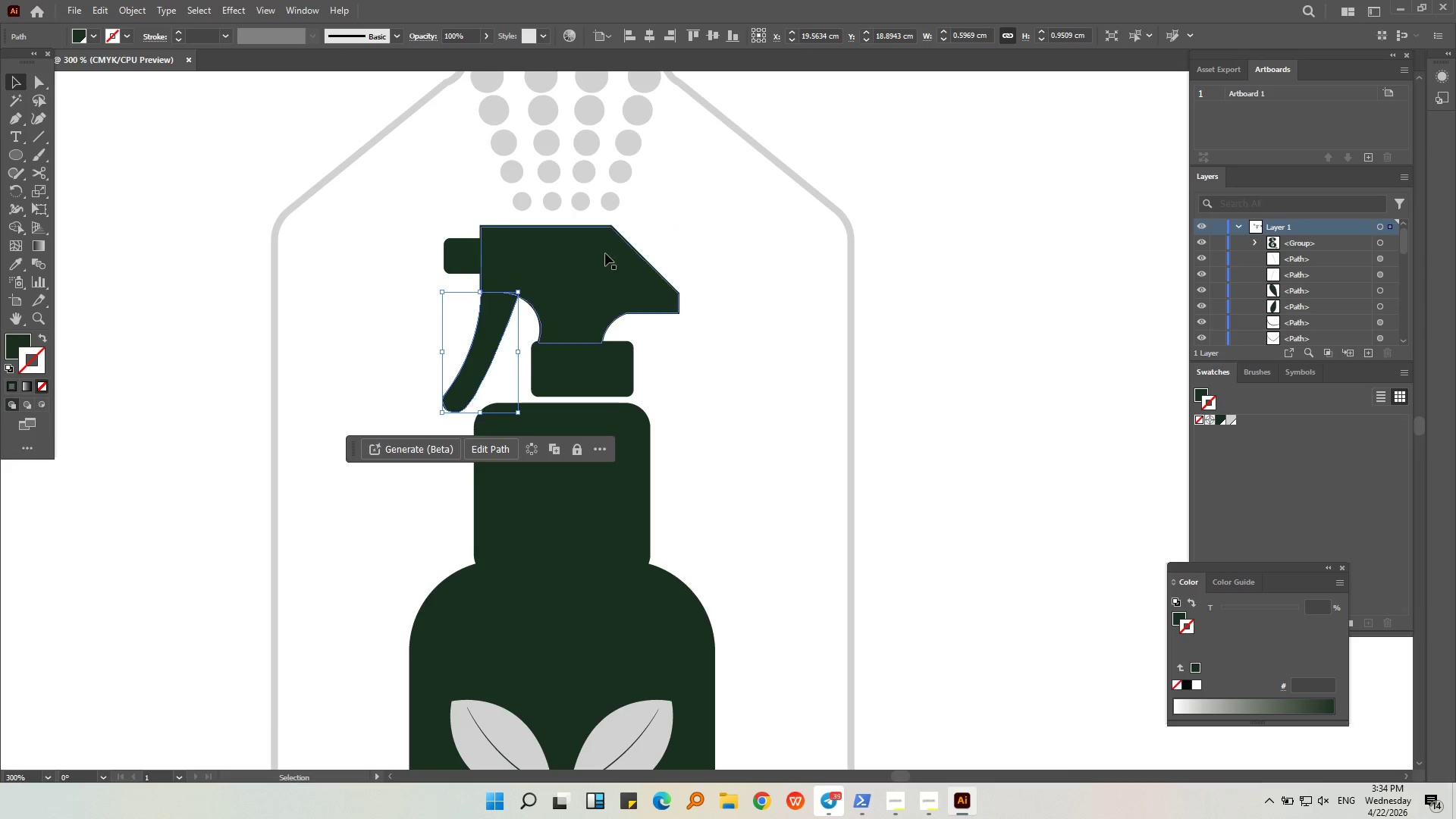 
left_click([605, 242])
 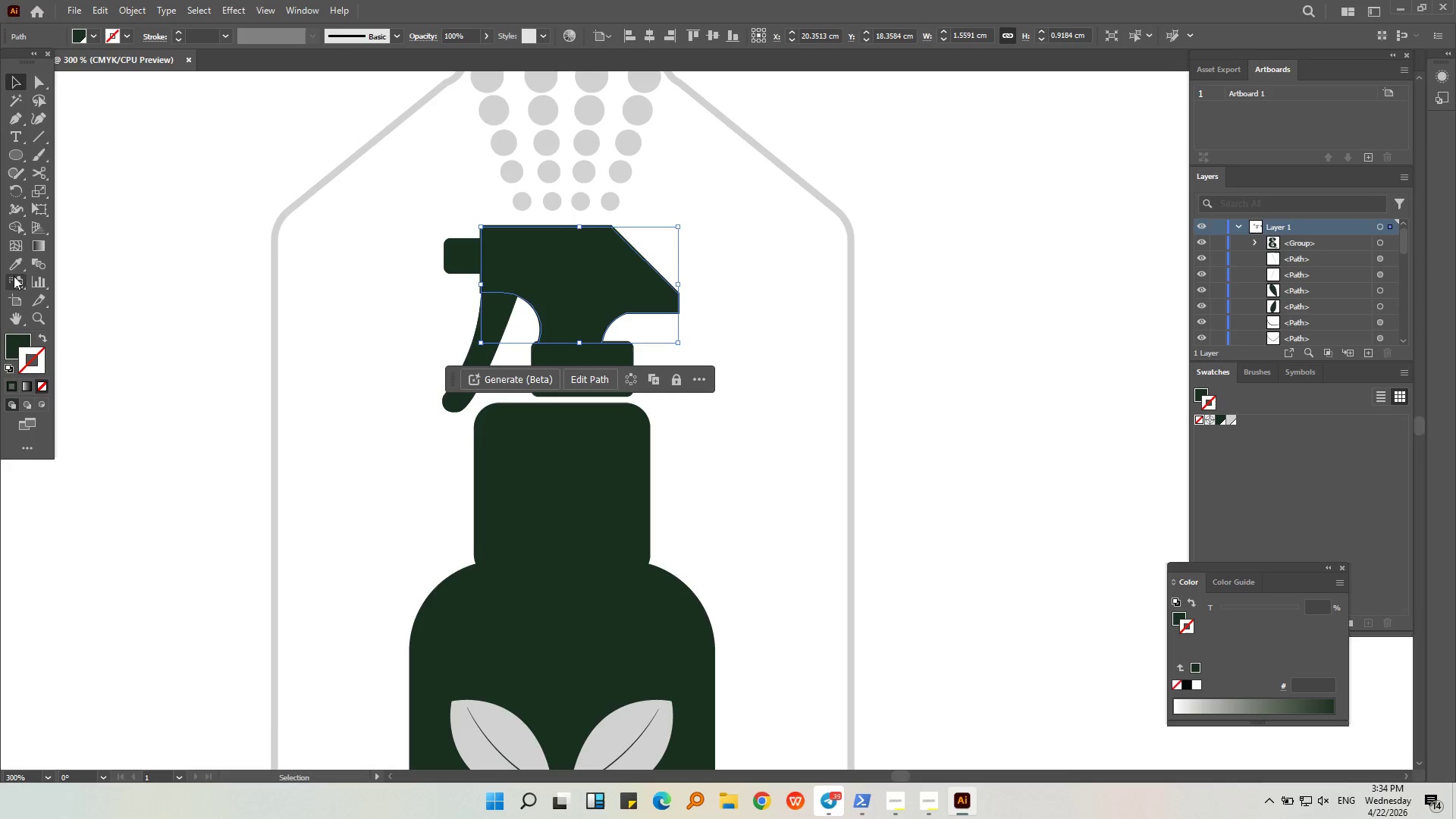 
left_click([20, 261])
 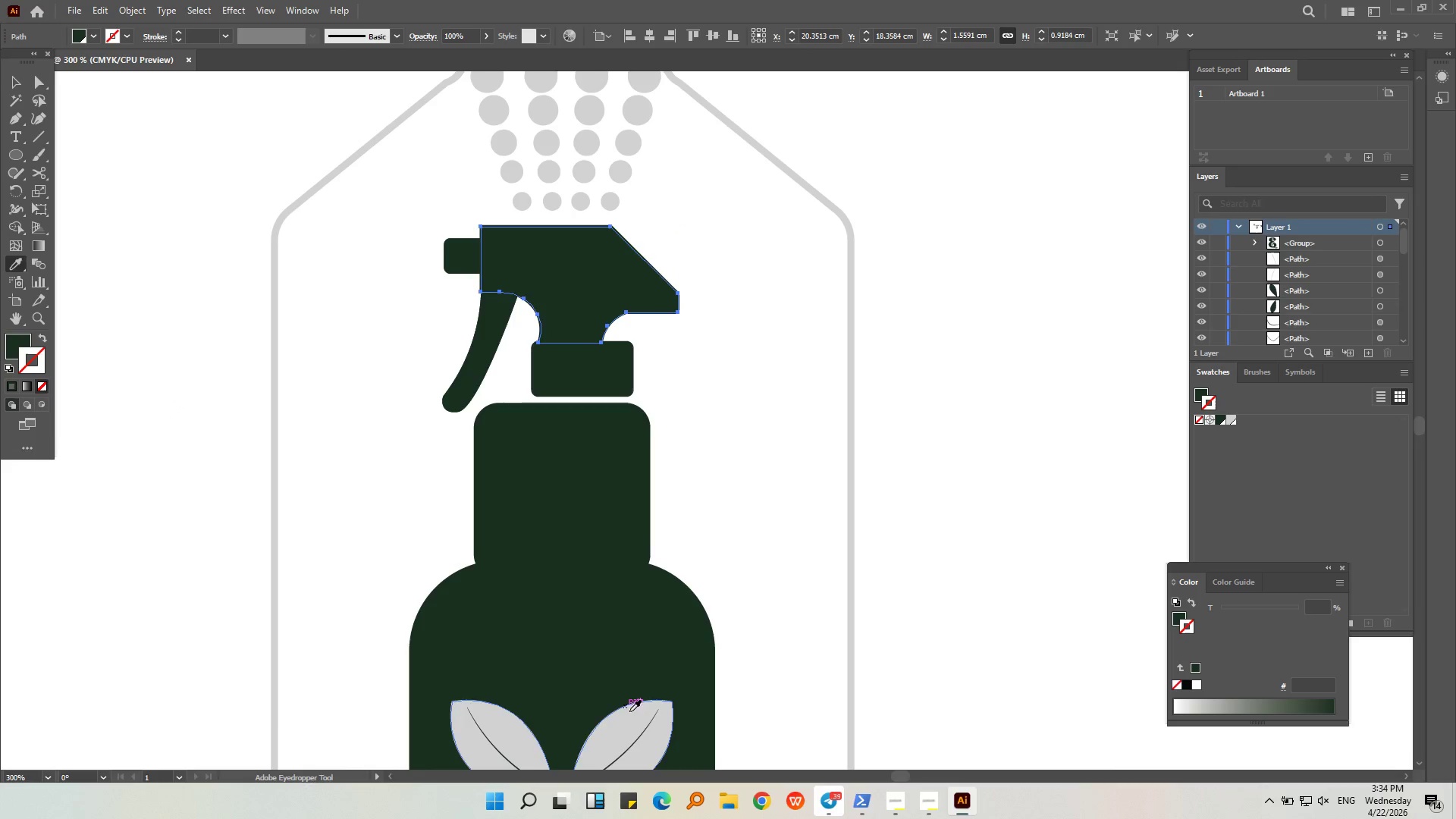 
left_click([630, 716])
 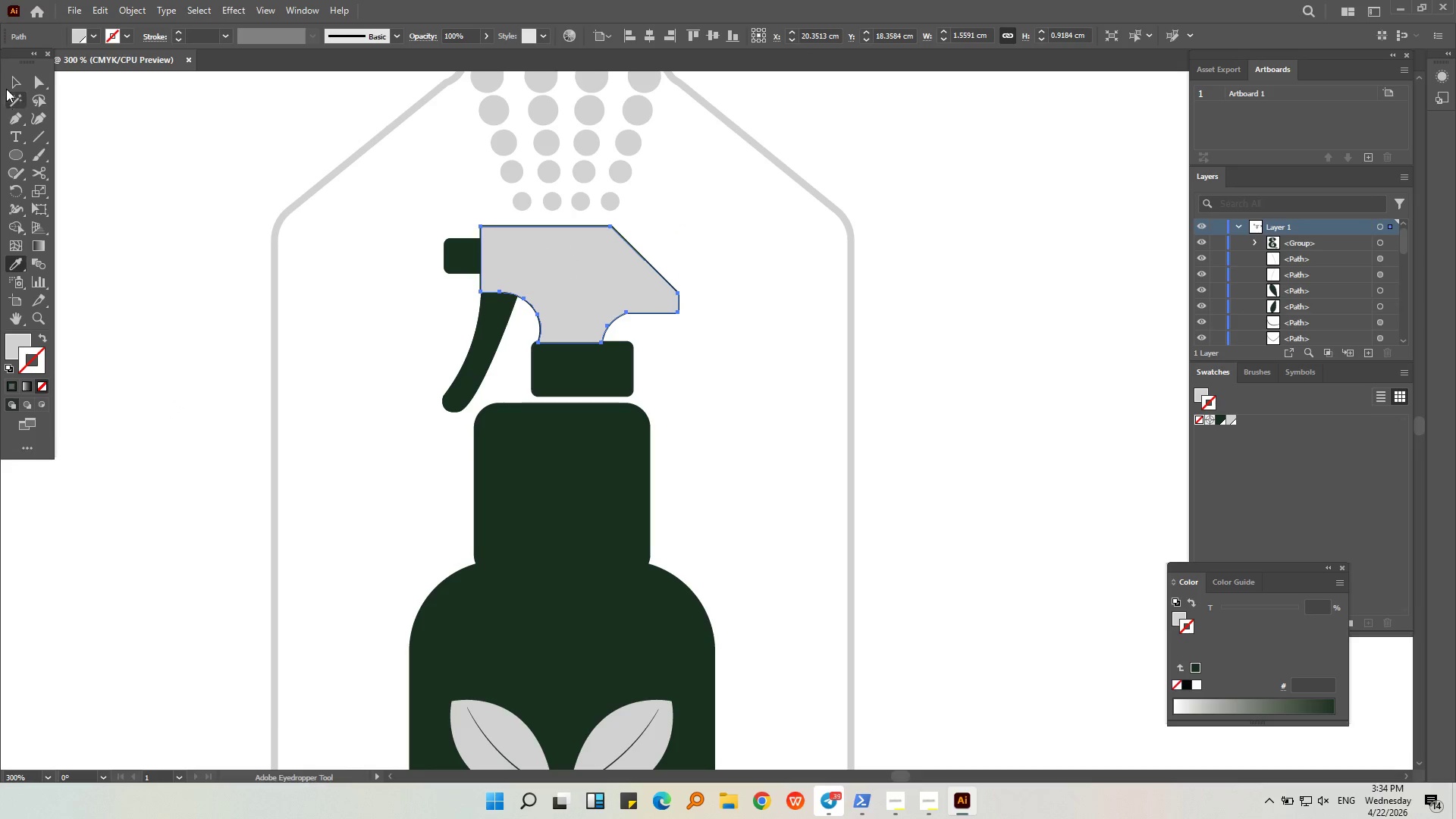 
double_click([112, 138])
 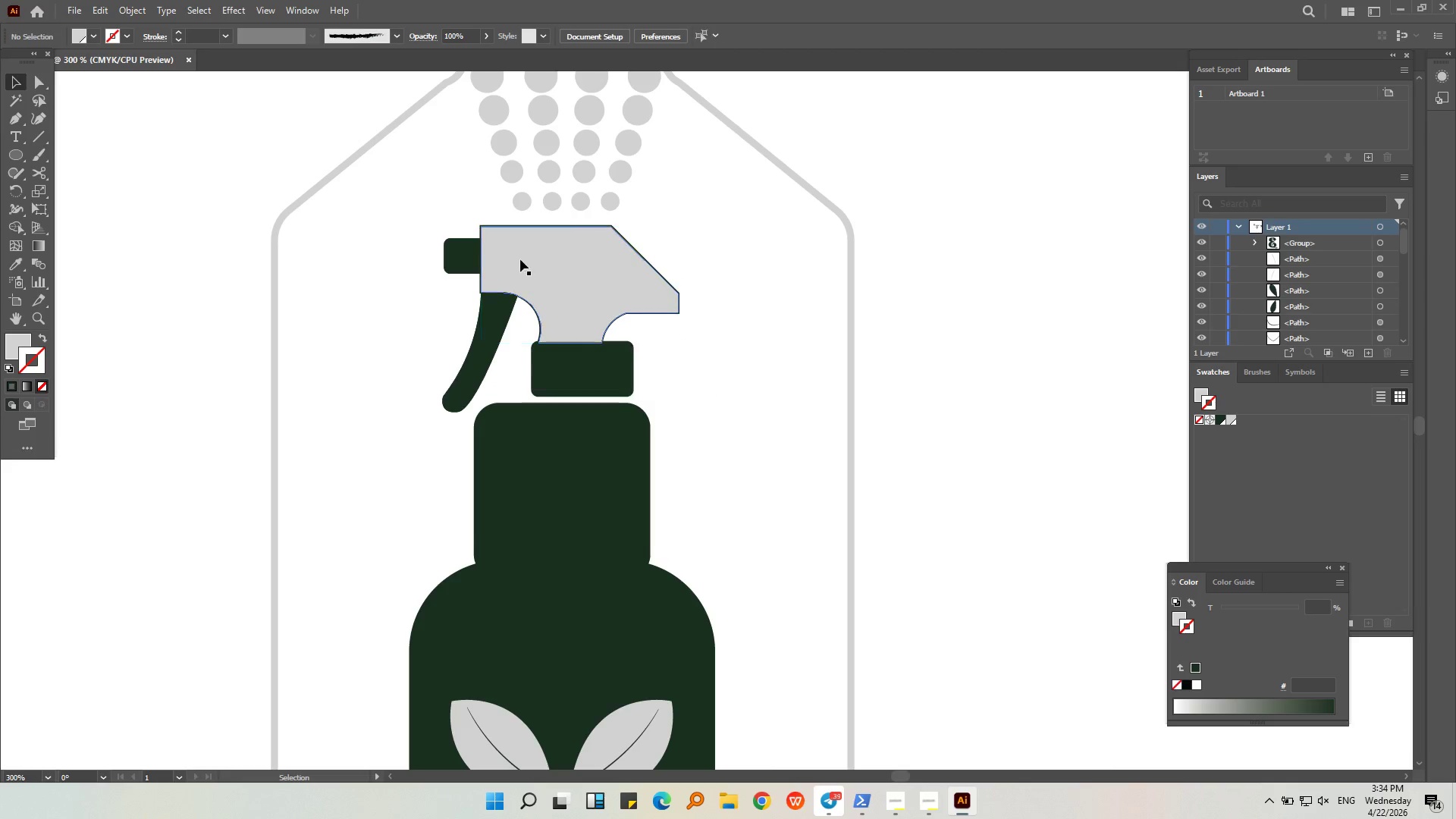 
triple_click([520, 259])
 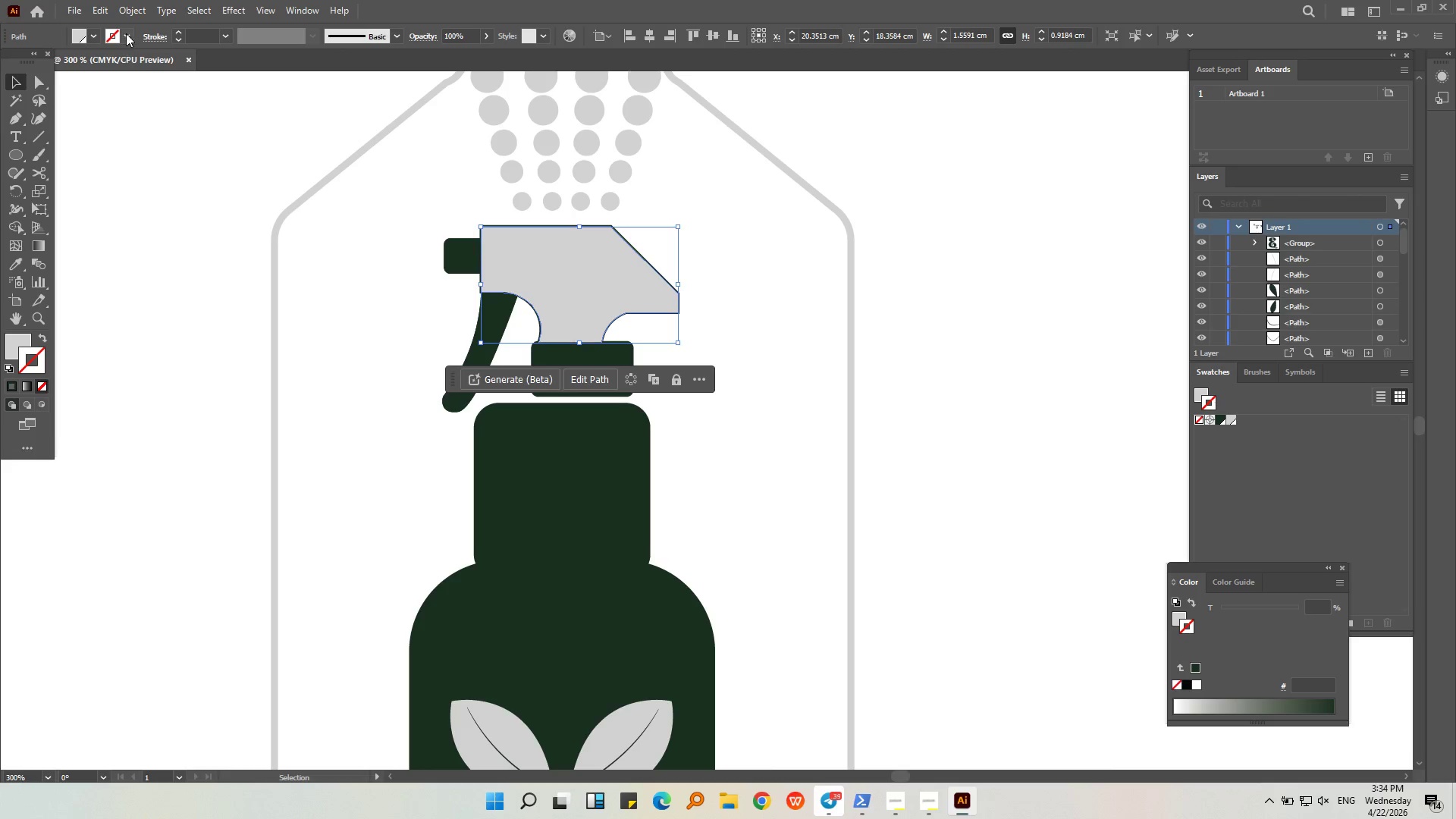 
double_click([127, 251])
 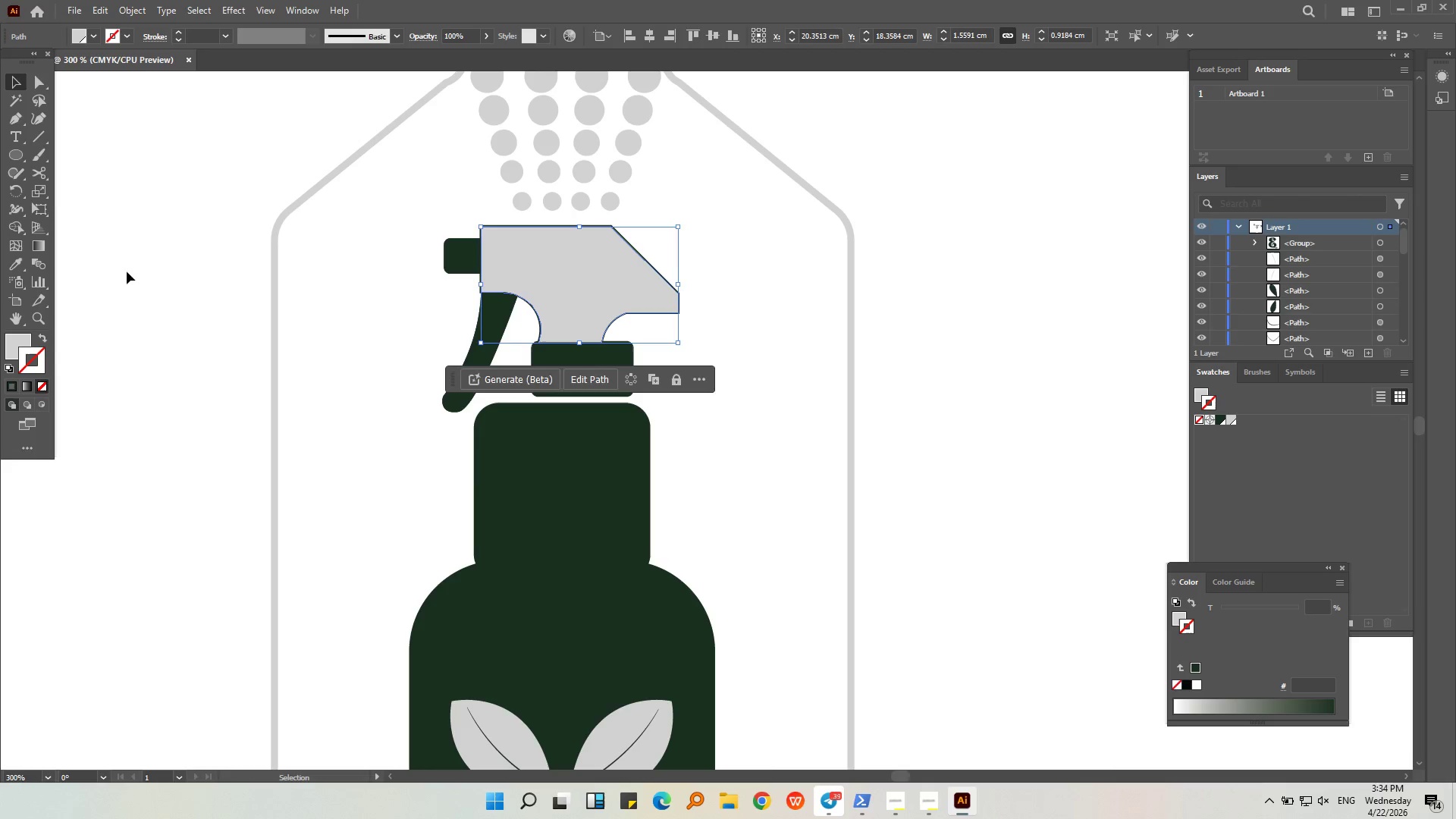 
triple_click([127, 271])
 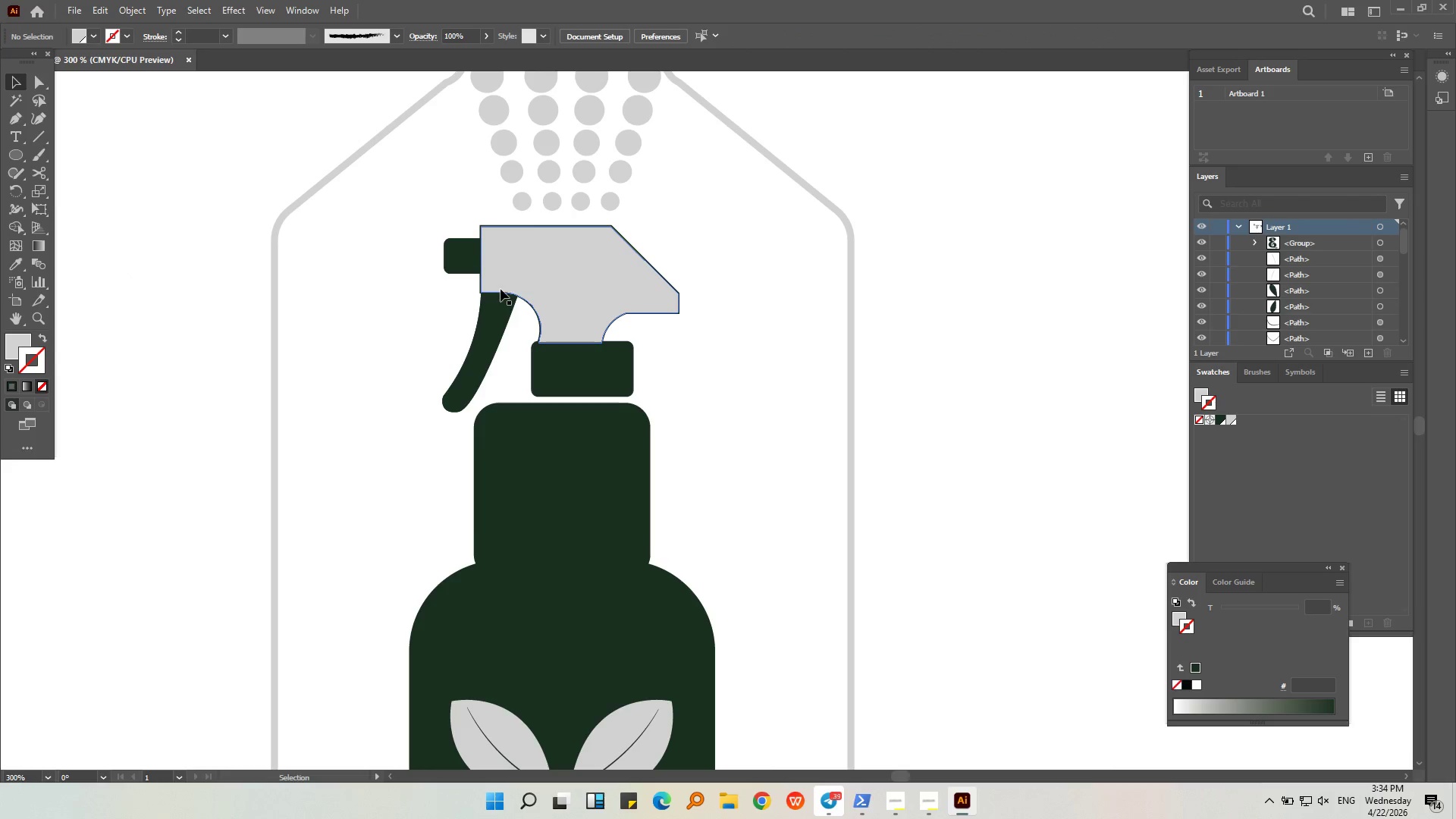 
left_click([546, 262])
 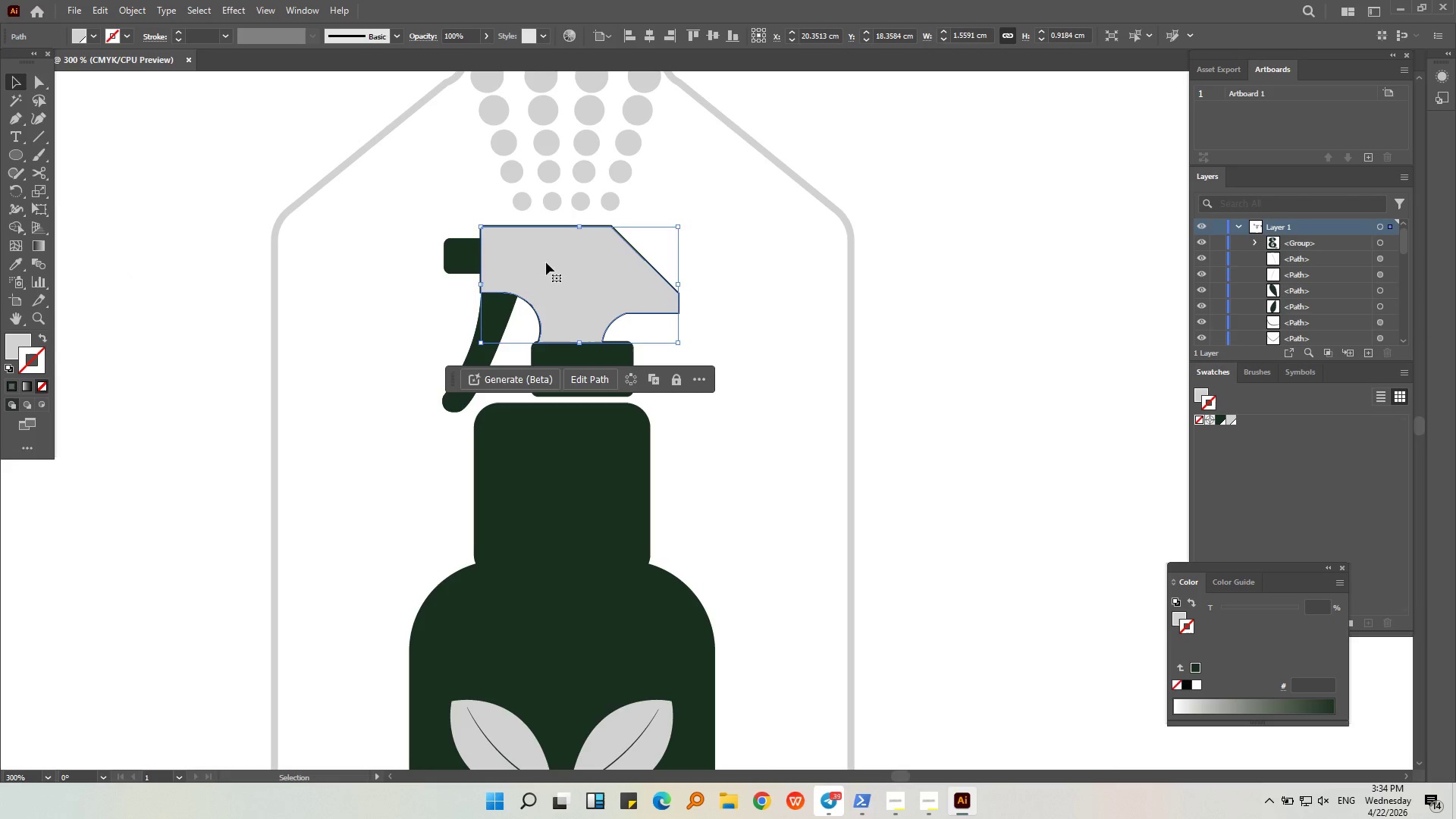 
key(Alt+AltLeft)
 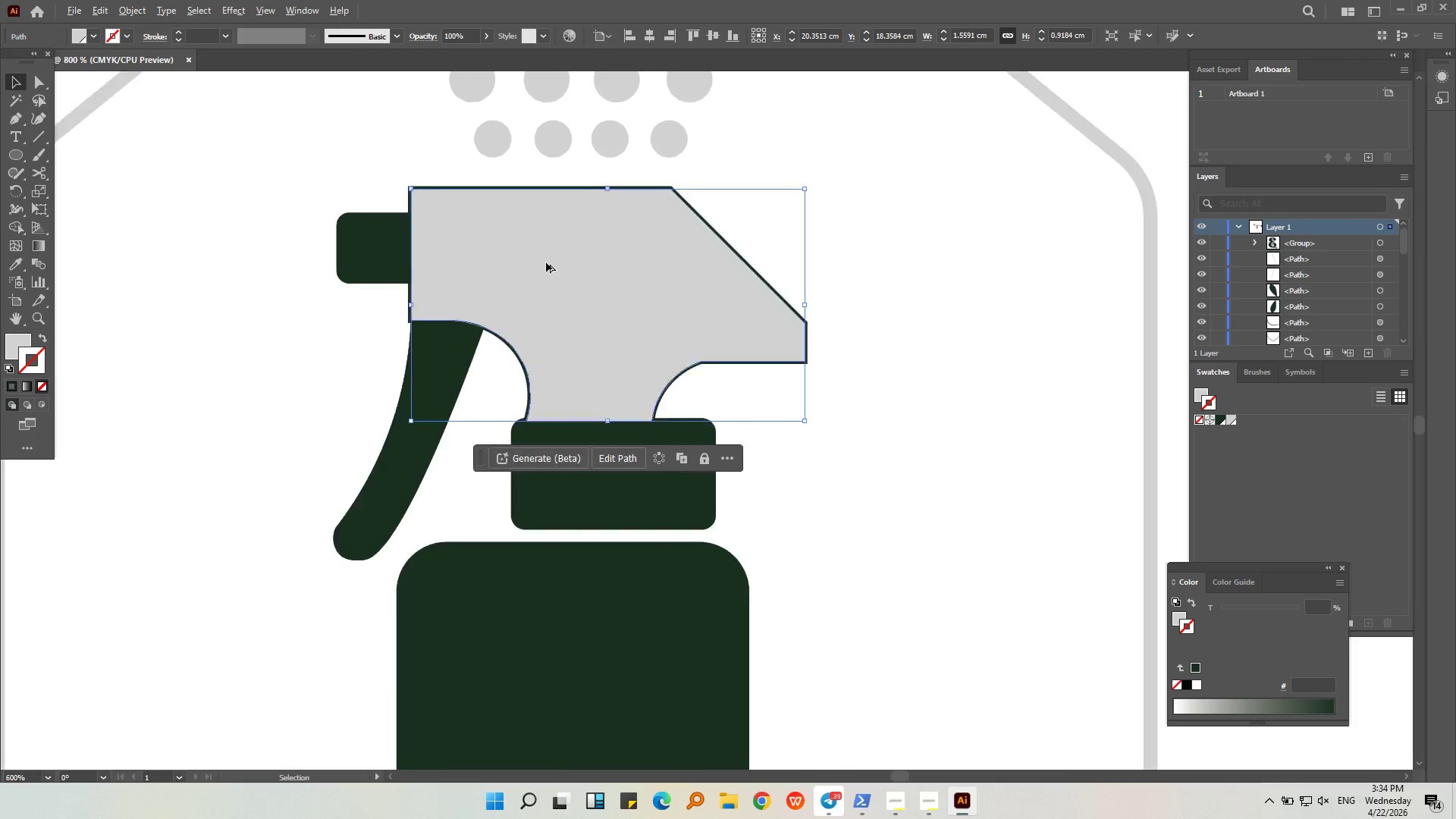 
scroll: coordinate [546, 262], scroll_direction: up, amount: 2.0
 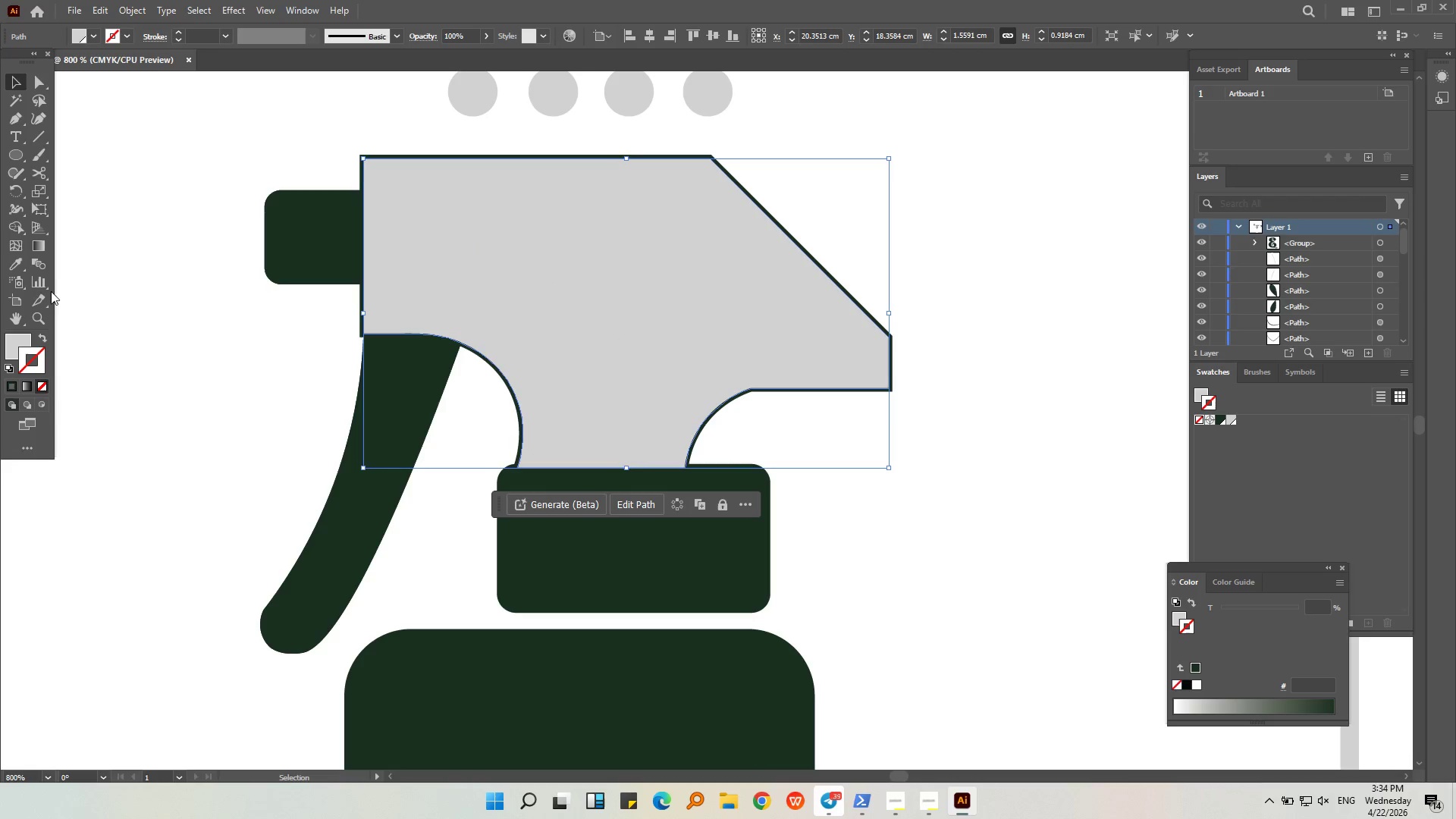 
left_click([38, 366])
 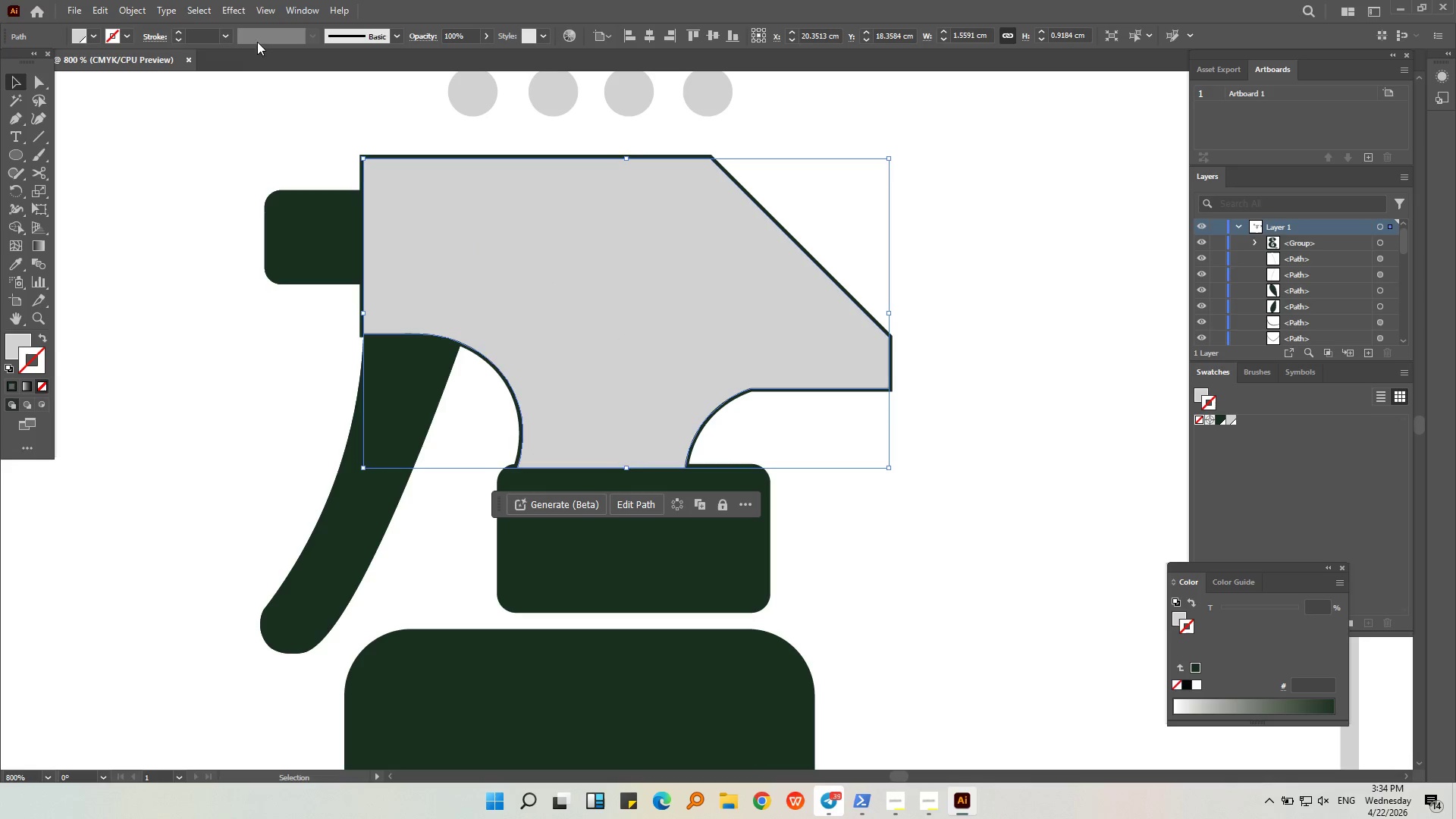 
left_click([131, 36])
 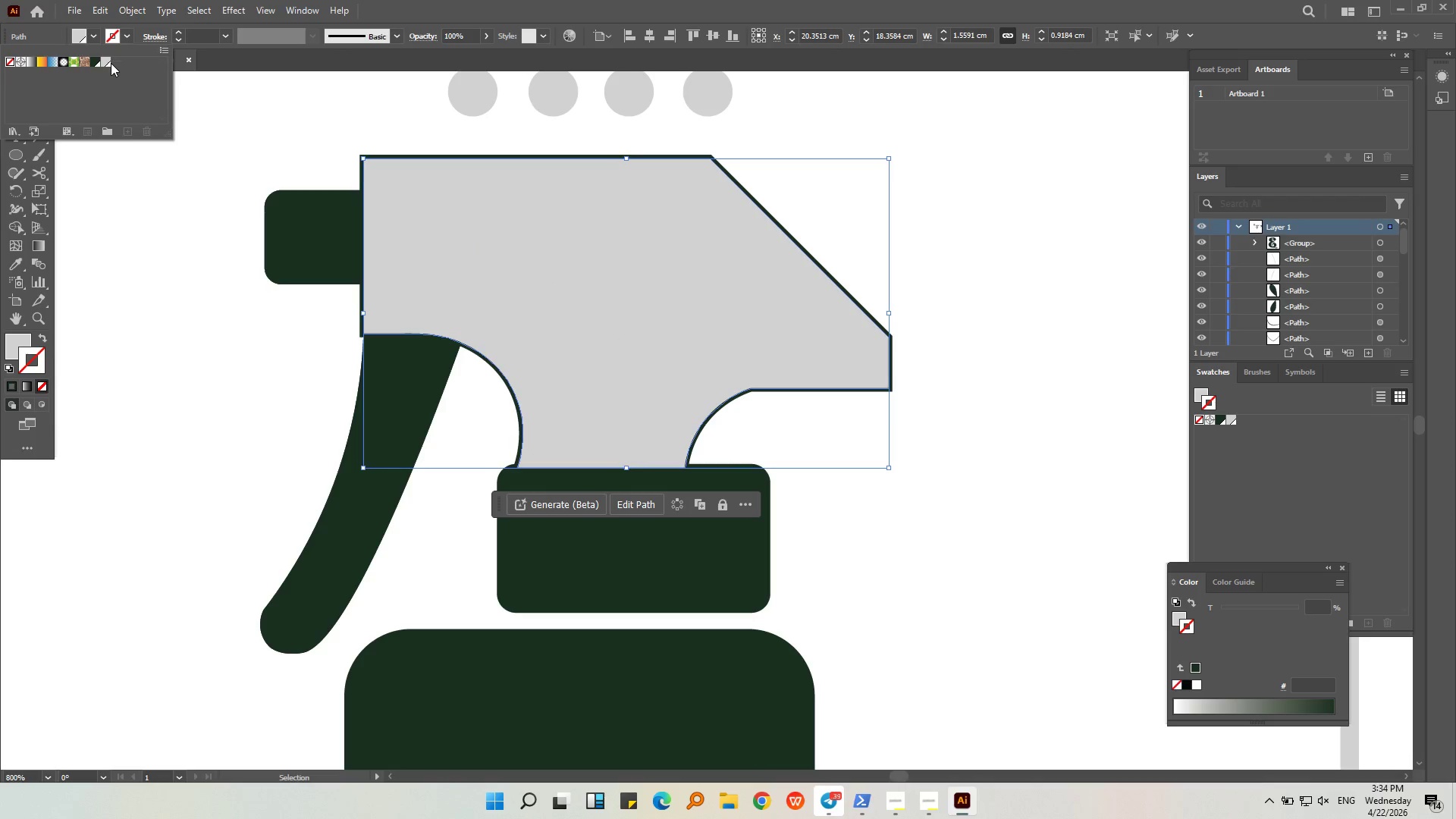 
left_click([105, 64])
 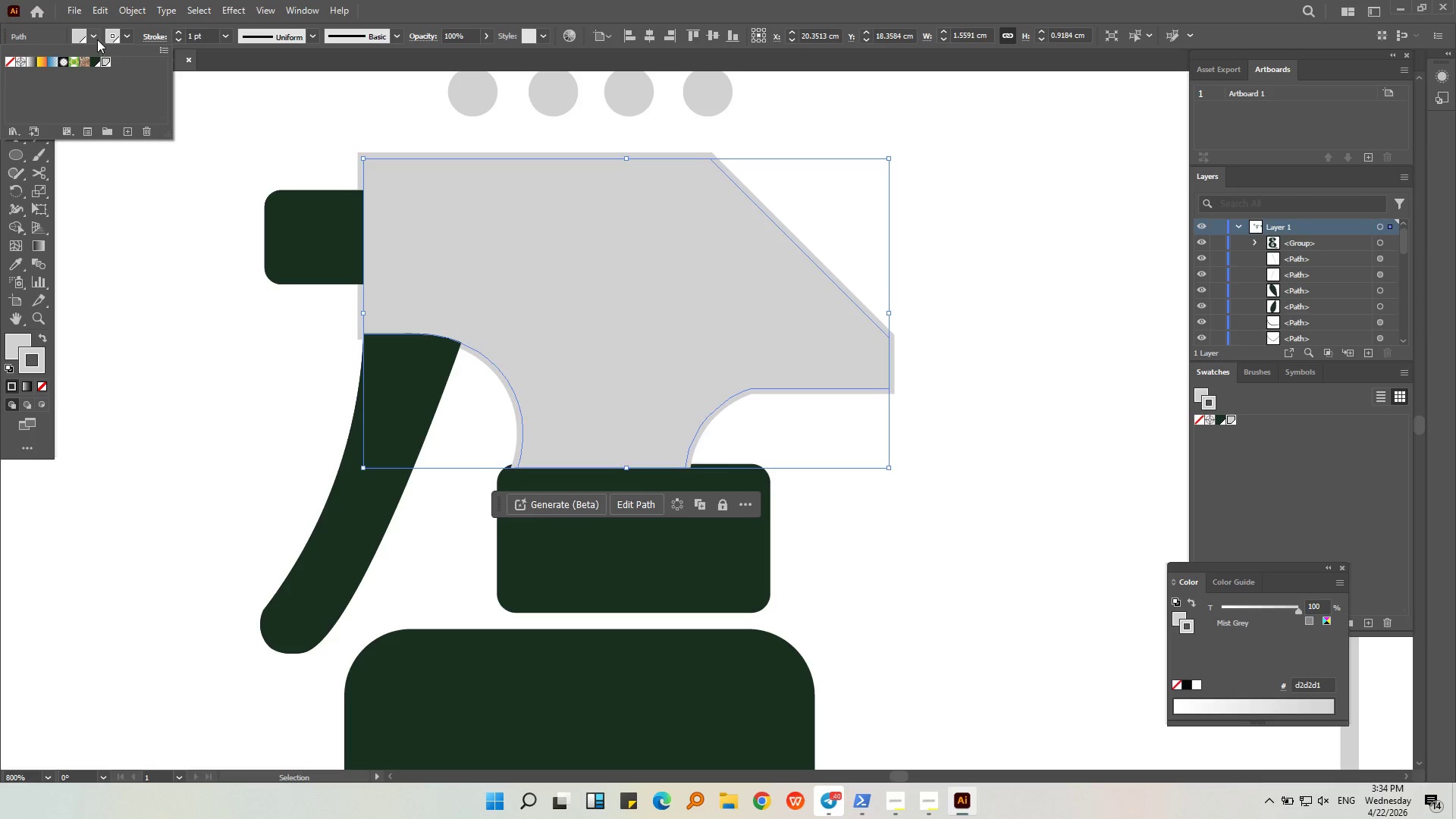 
double_click([127, 36])
 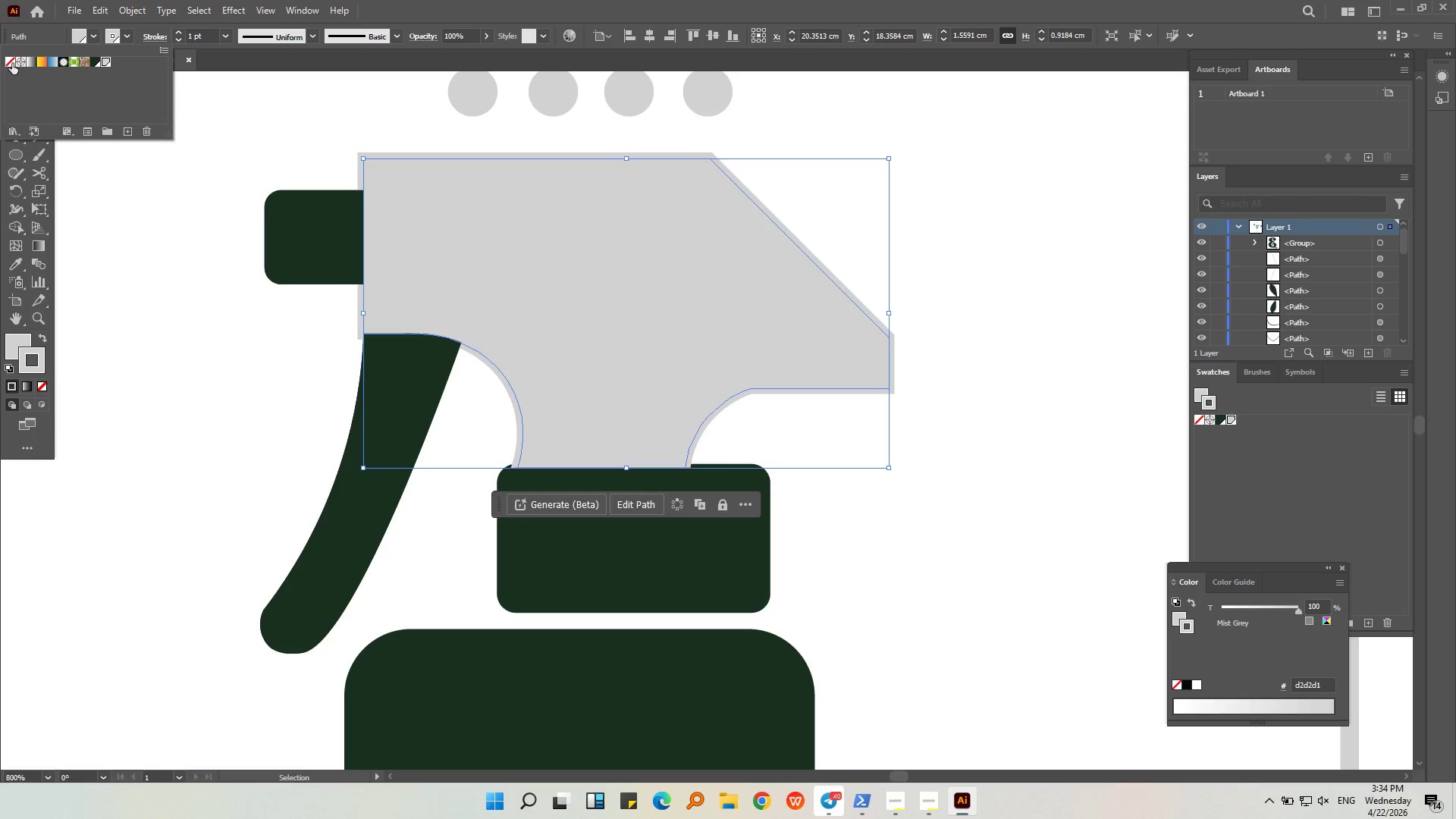 
left_click([14, 60])
 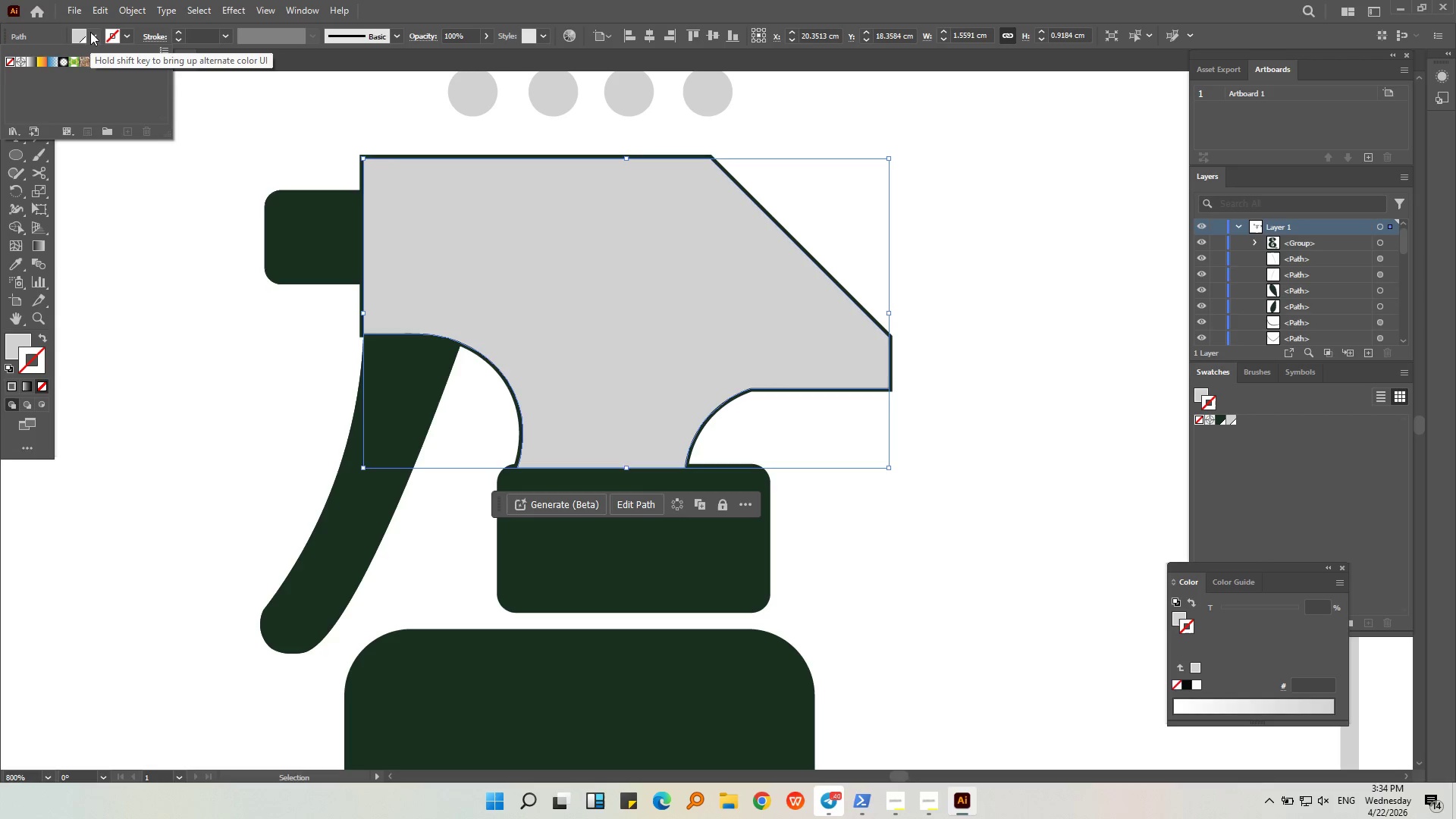 
left_click([74, 42])
 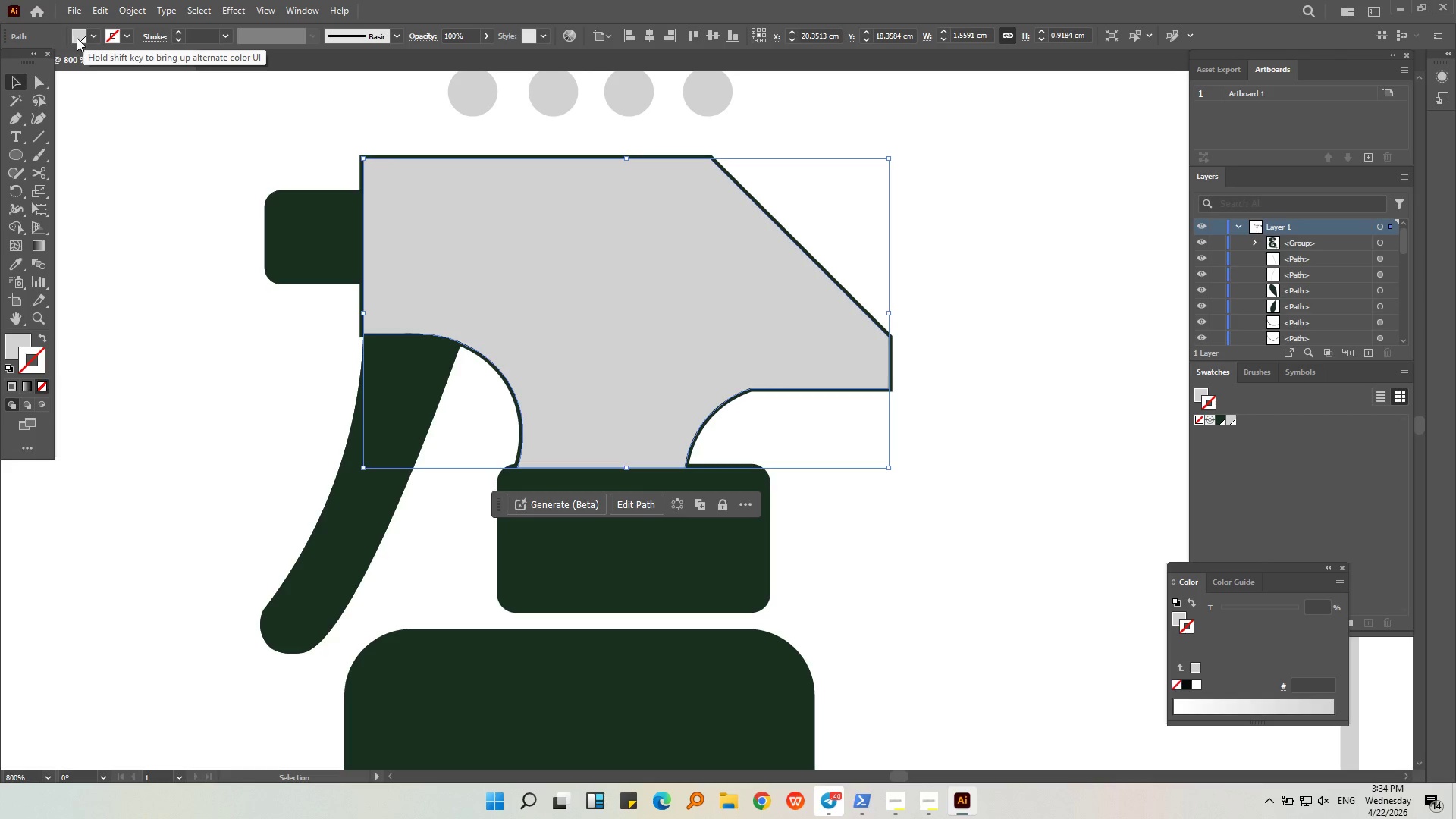 
left_click([77, 38])
 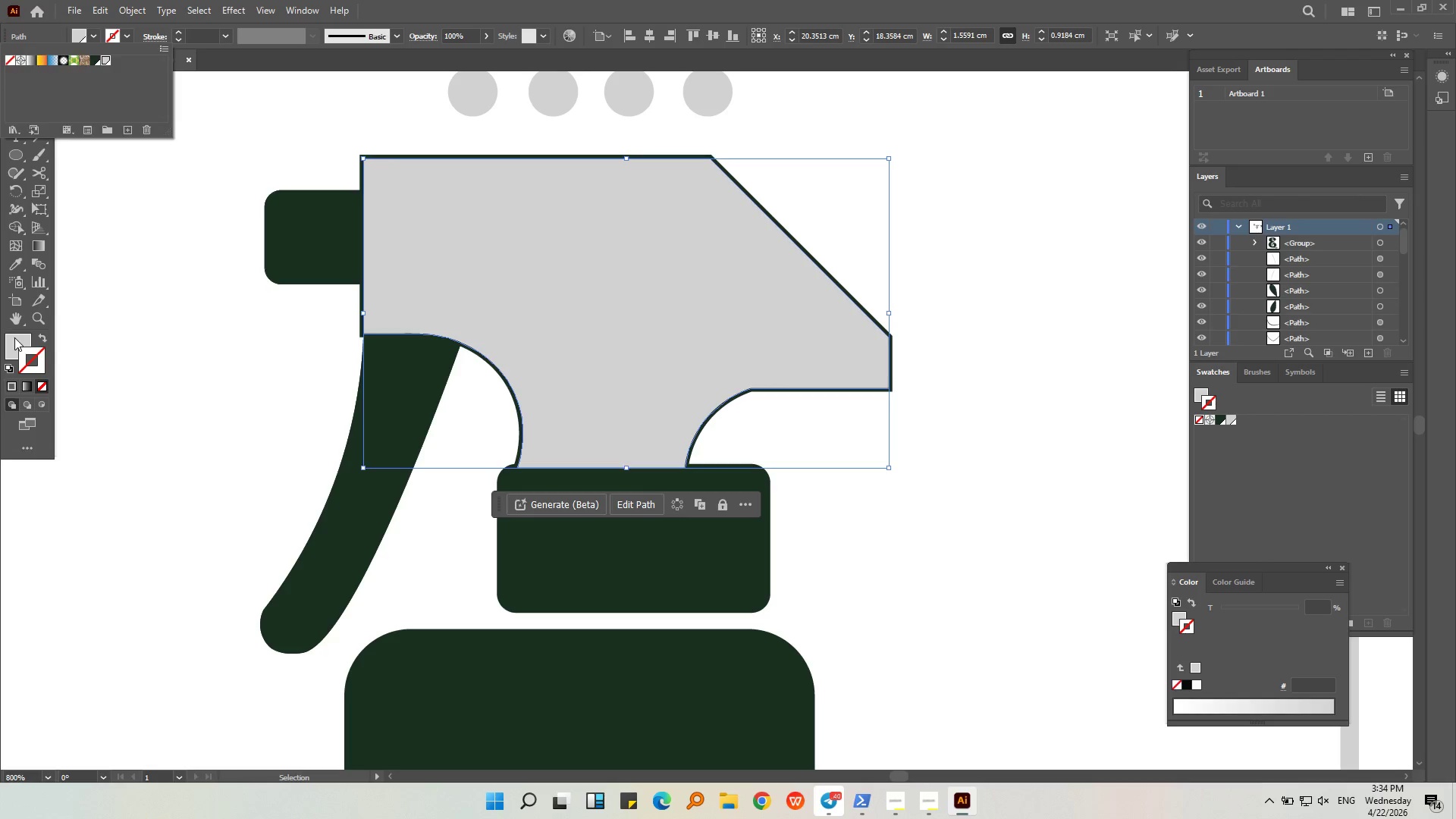 
double_click([14, 337])
 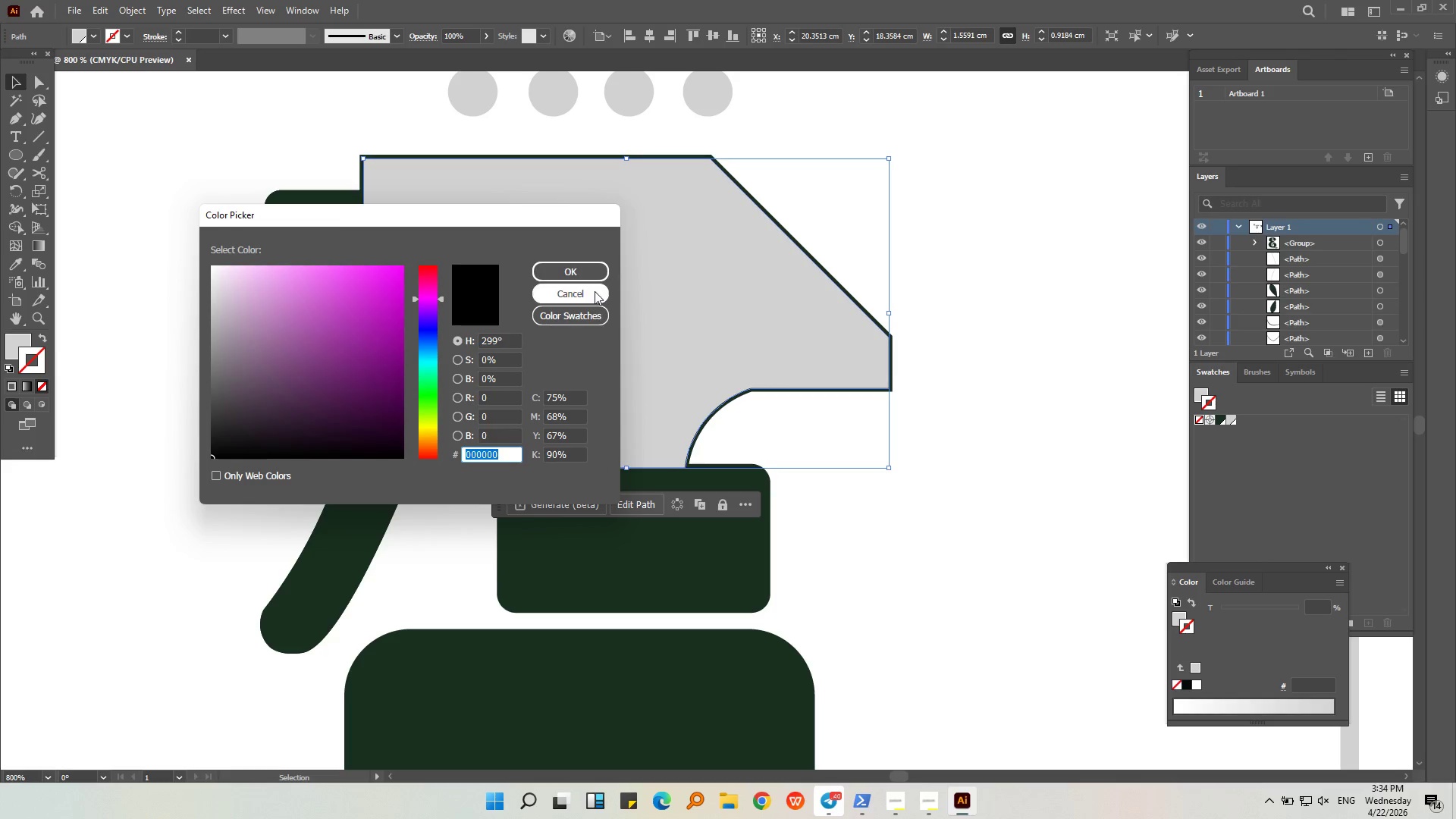 
left_click([592, 293])
 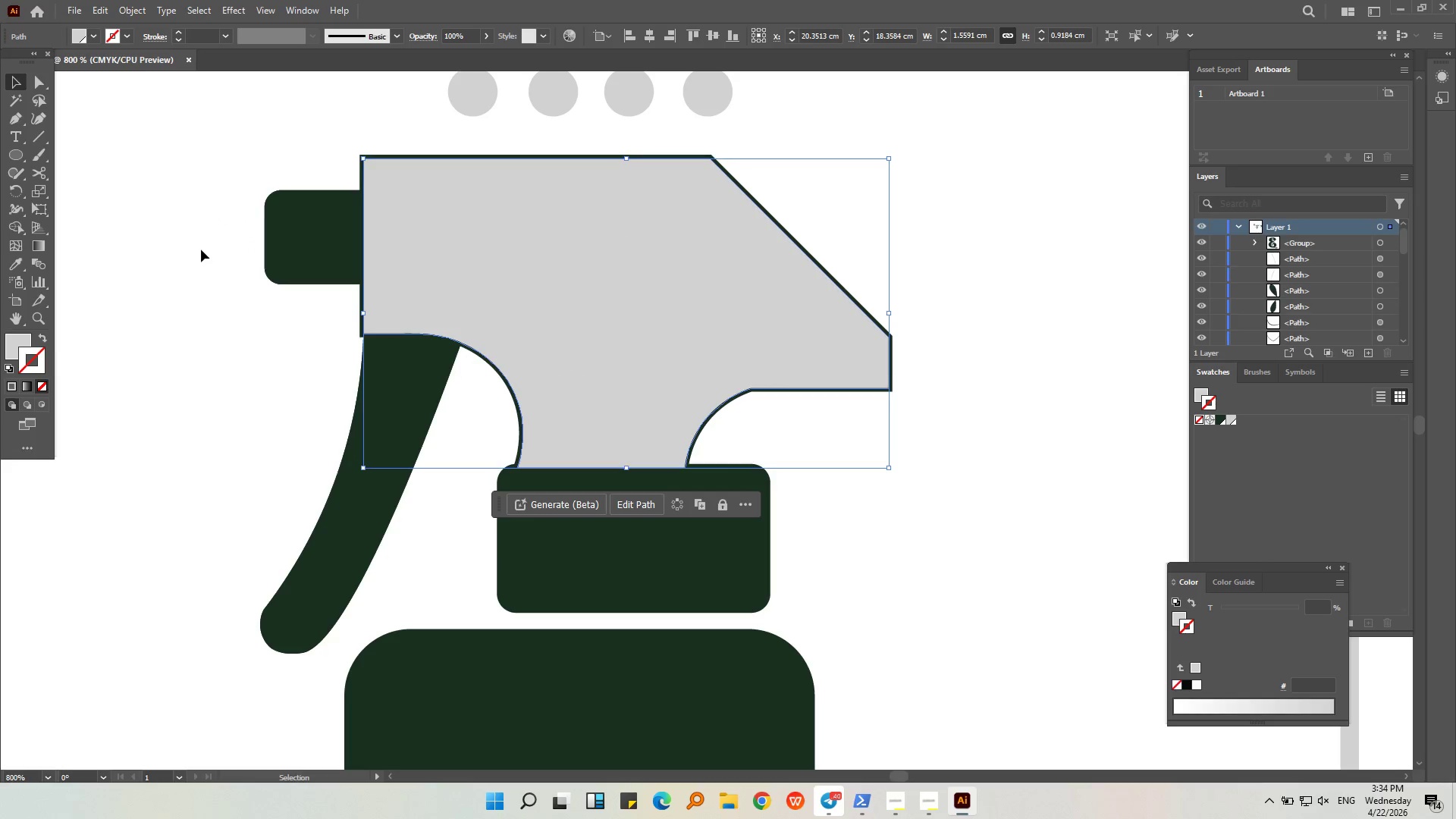 
left_click([201, 249])
 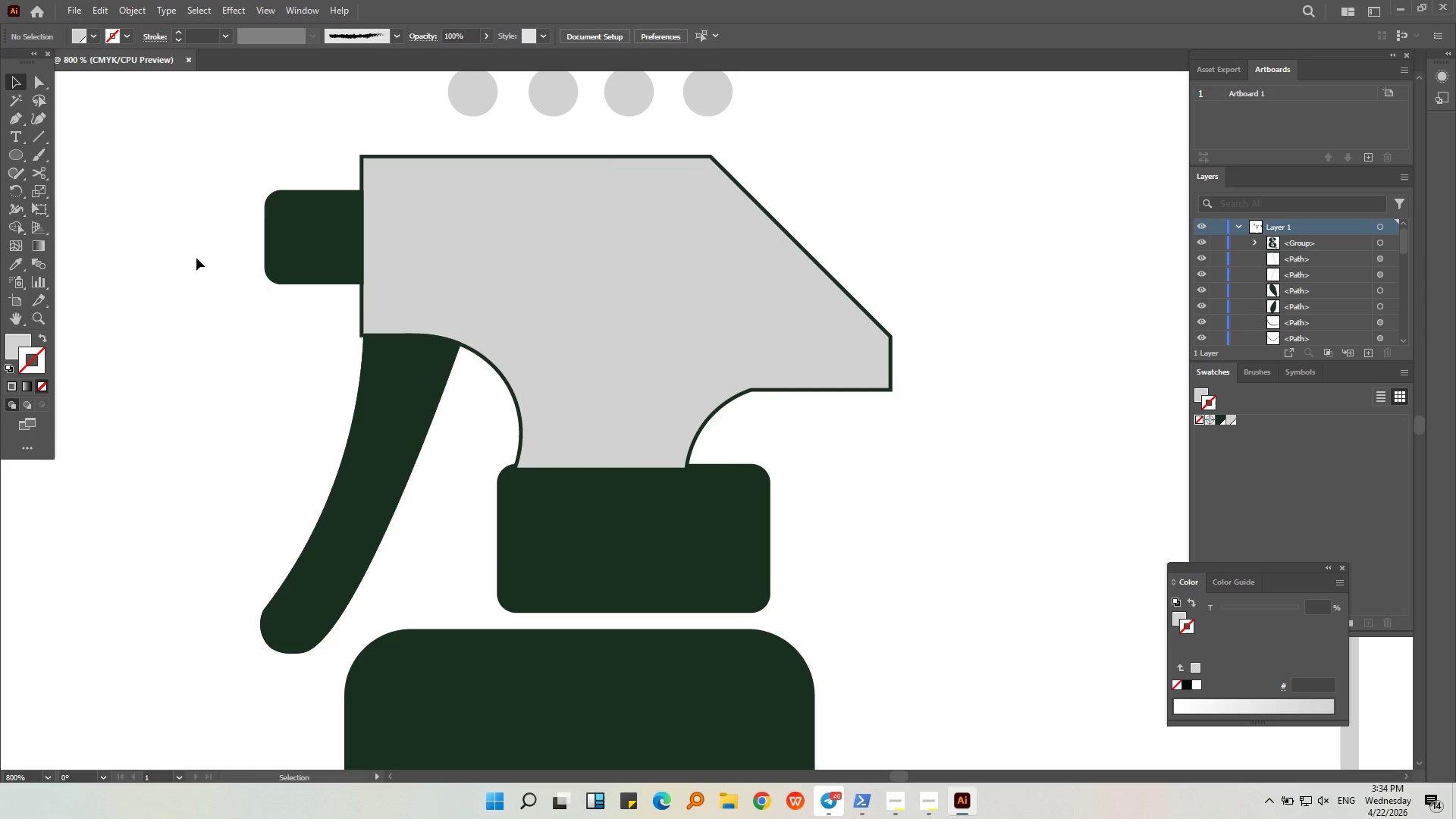 
key(Alt+AltLeft)
 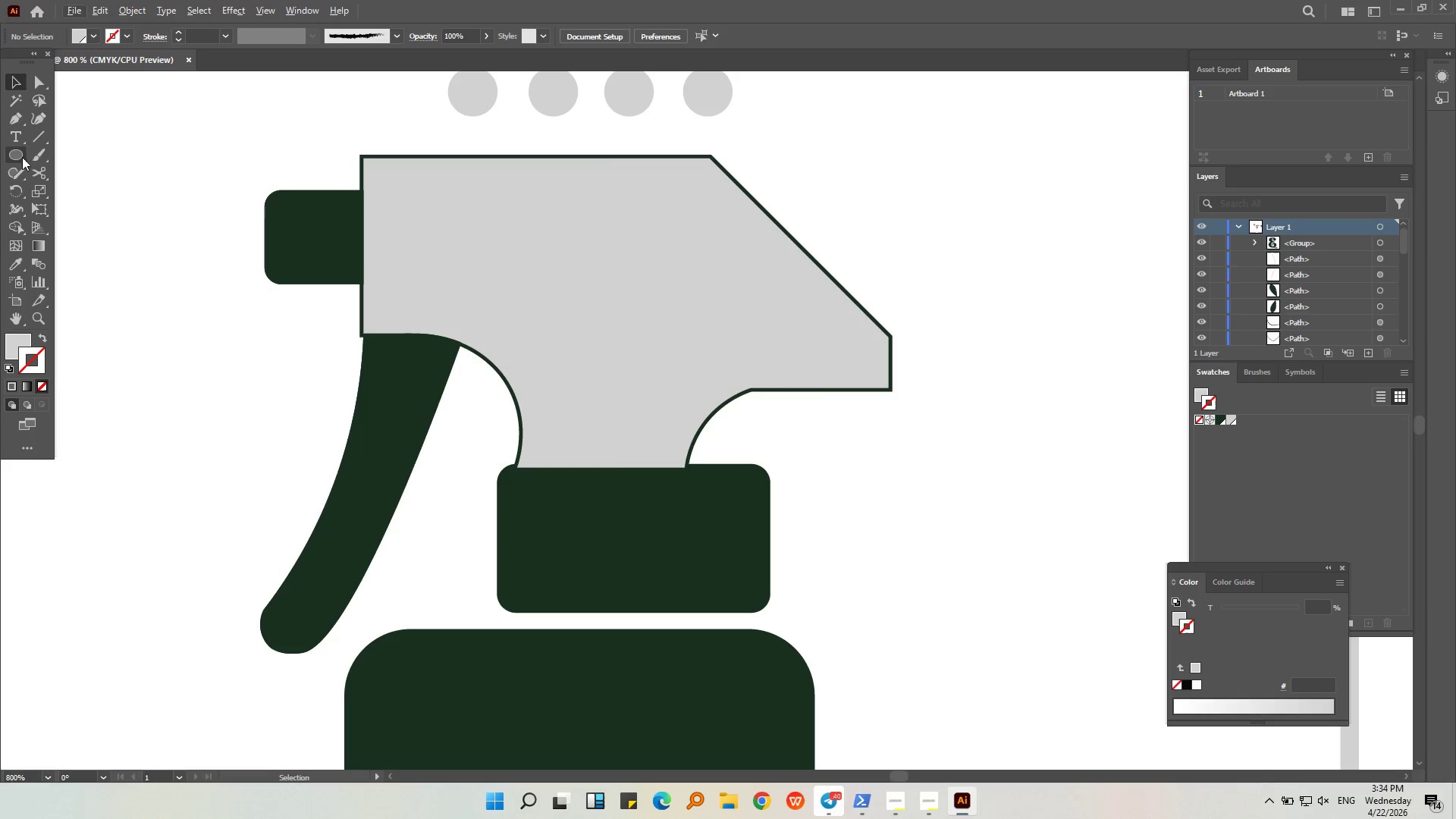 
left_click_drag(start_coordinate=[19, 152], to_coordinate=[49, 153])
 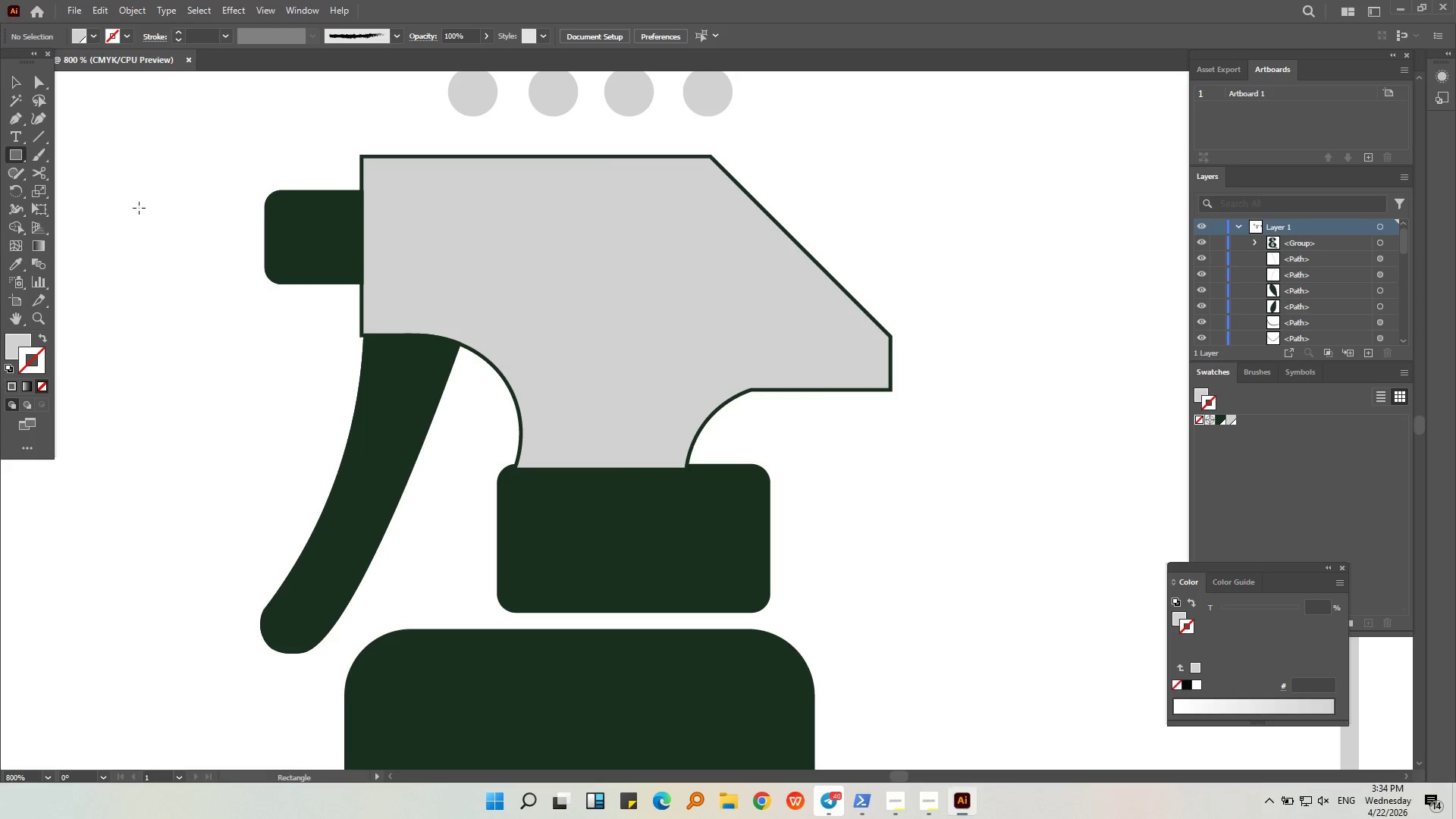 
key(Alt+AltLeft)
 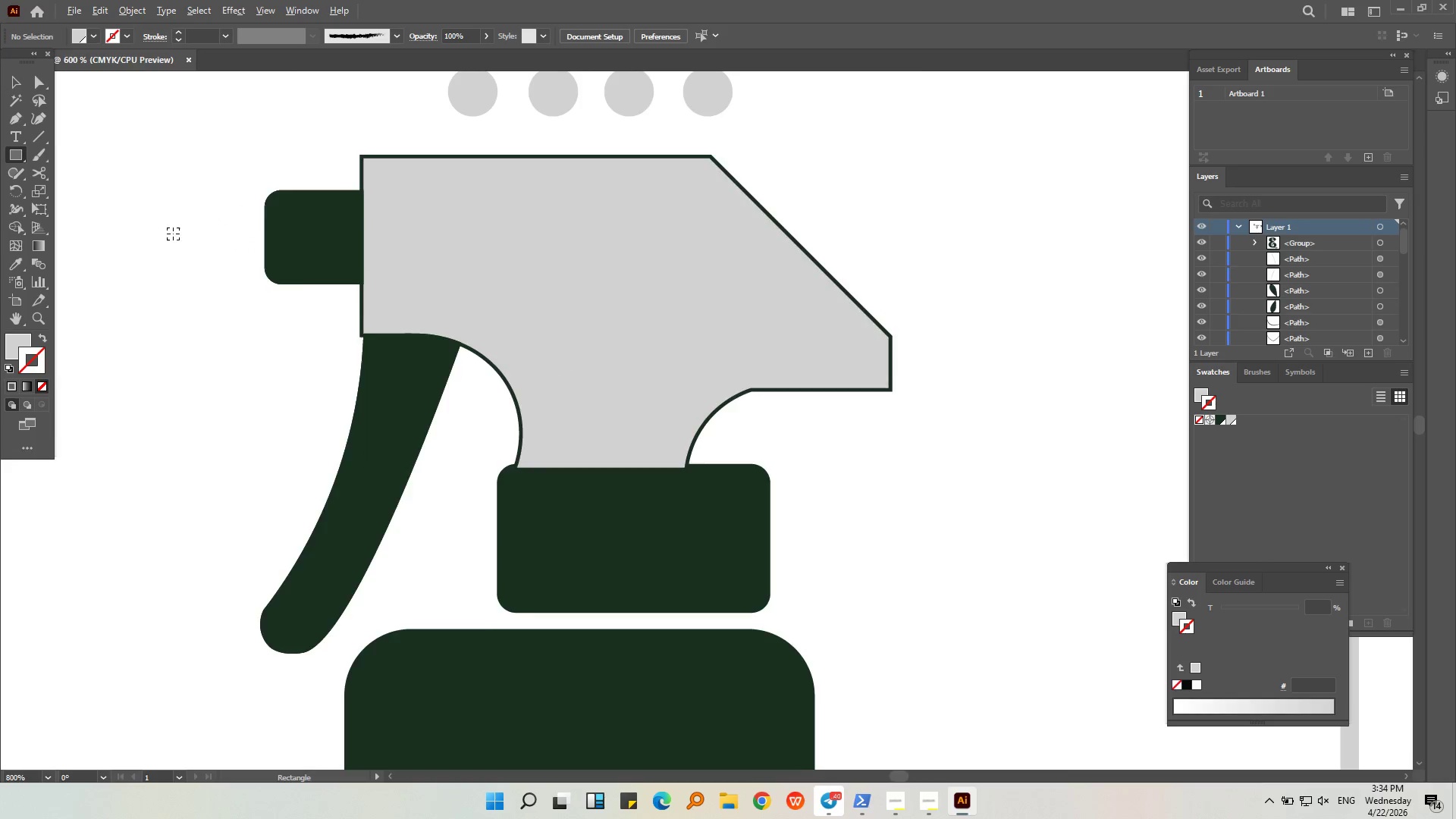 
scroll: coordinate [177, 231], scroll_direction: down, amount: 2.0
 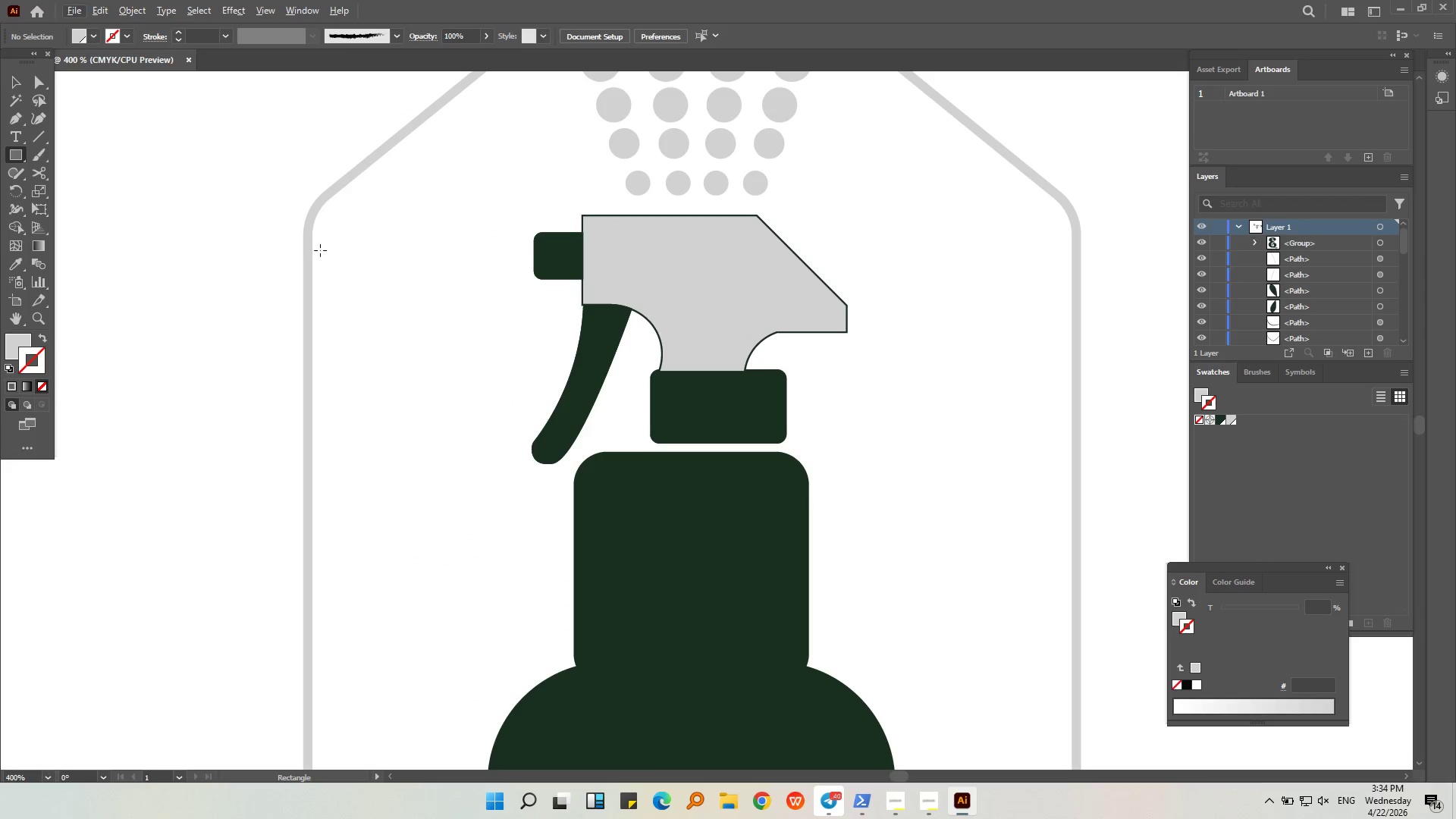 
left_click_drag(start_coordinate=[111, 222], to_coordinate=[199, 303])
 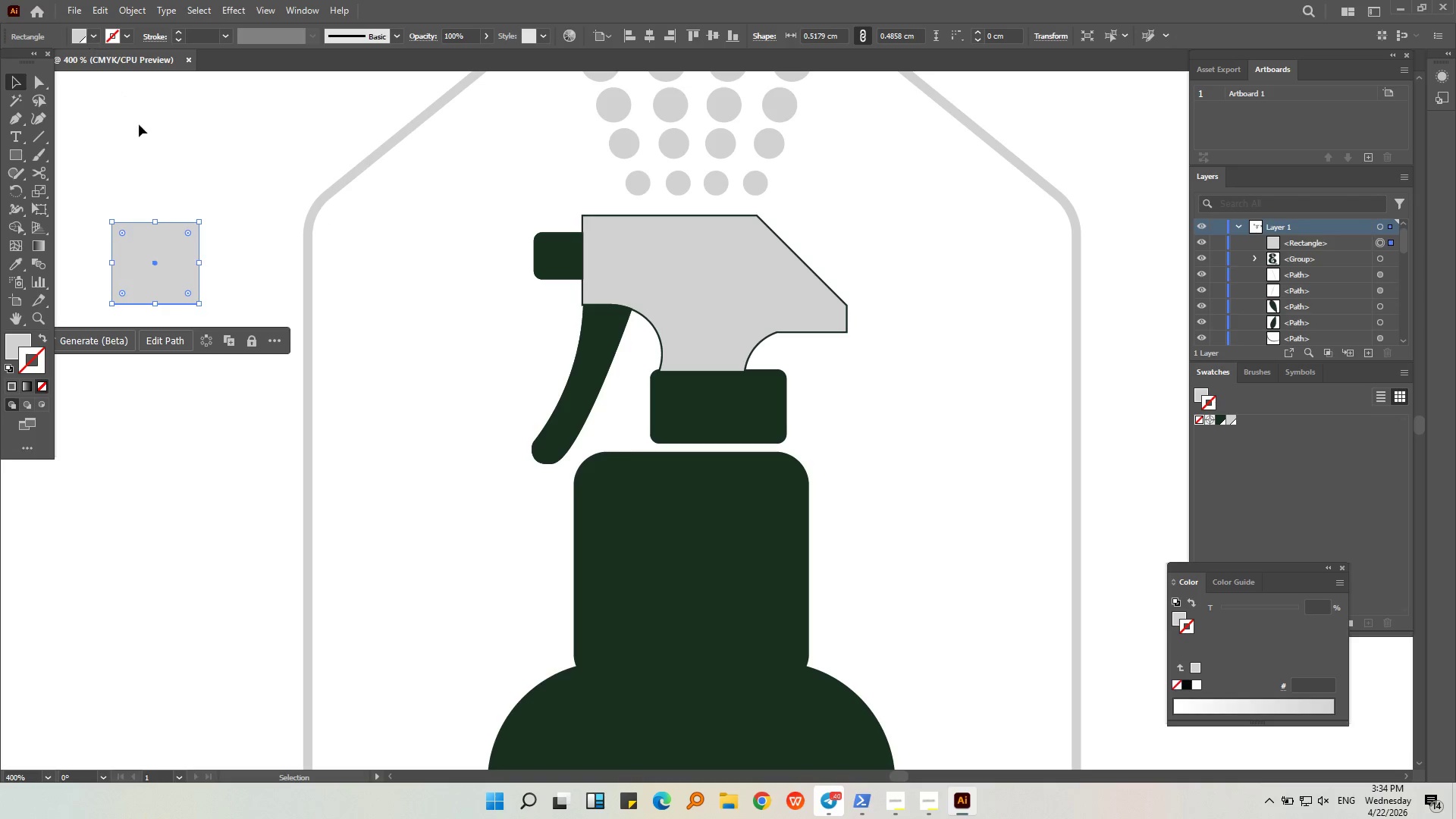 
double_click([143, 255])
 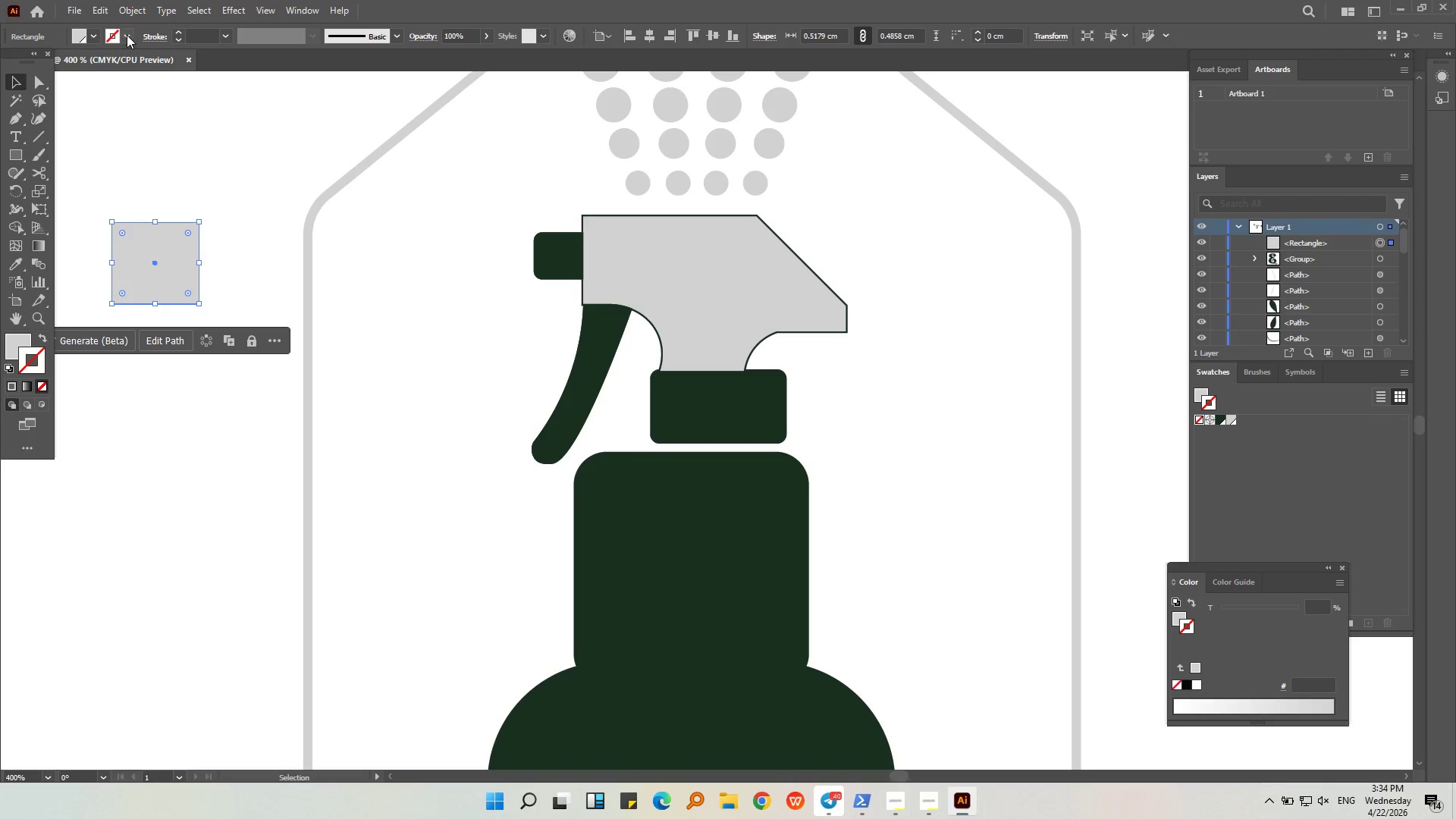 
left_click([95, 35])
 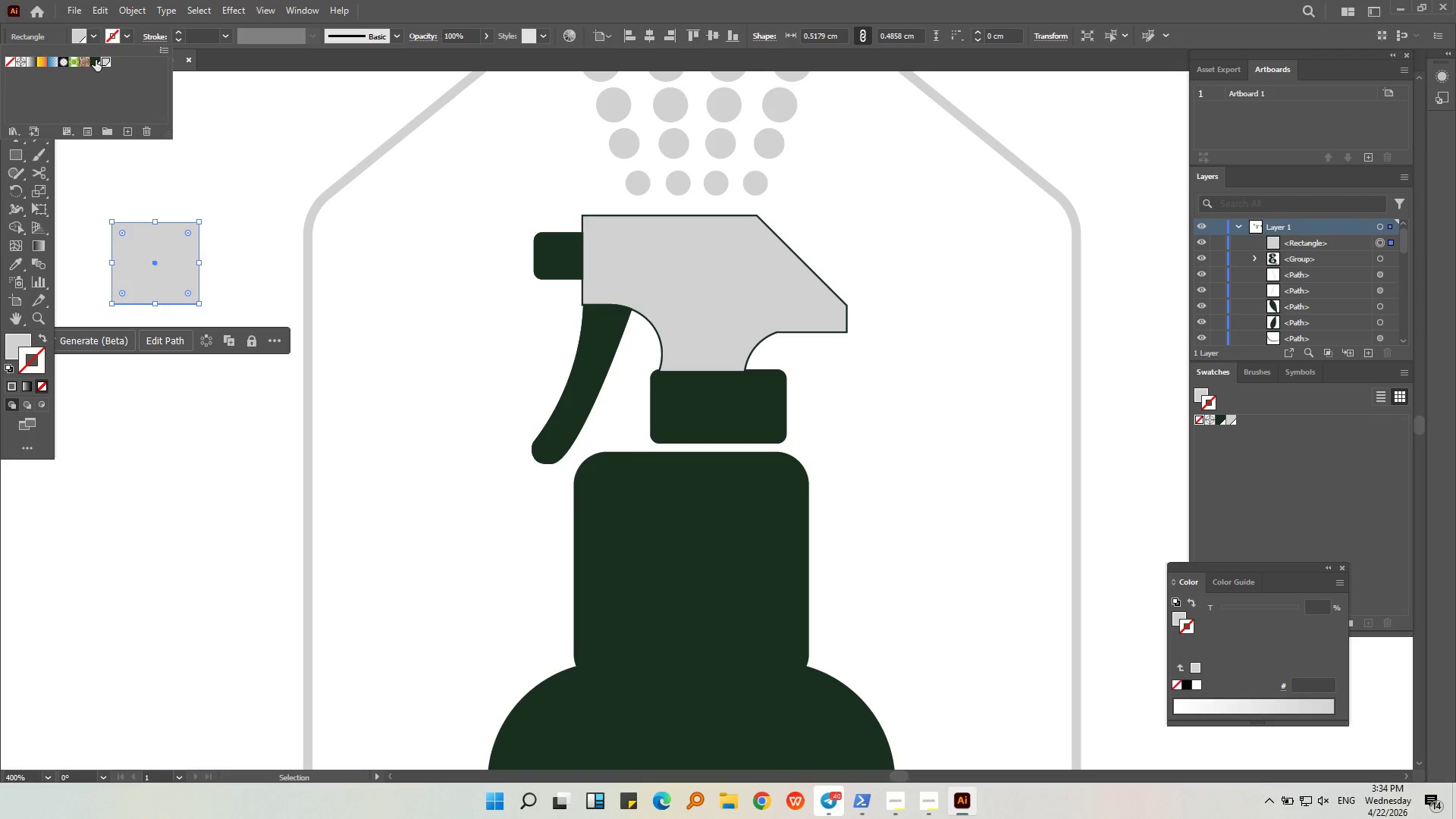 
left_click([96, 60])
 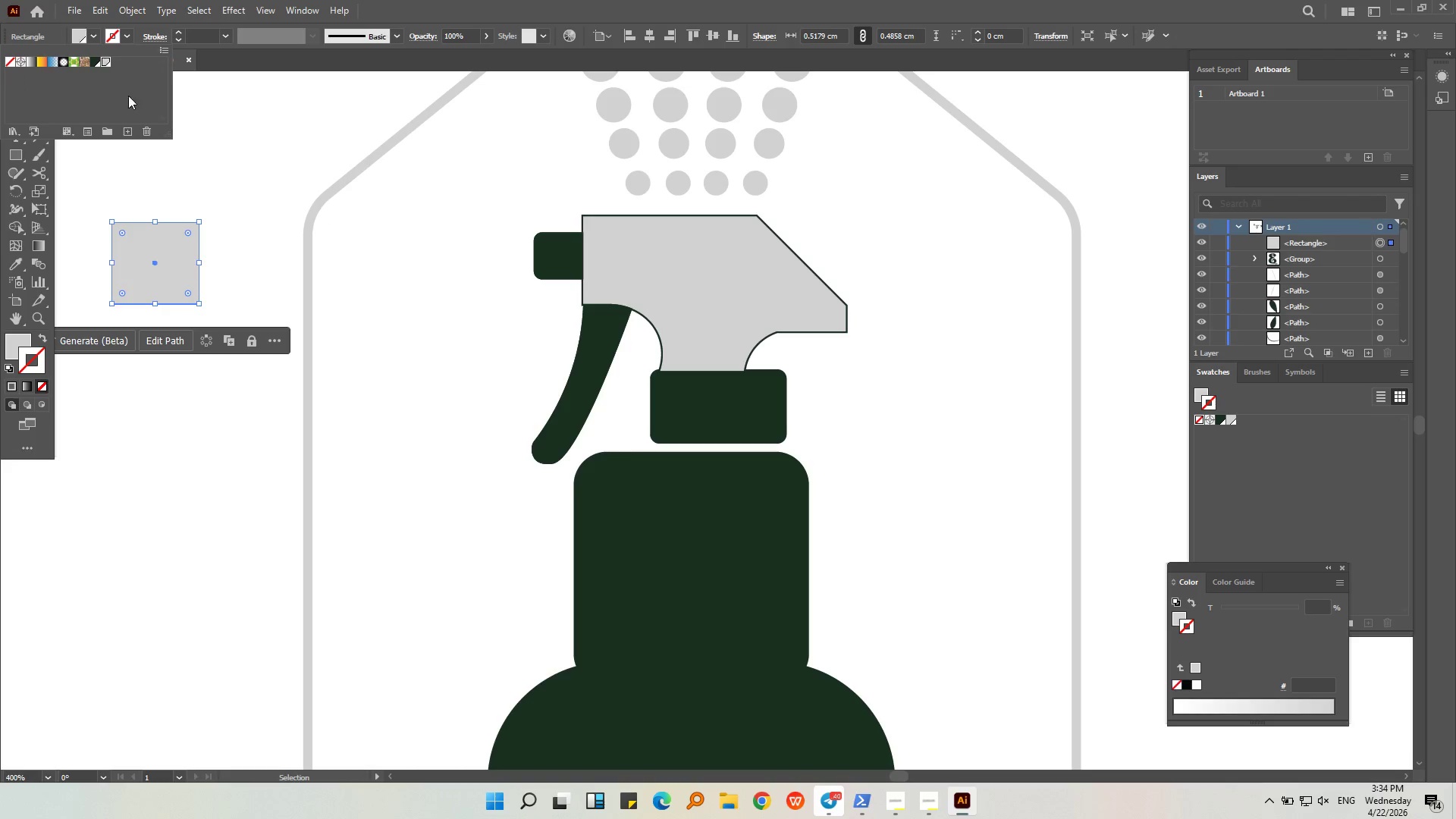 
double_click([206, 169])
 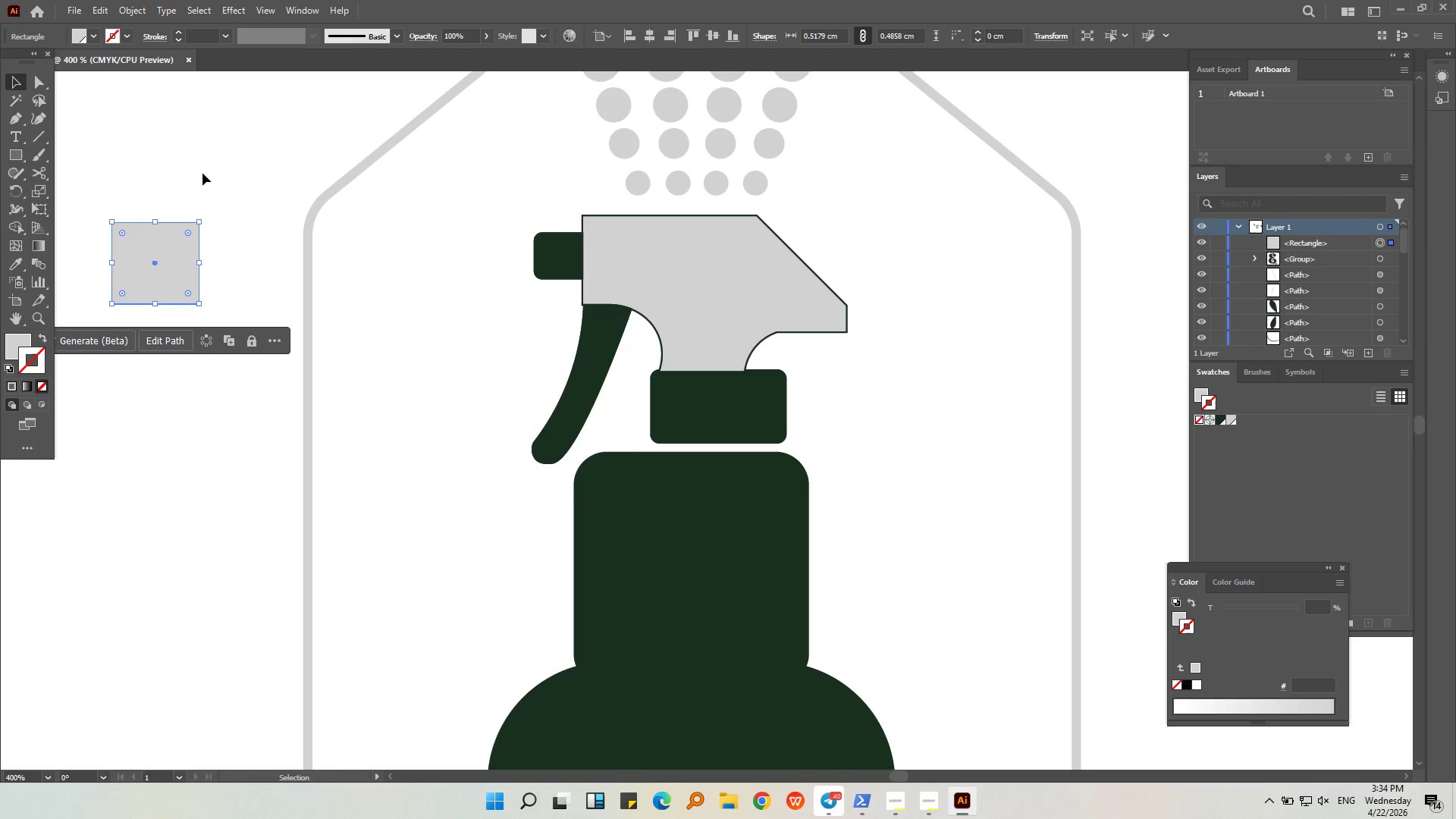 
triple_click([202, 173])
 